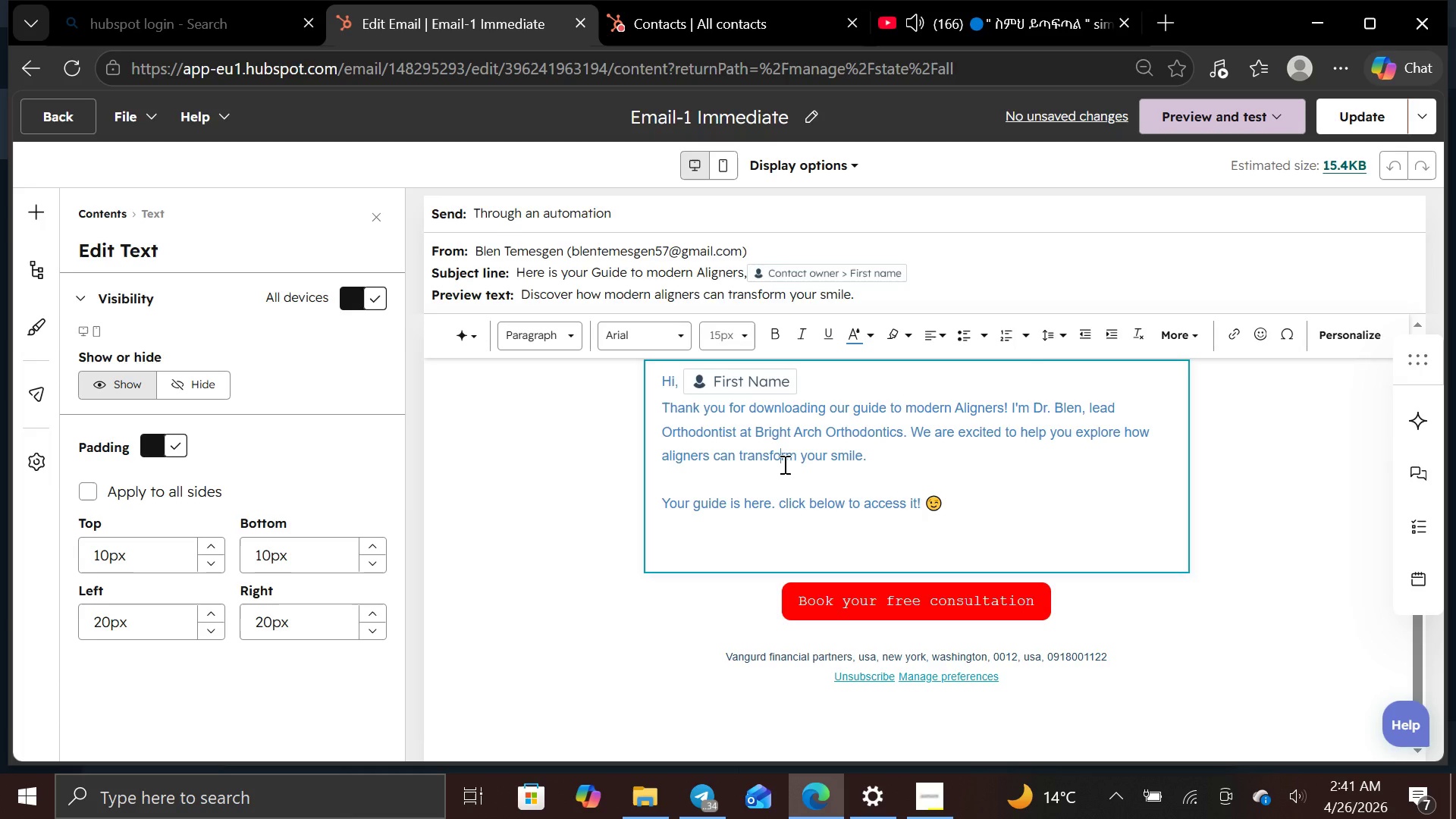 
key(Enter)
 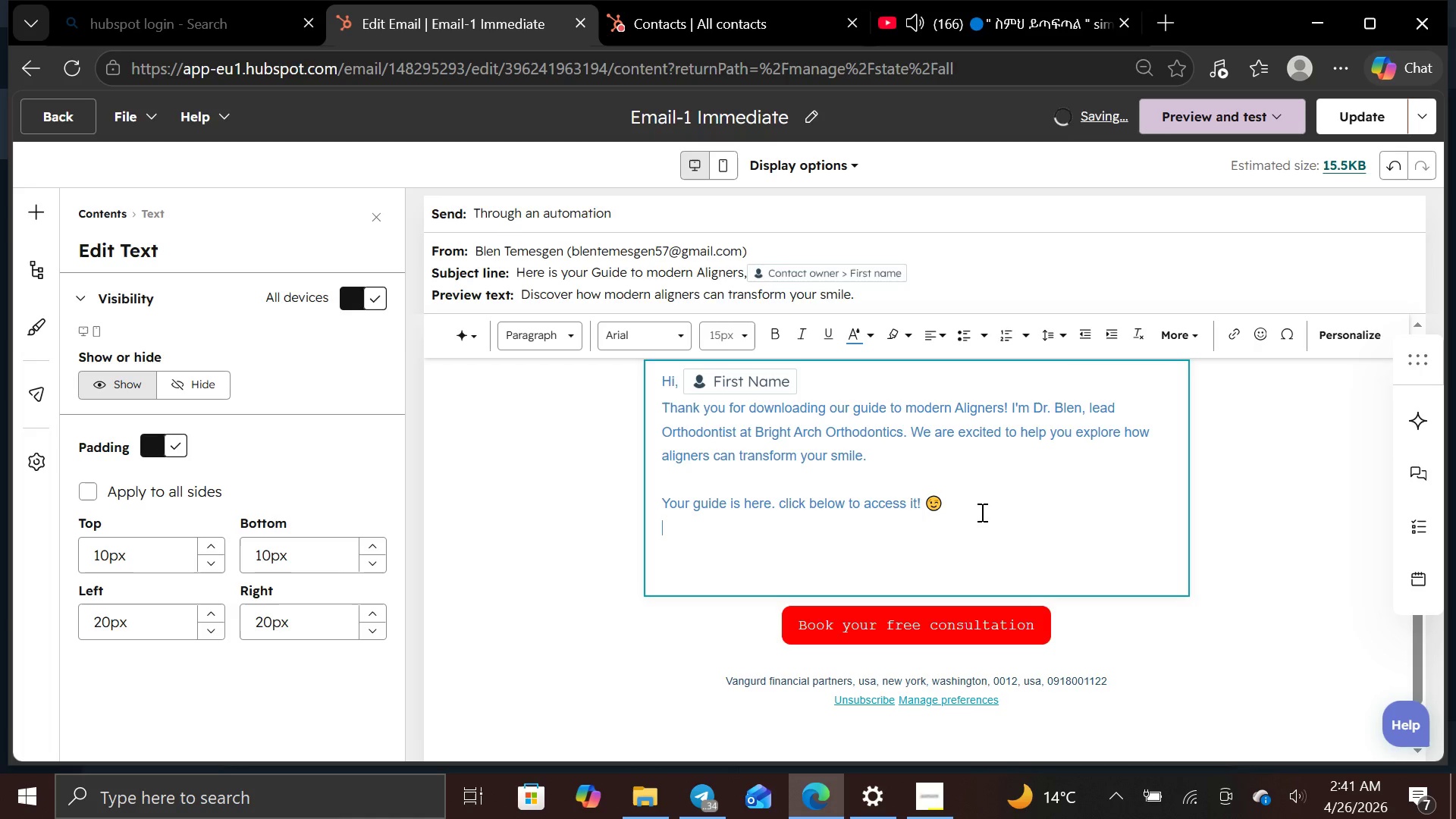 
key(Enter)
 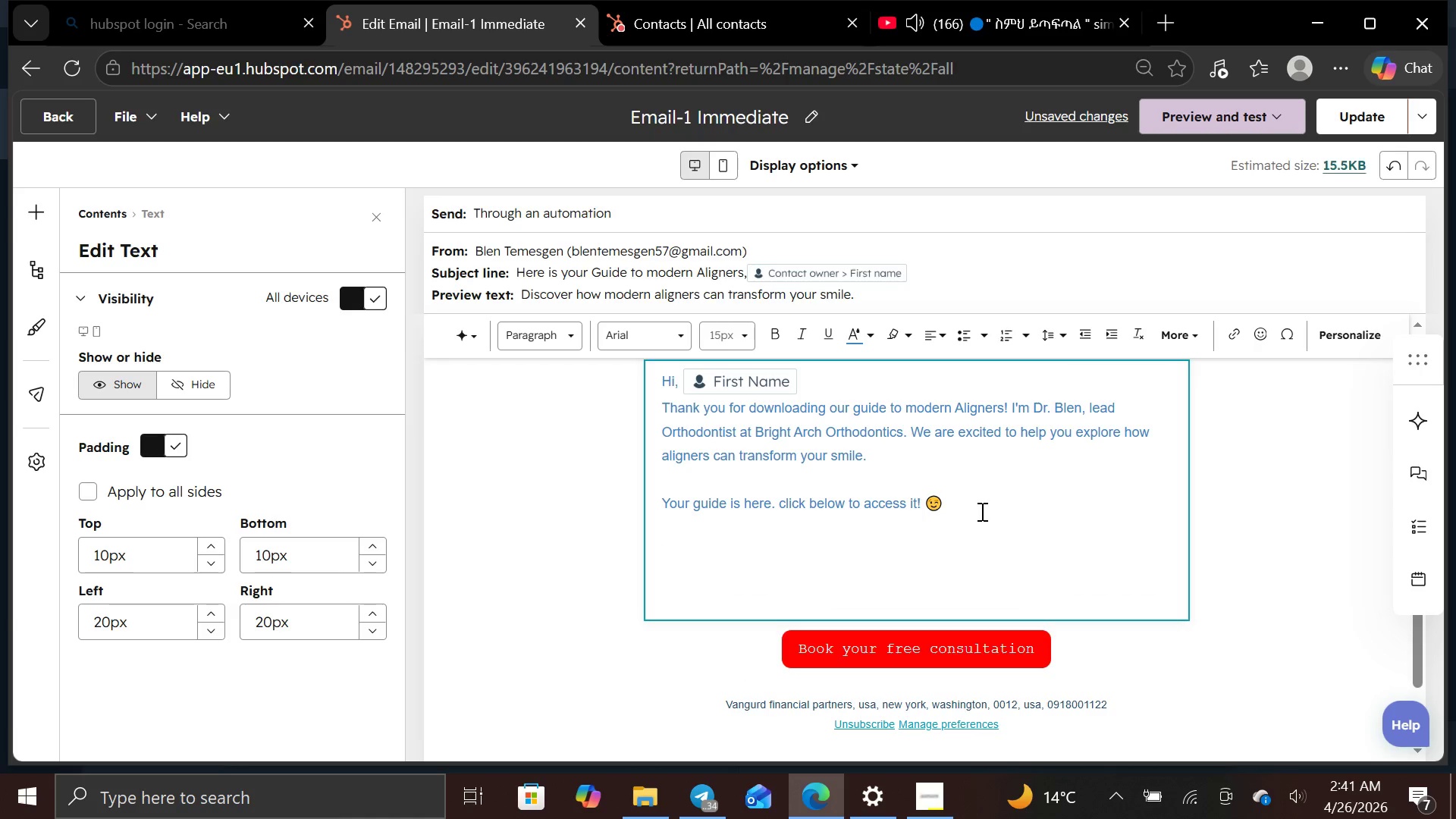 
type(b)
key(Backspace)
type(Best wi)
key(Backspace)
key(Backspace)
type(regards,)
 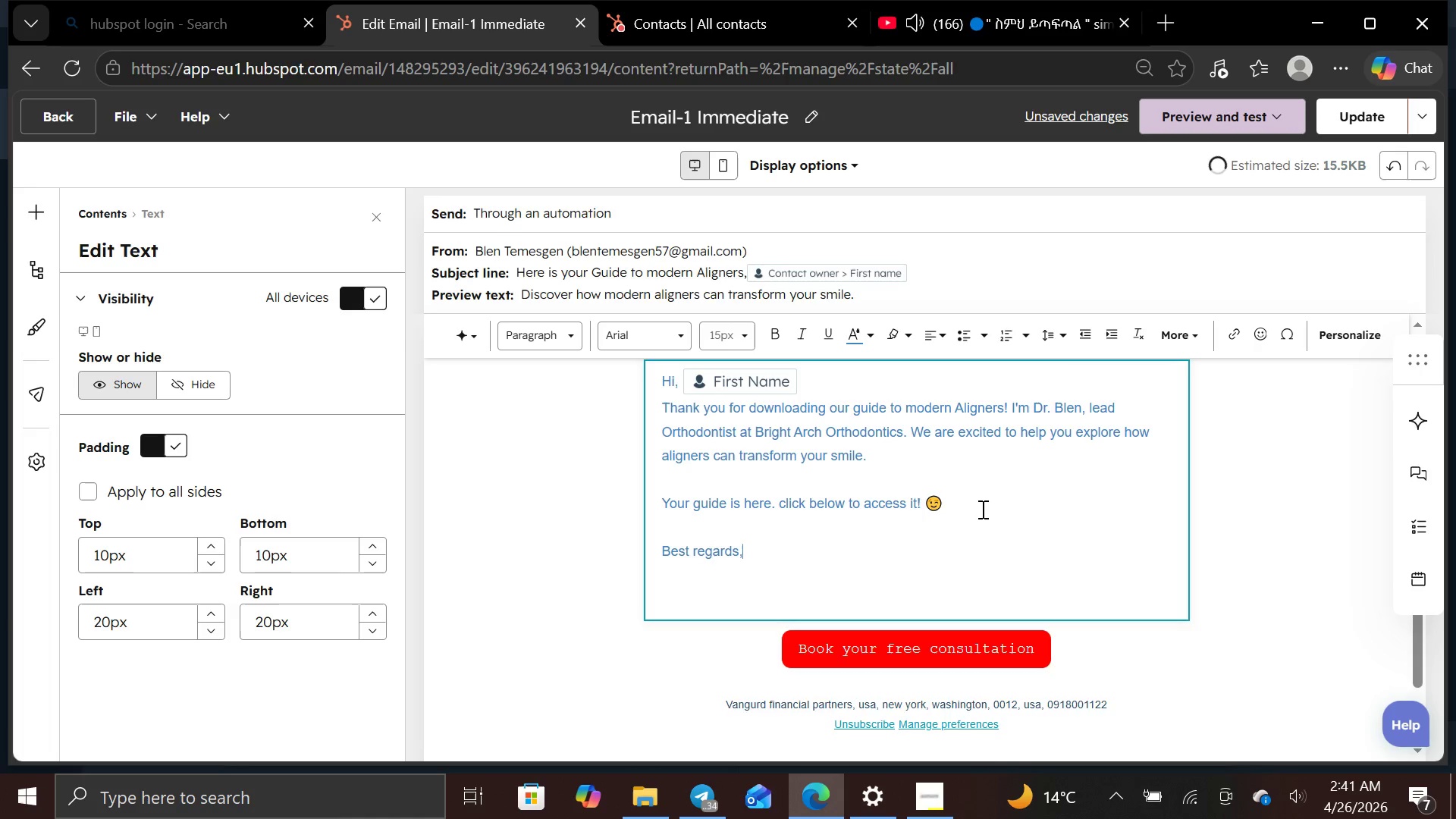 
key(Enter)
 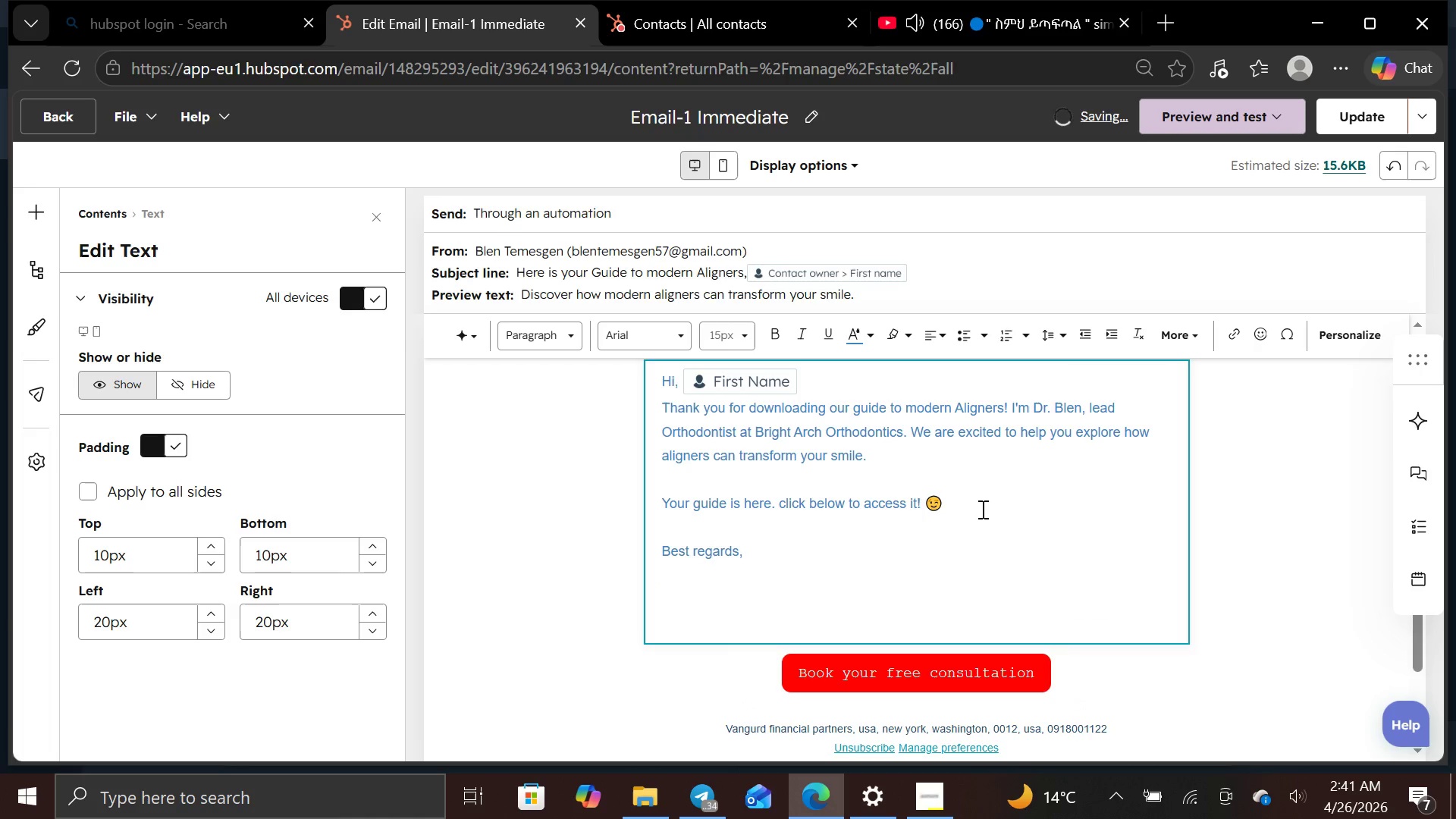 
type(Dr. Blen)
 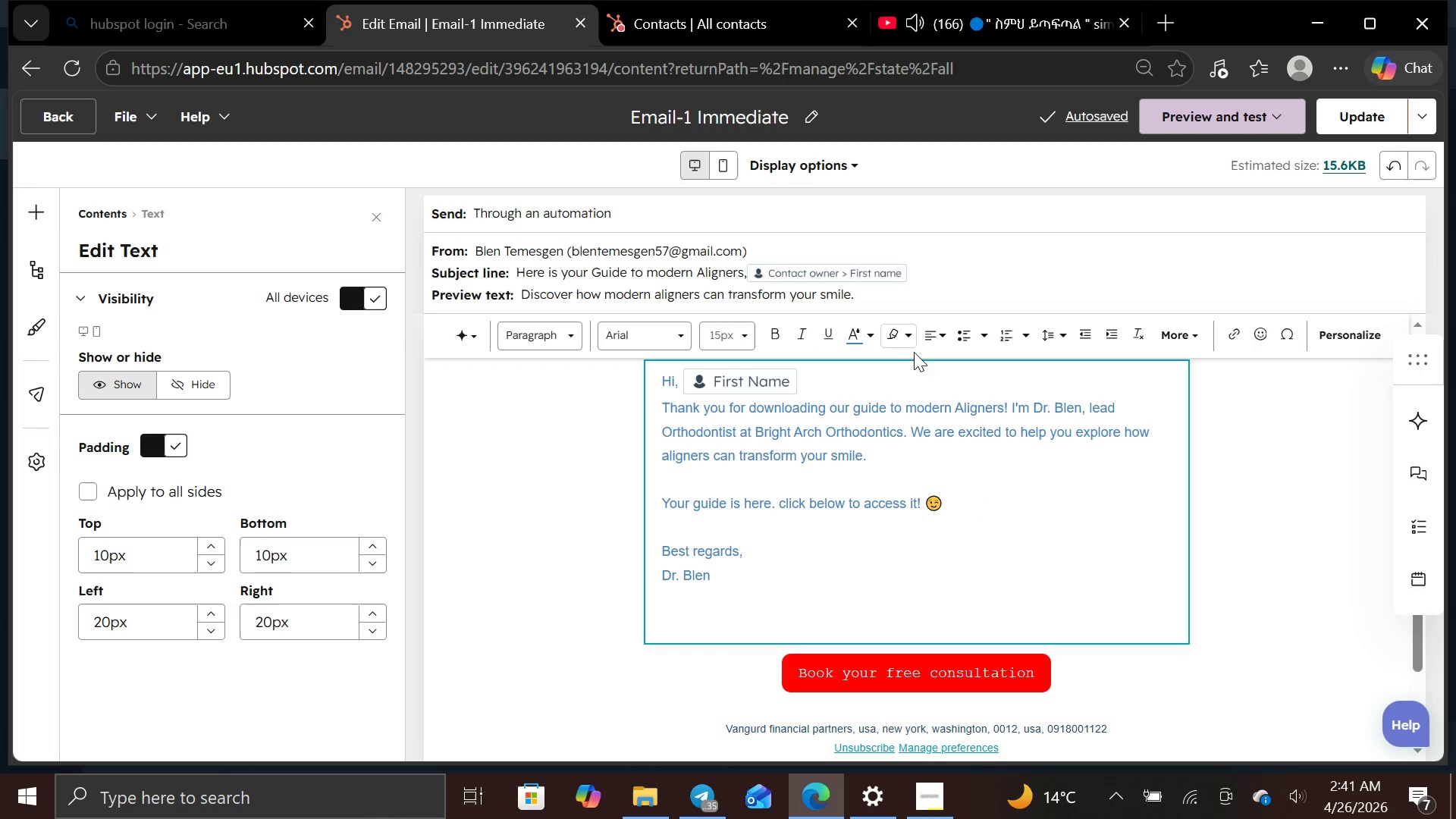 
wait(10.92)
 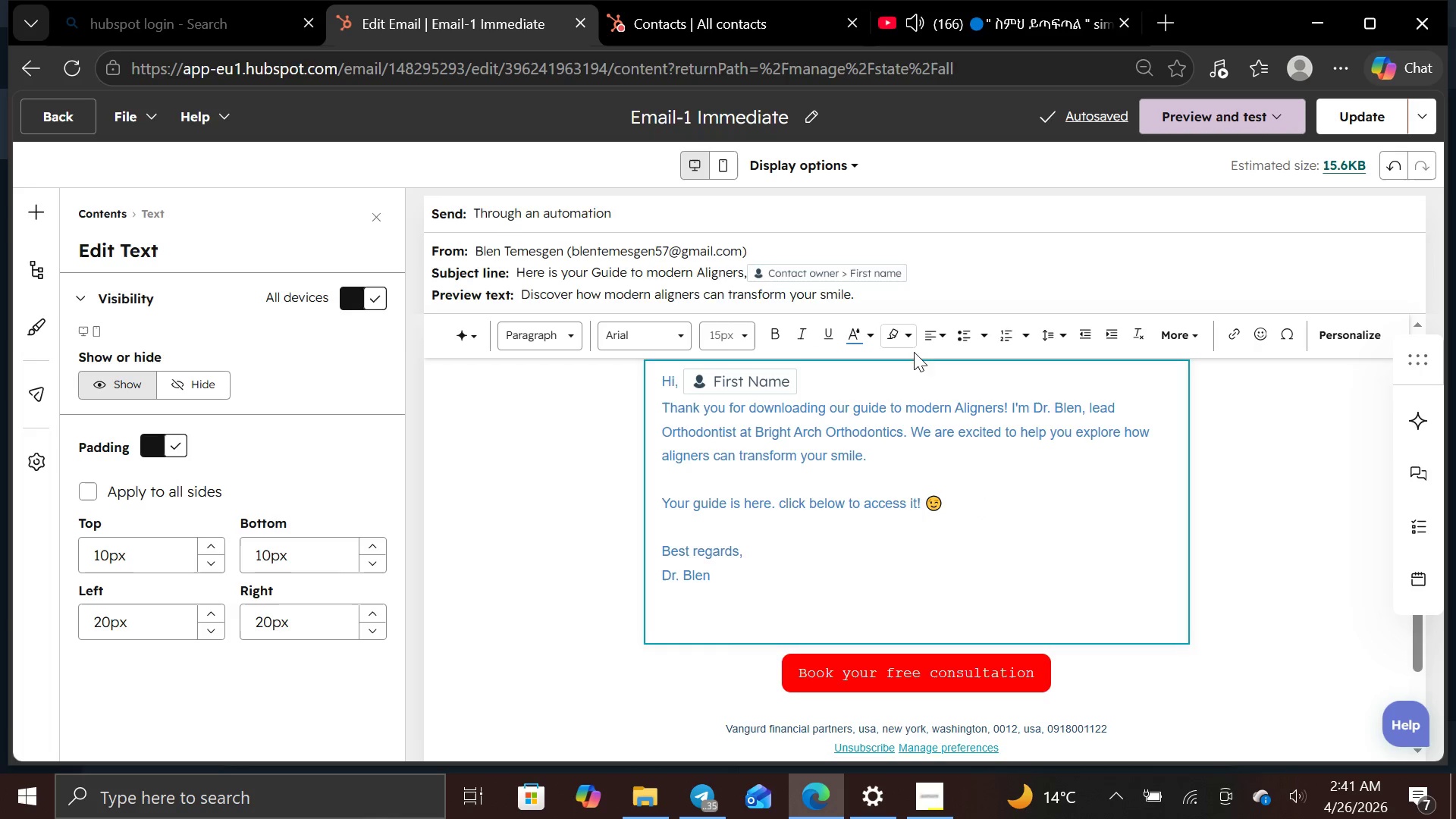 
left_click_drag(start_coordinate=[659, 380], to_coordinate=[720, 576])
 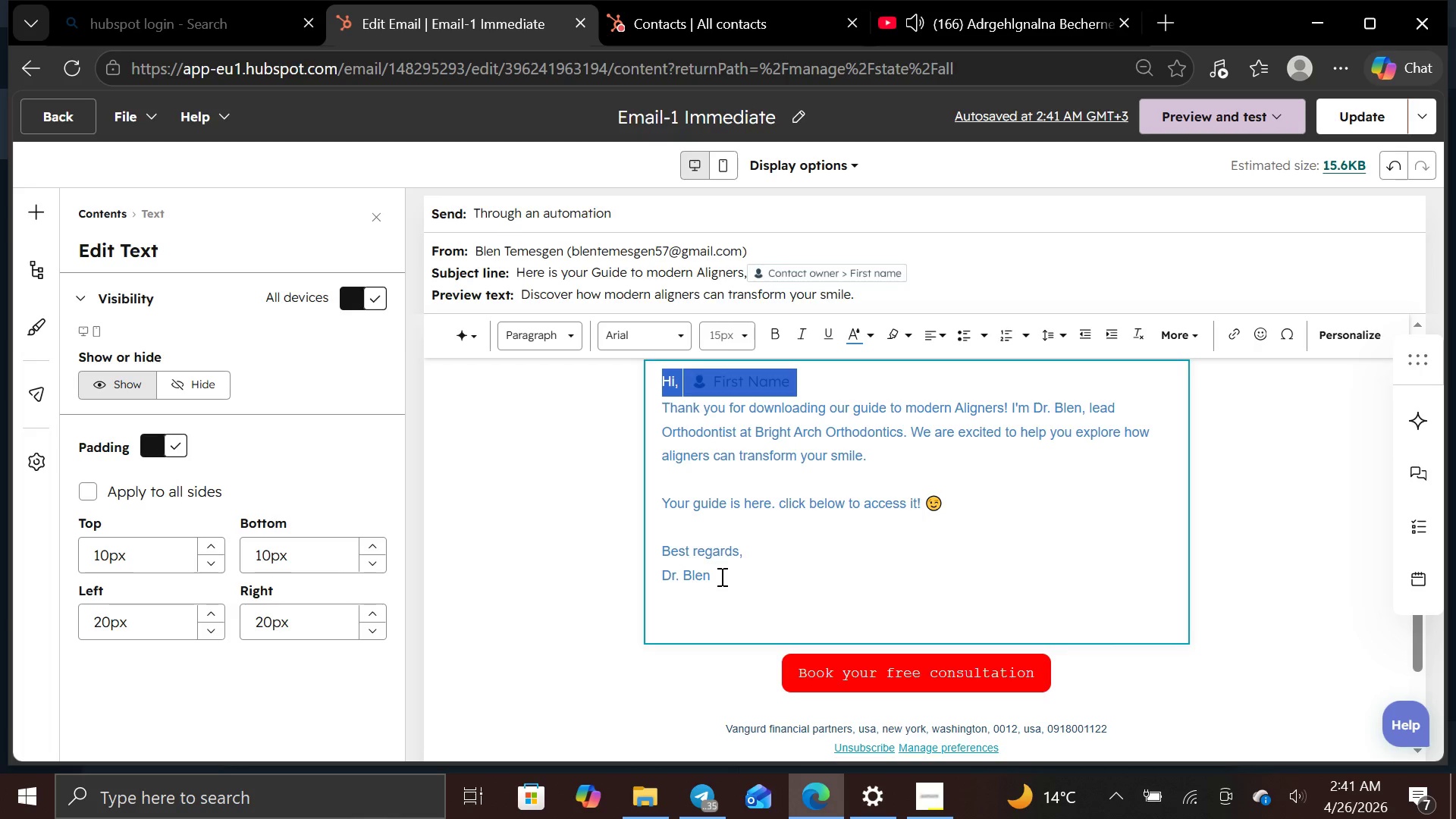 
left_click_drag(start_coordinate=[720, 576], to_coordinate=[733, 595])
 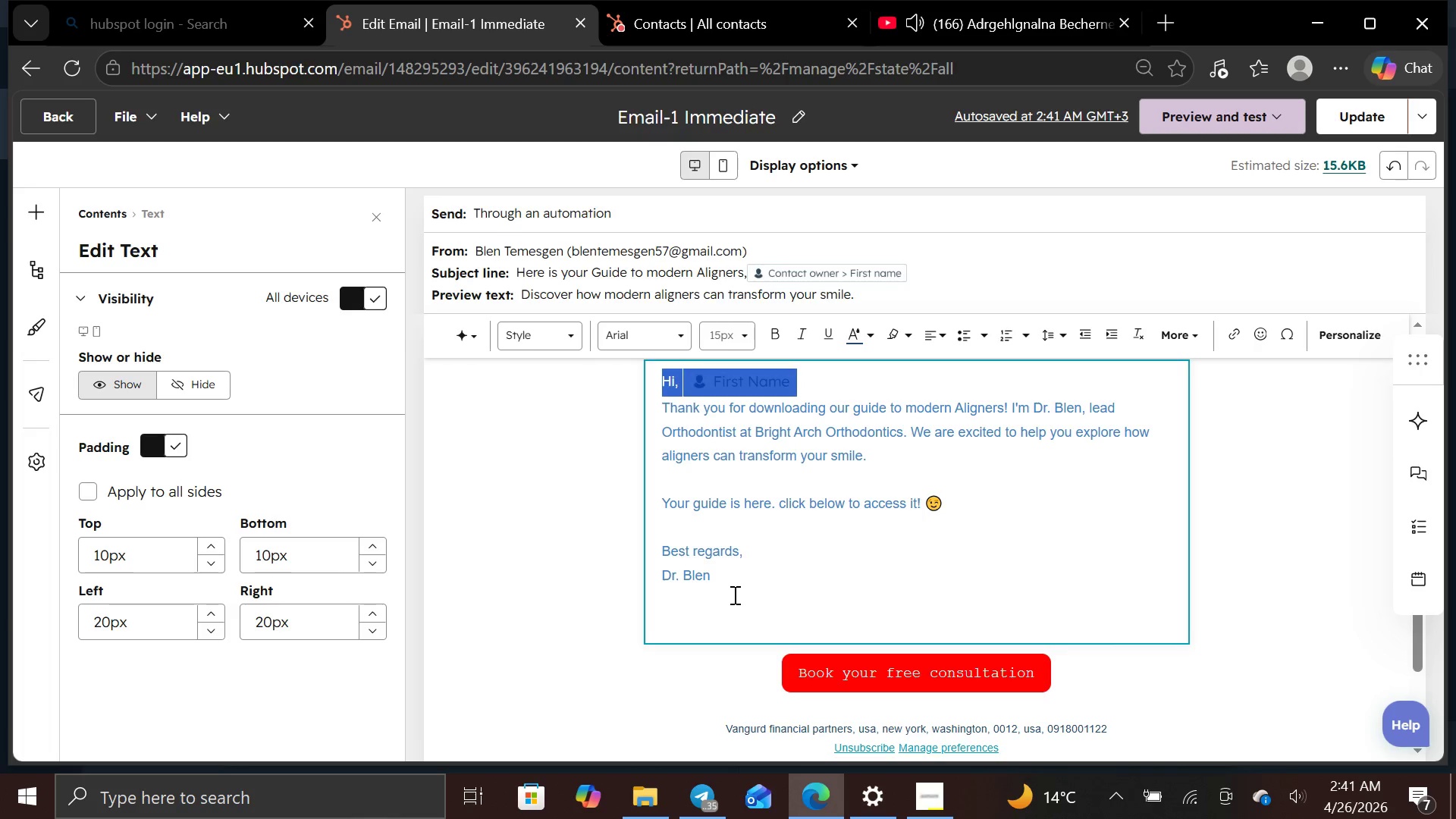 
left_click([733, 595])
 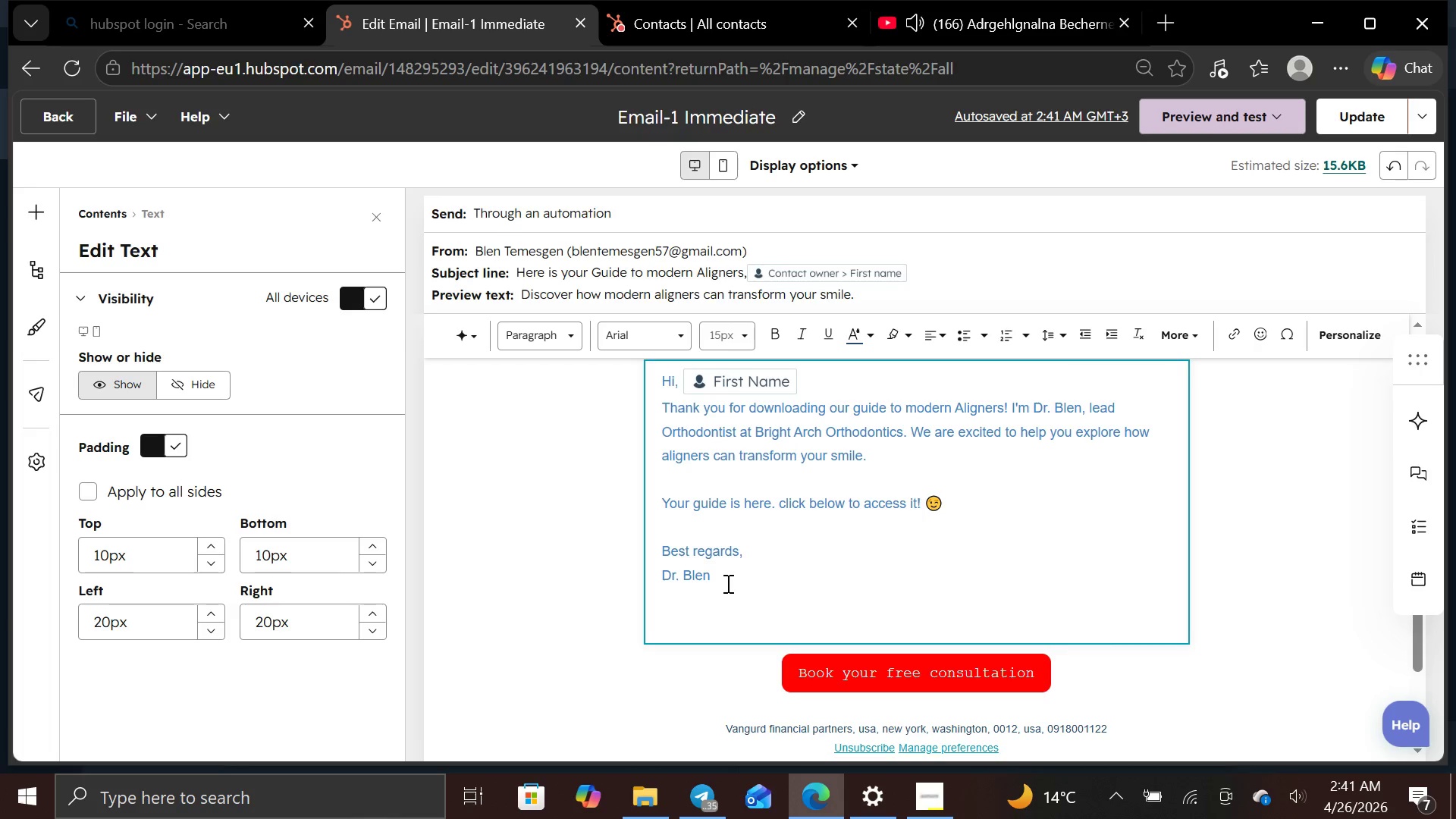 
left_click([726, 581])
 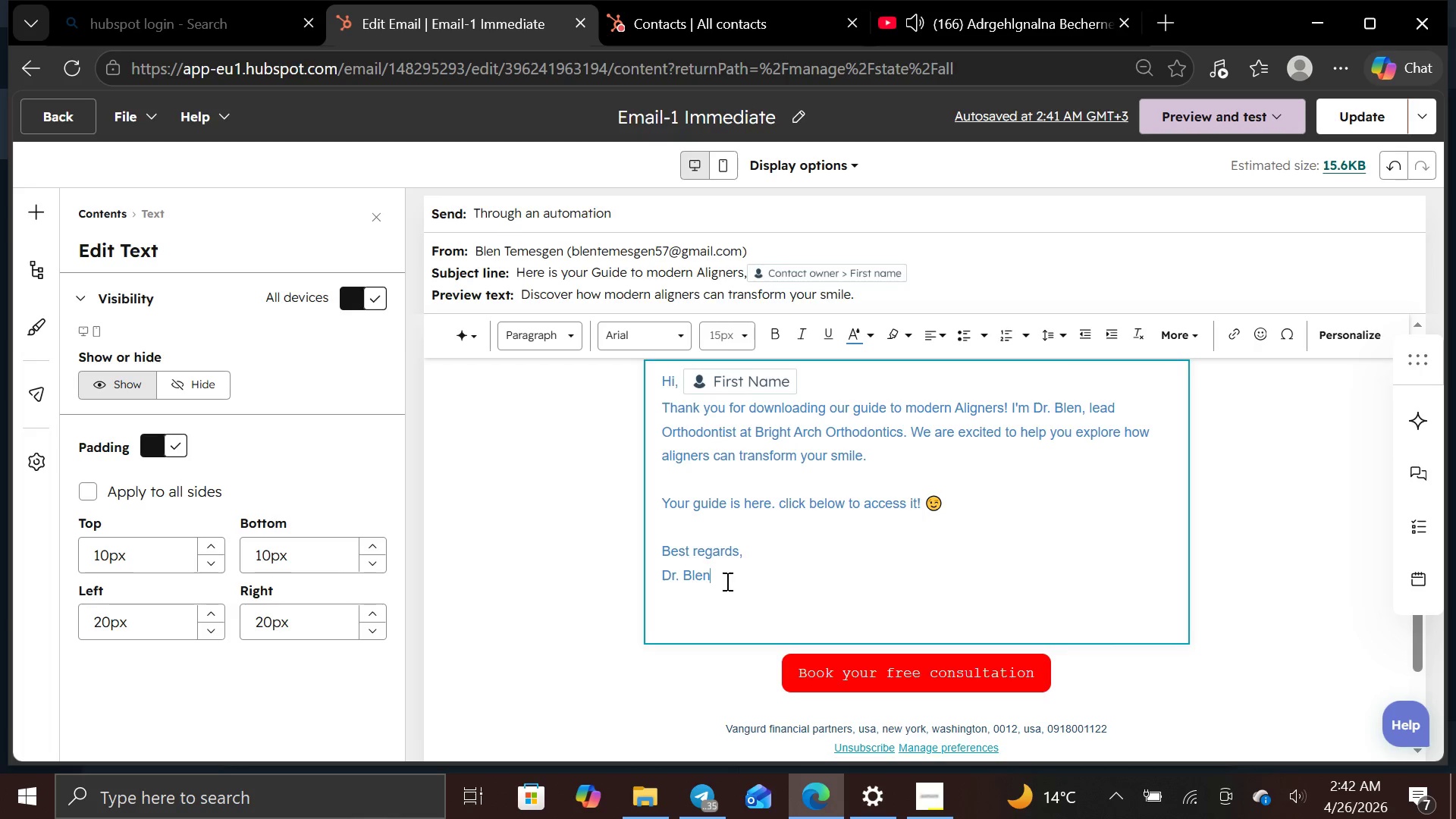 
left_click_drag(start_coordinate=[726, 581], to_coordinate=[670, 383])
 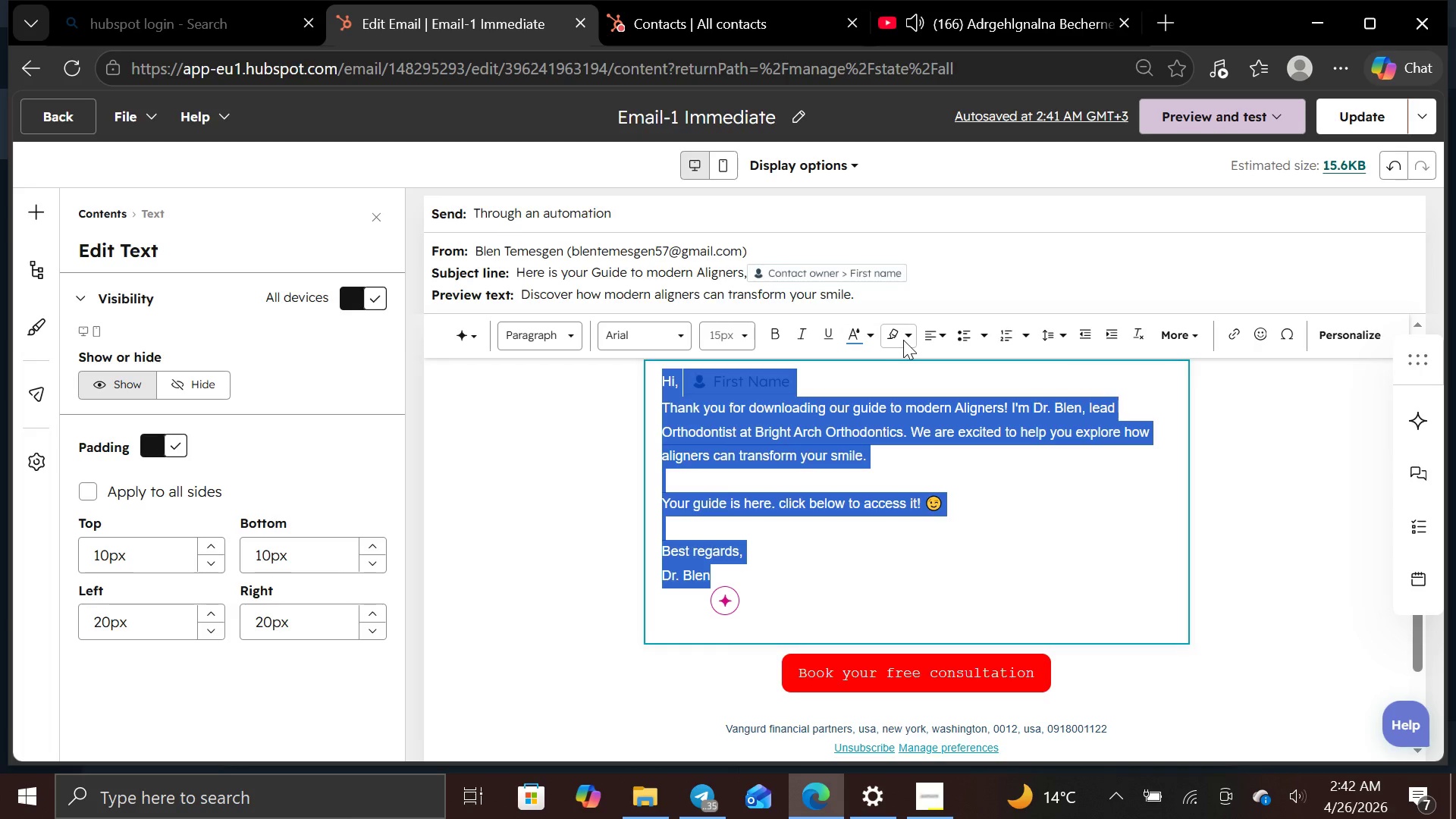 
left_click([905, 340])
 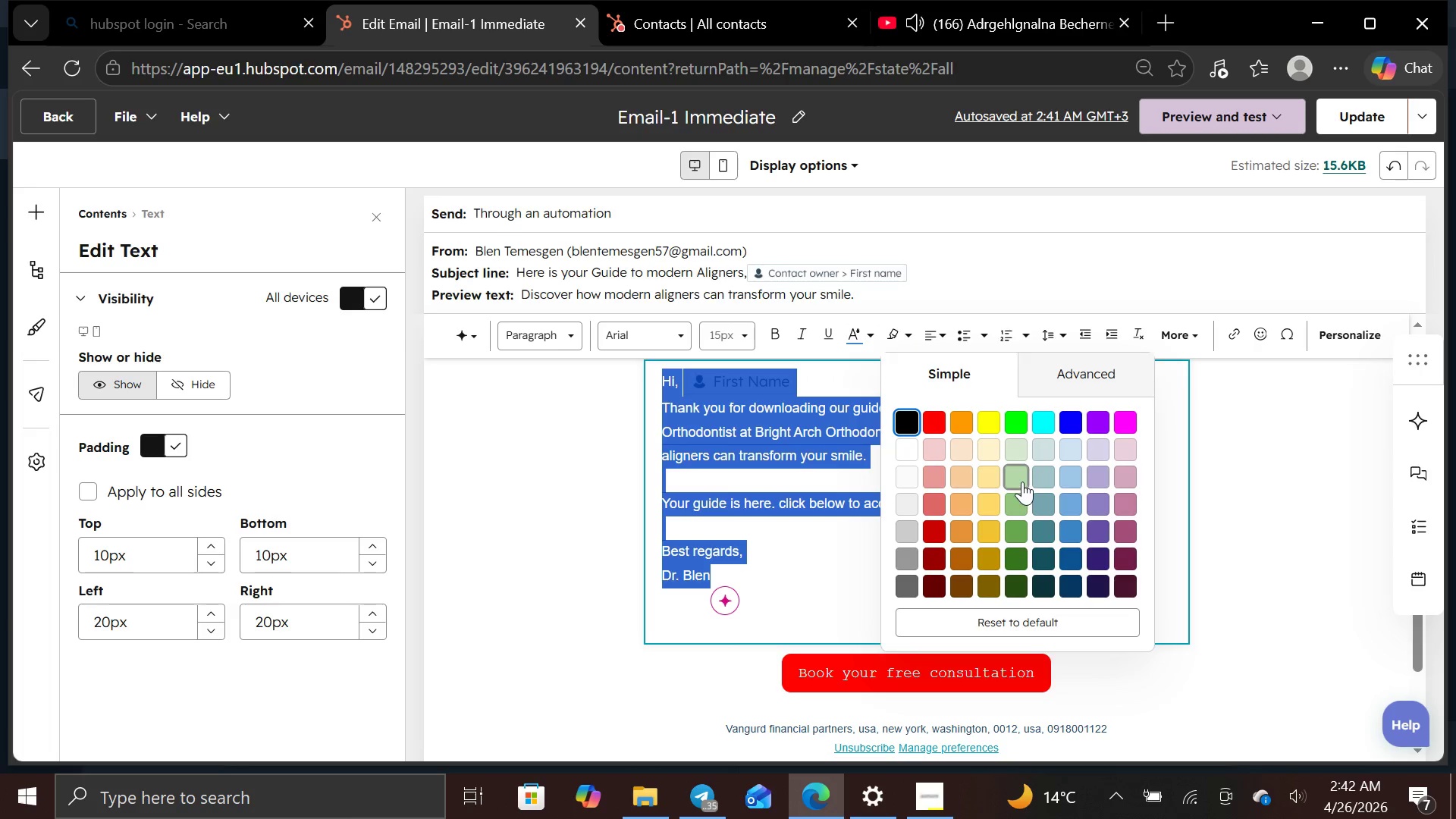 
wait(5.67)
 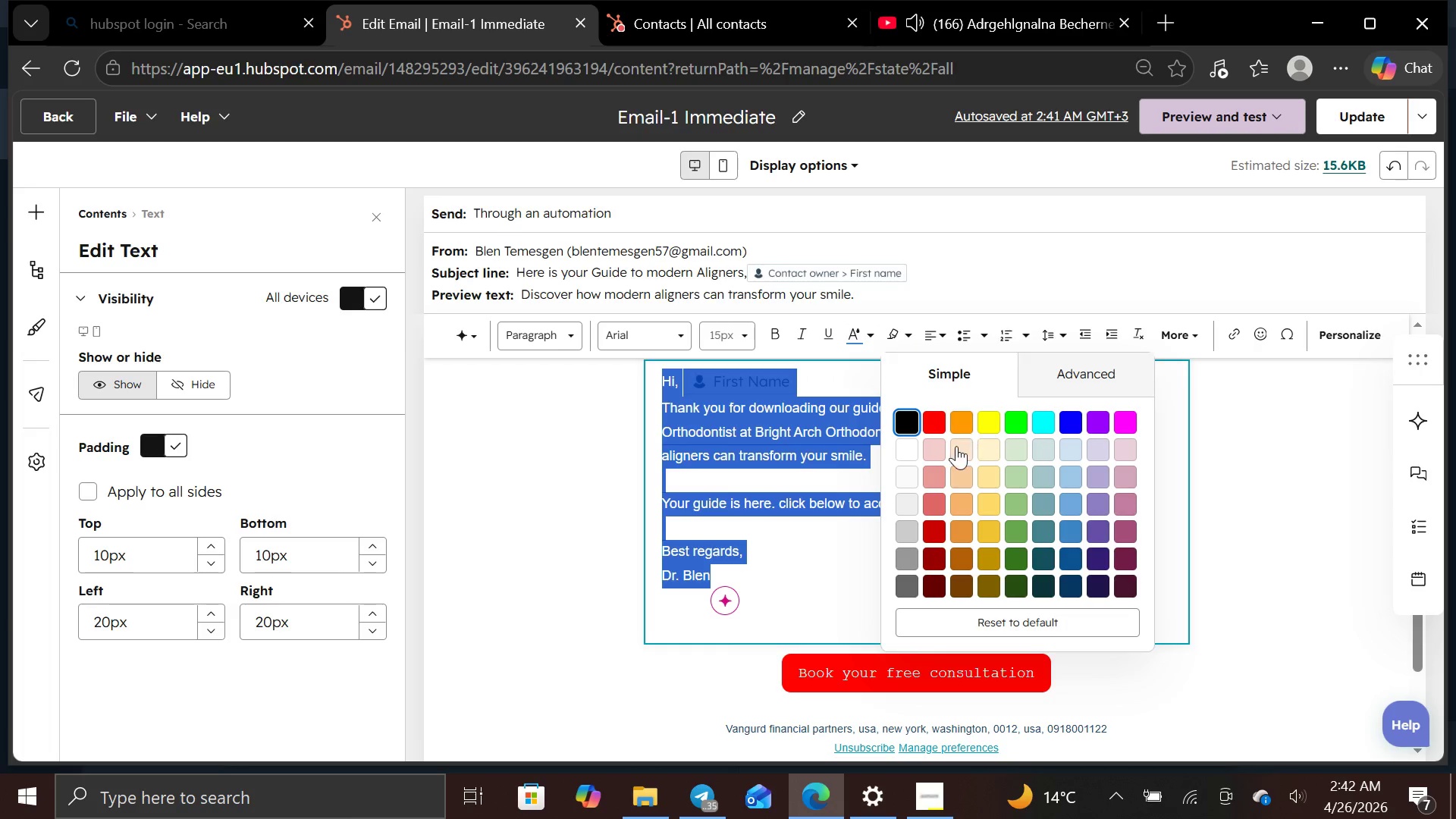 
left_click([1018, 504])
 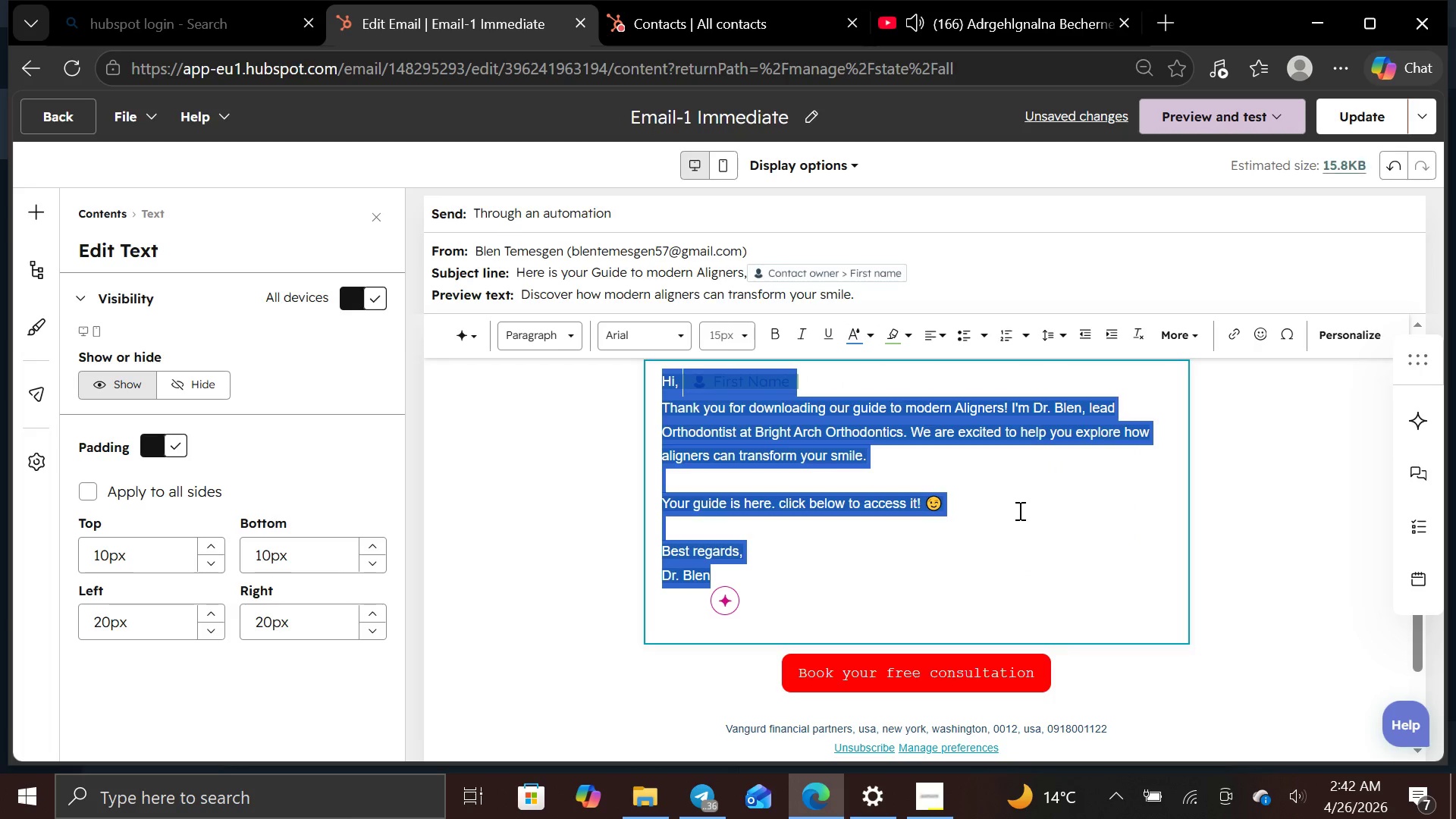 
left_click([1018, 555])
 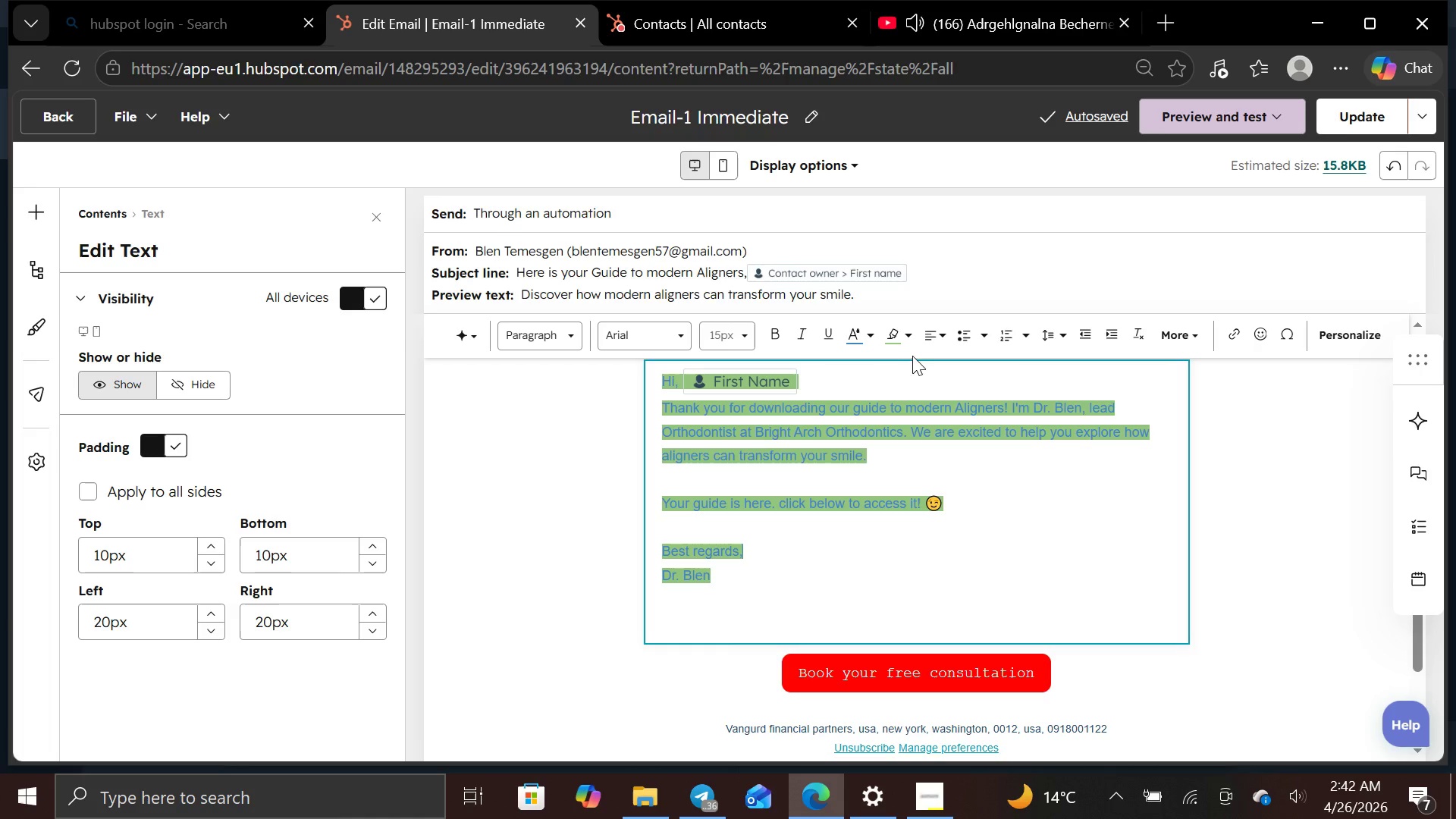 
left_click([903, 332])
 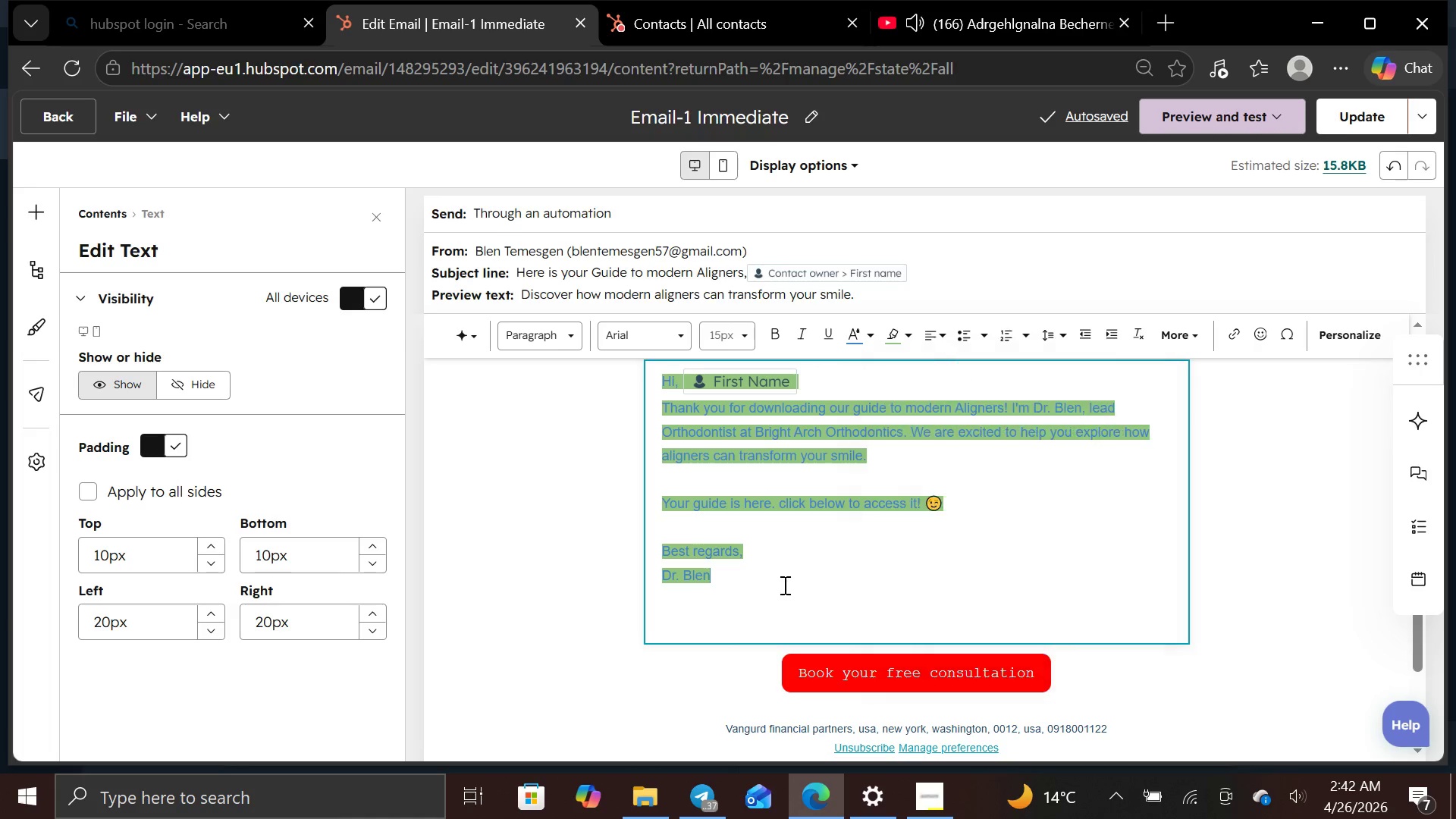 
left_click([739, 581])
 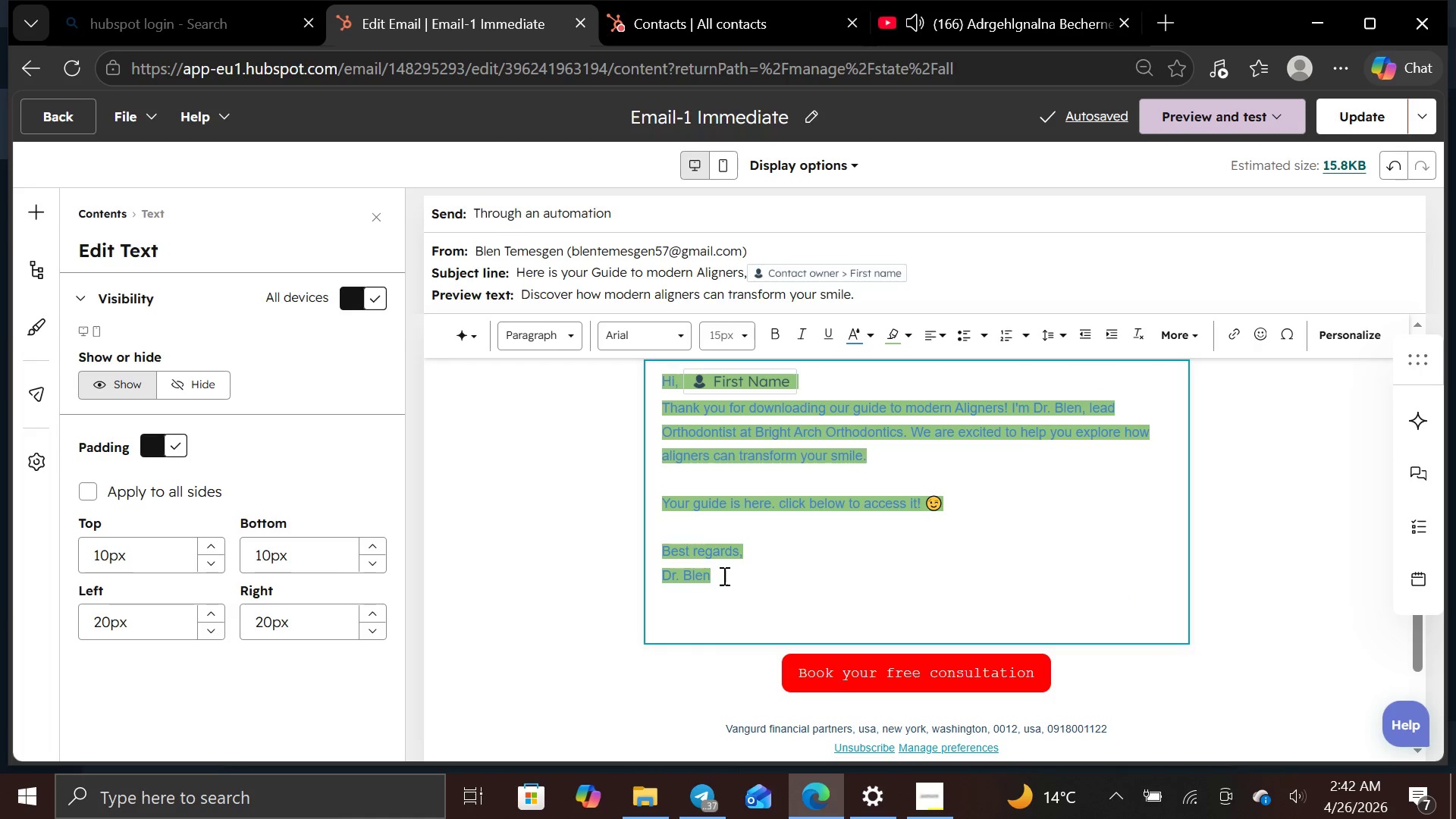 
left_click([723, 576])
 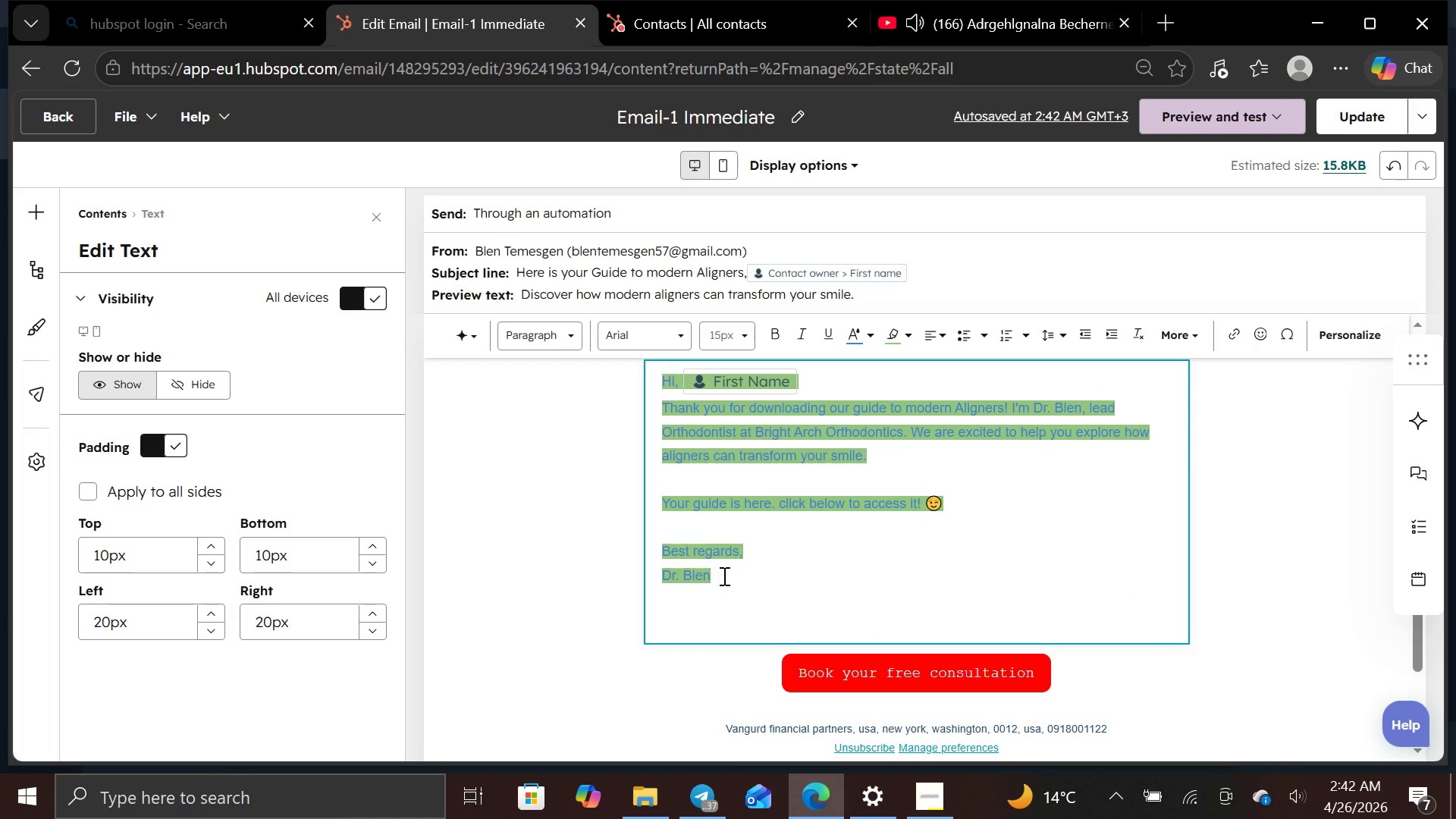 
left_click_drag(start_coordinate=[723, 576], to_coordinate=[662, 380])
 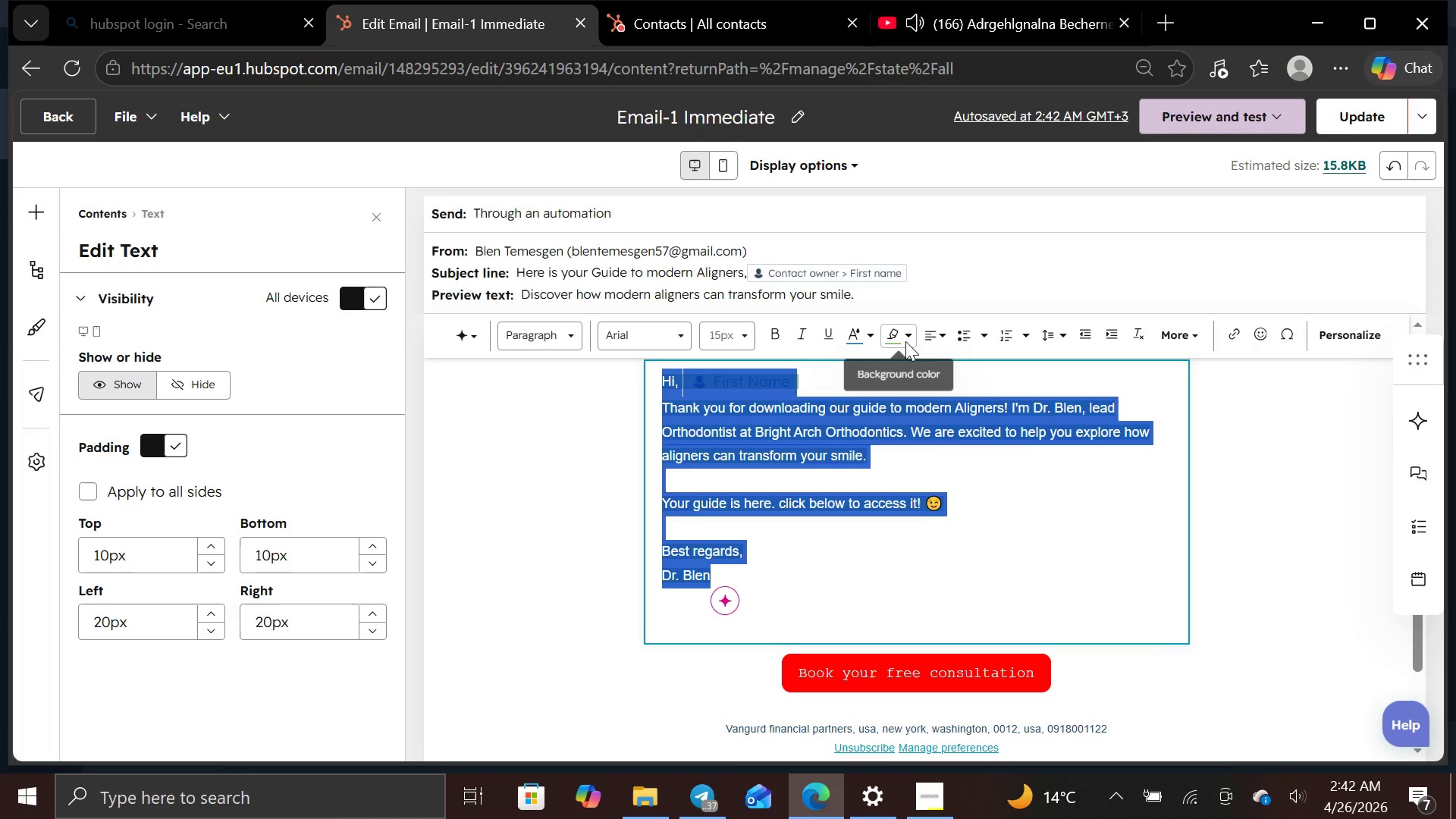 
left_click([908, 340])
 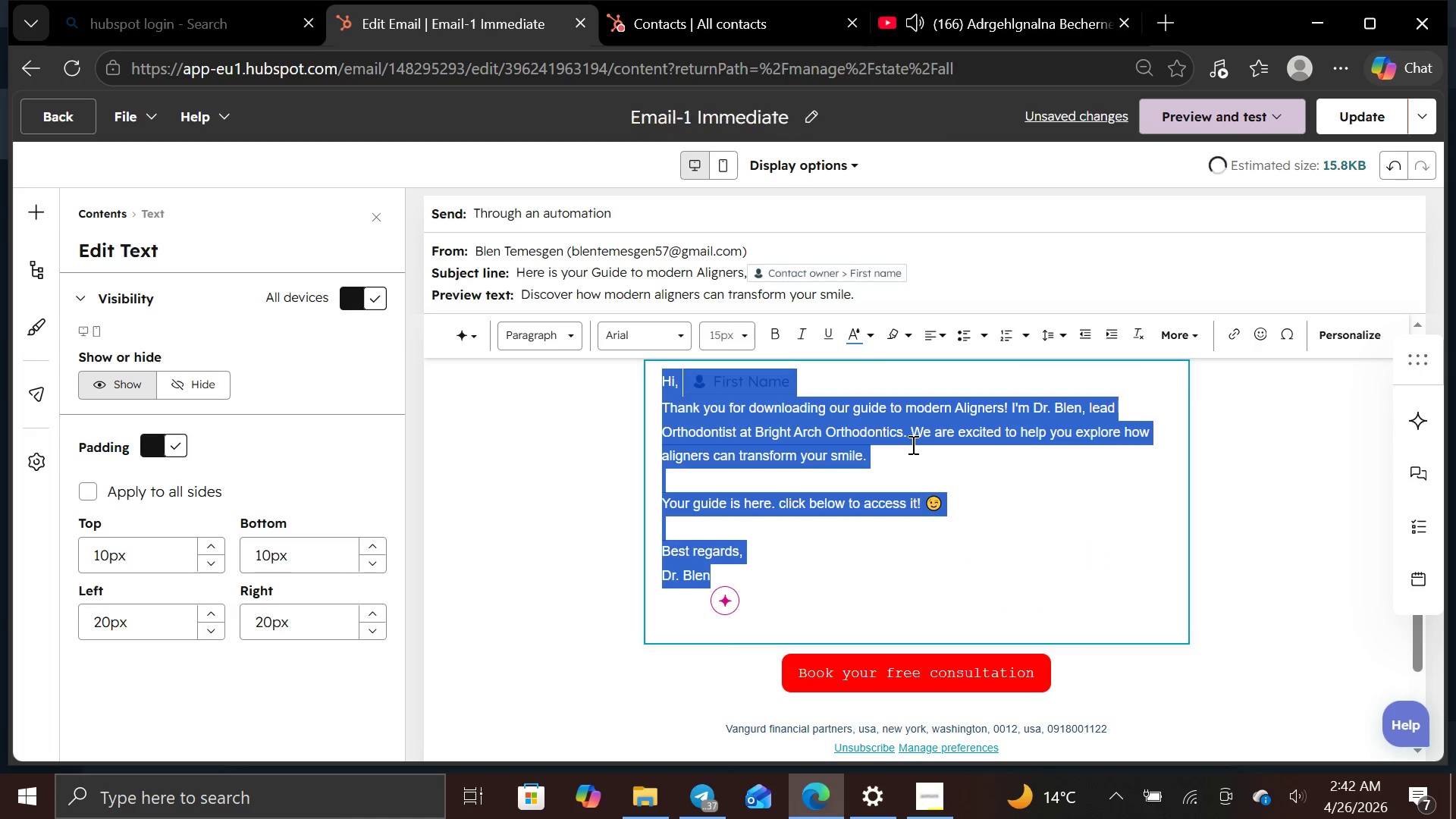 
left_click([887, 551])
 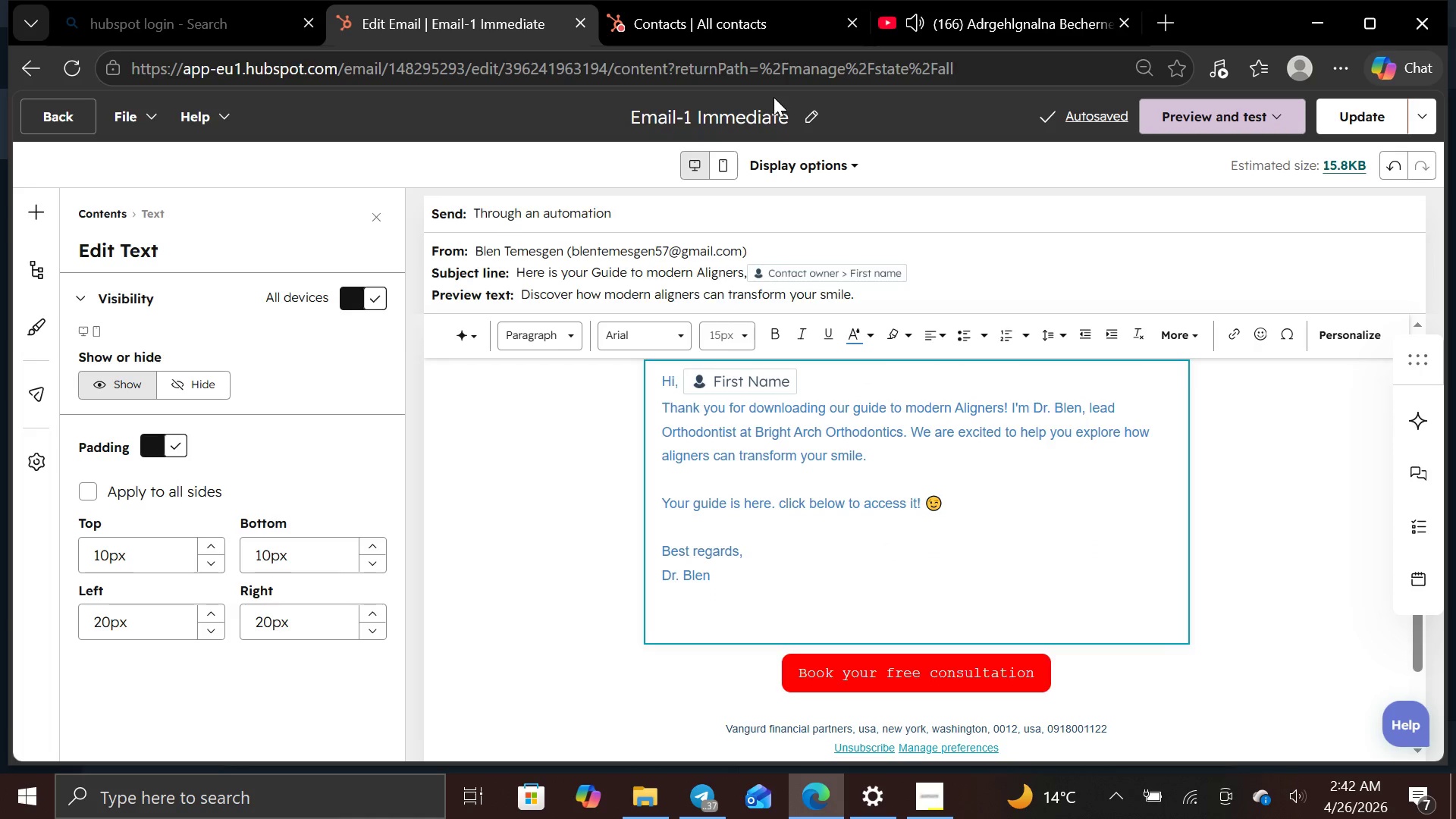 
wait(6.92)
 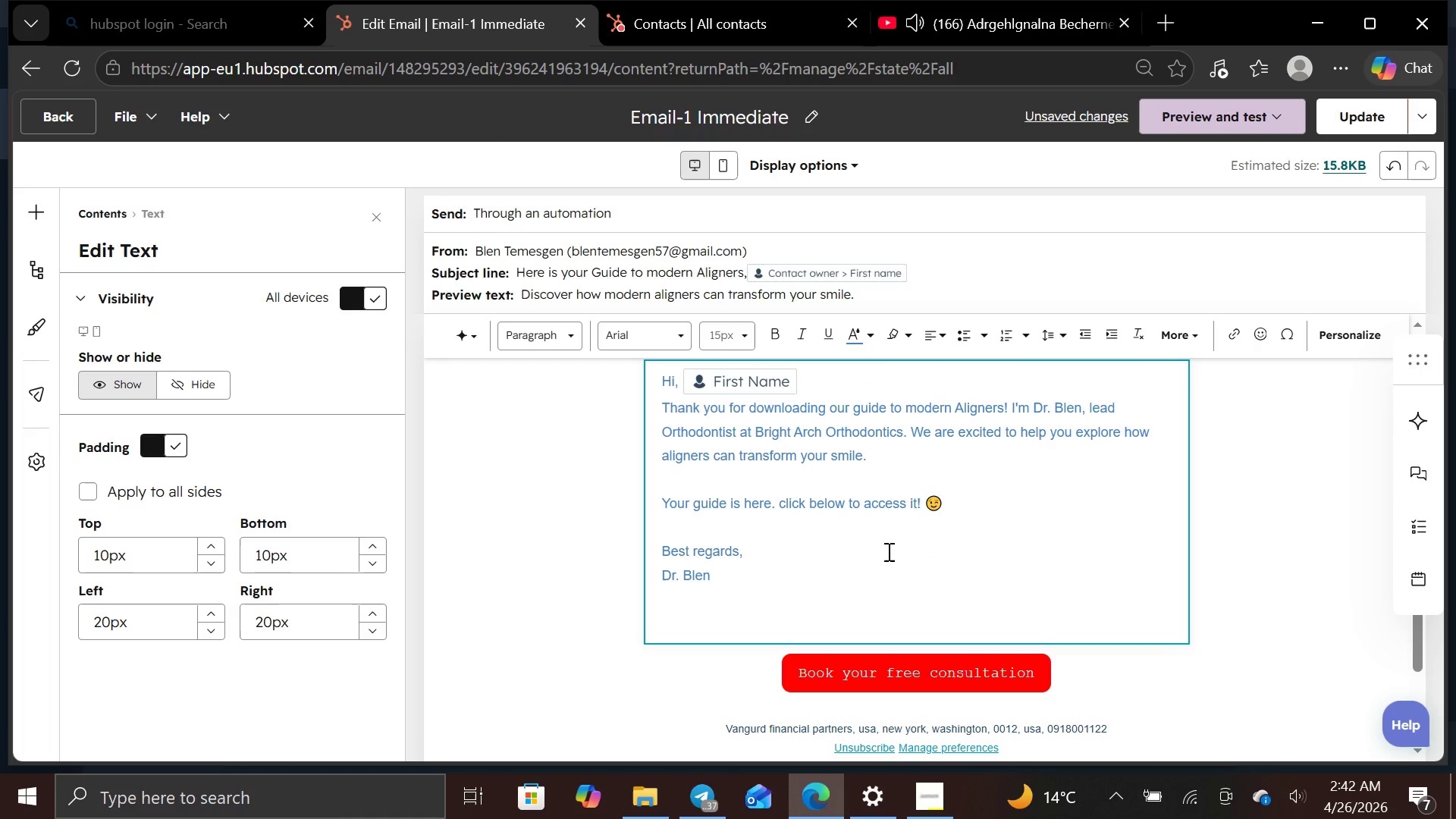 
left_click([1222, 104])
 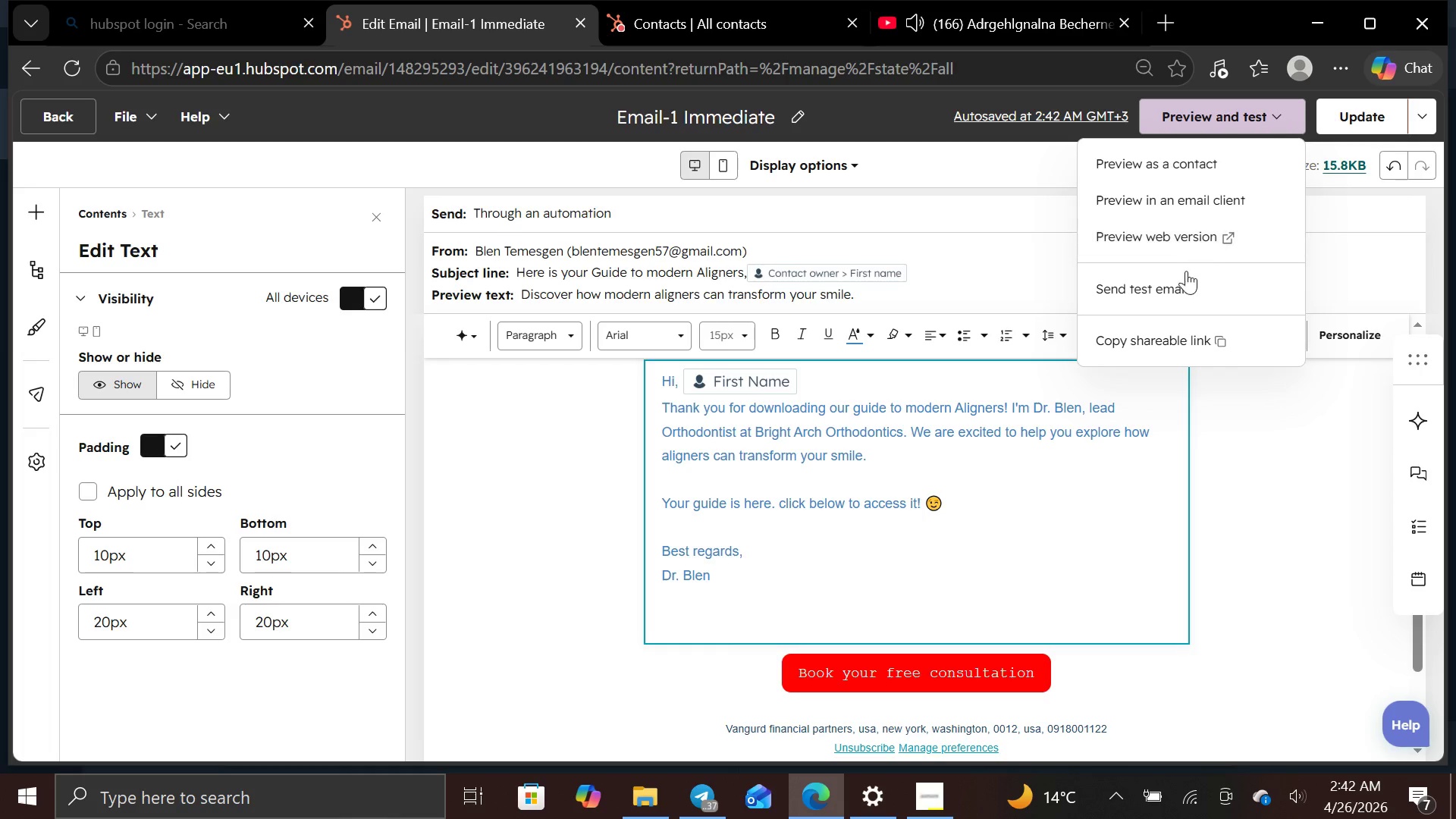 
left_click([1149, 165])
 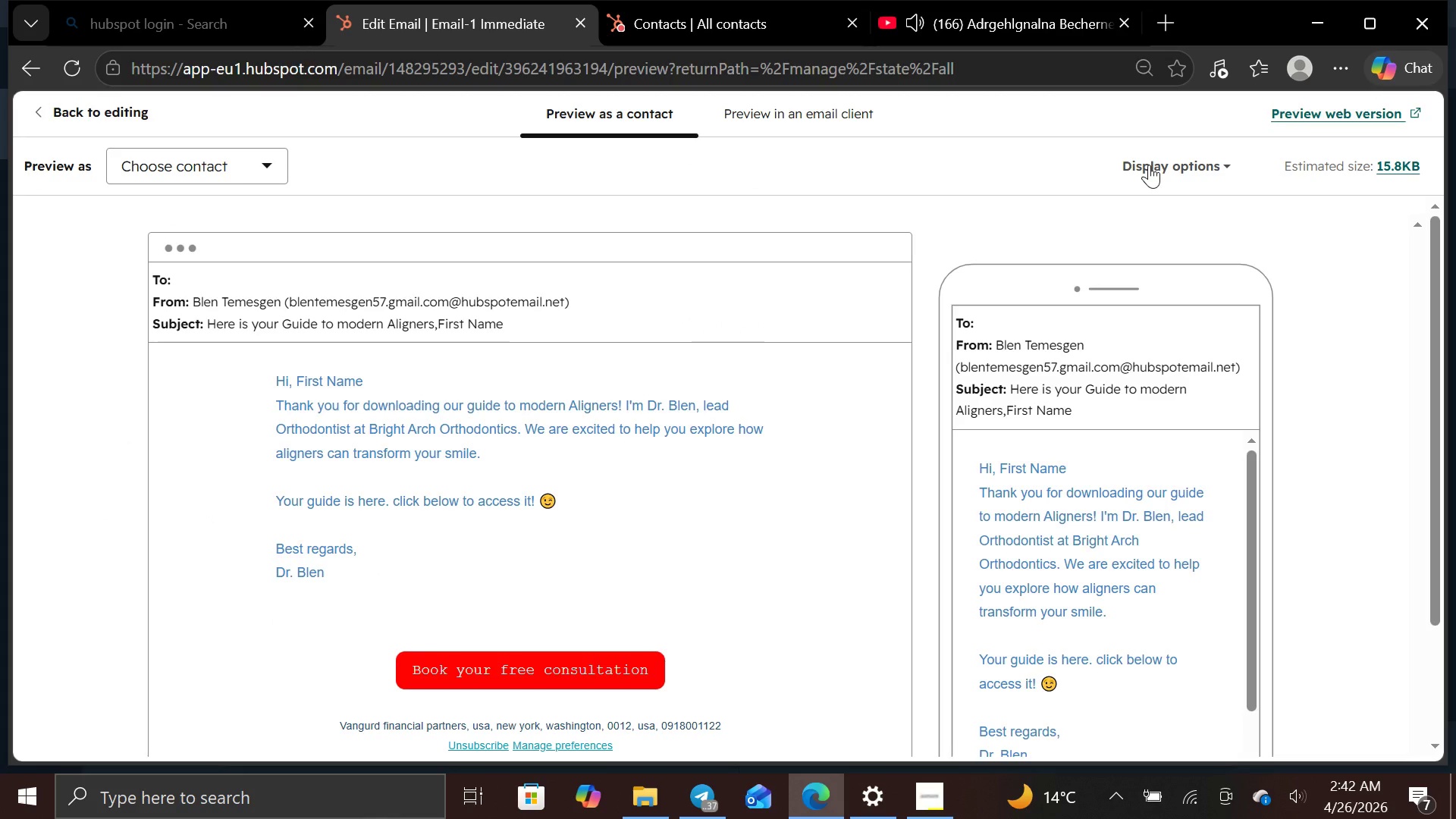 
wait(8.81)
 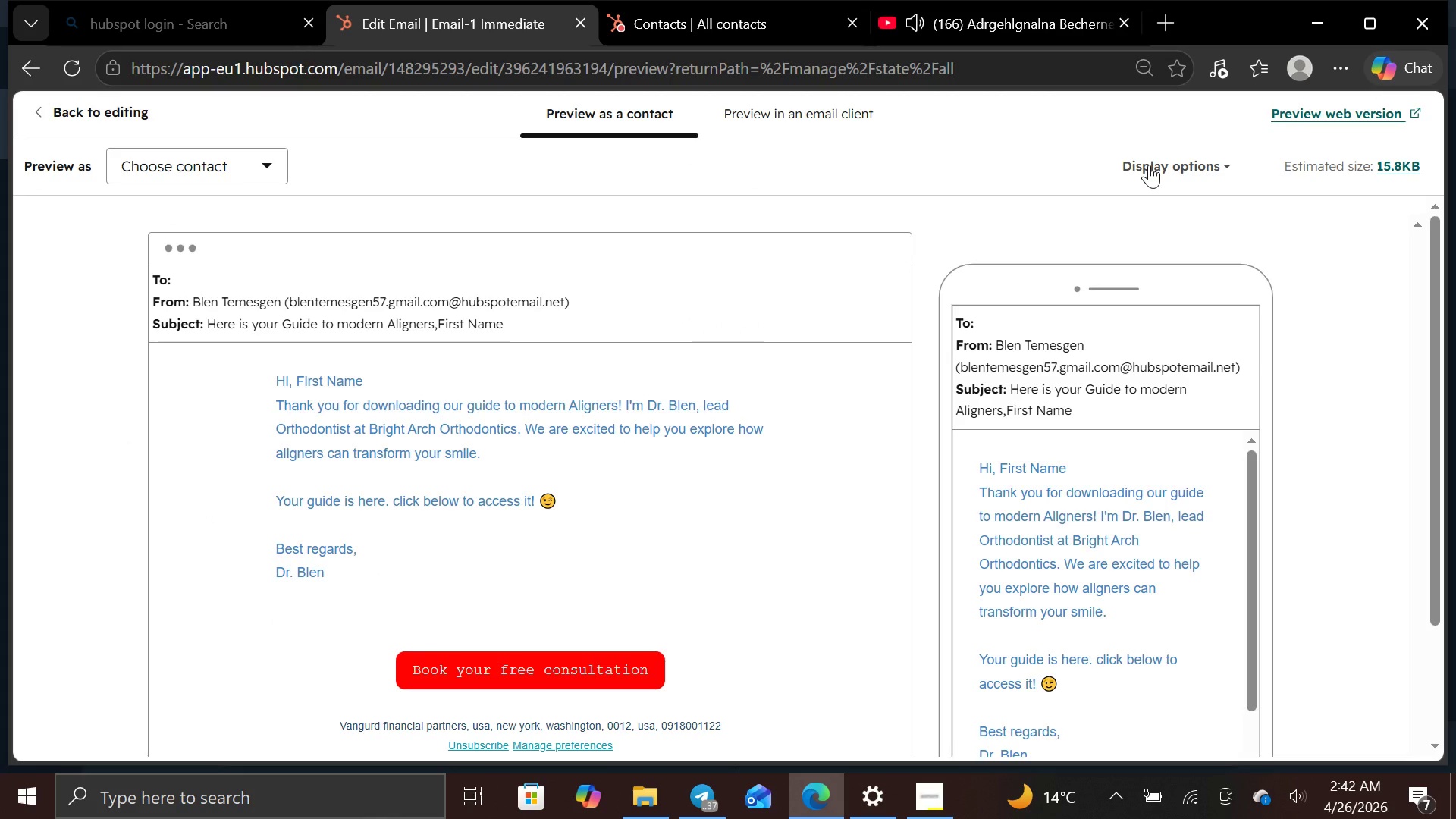 
left_click([274, 160])
 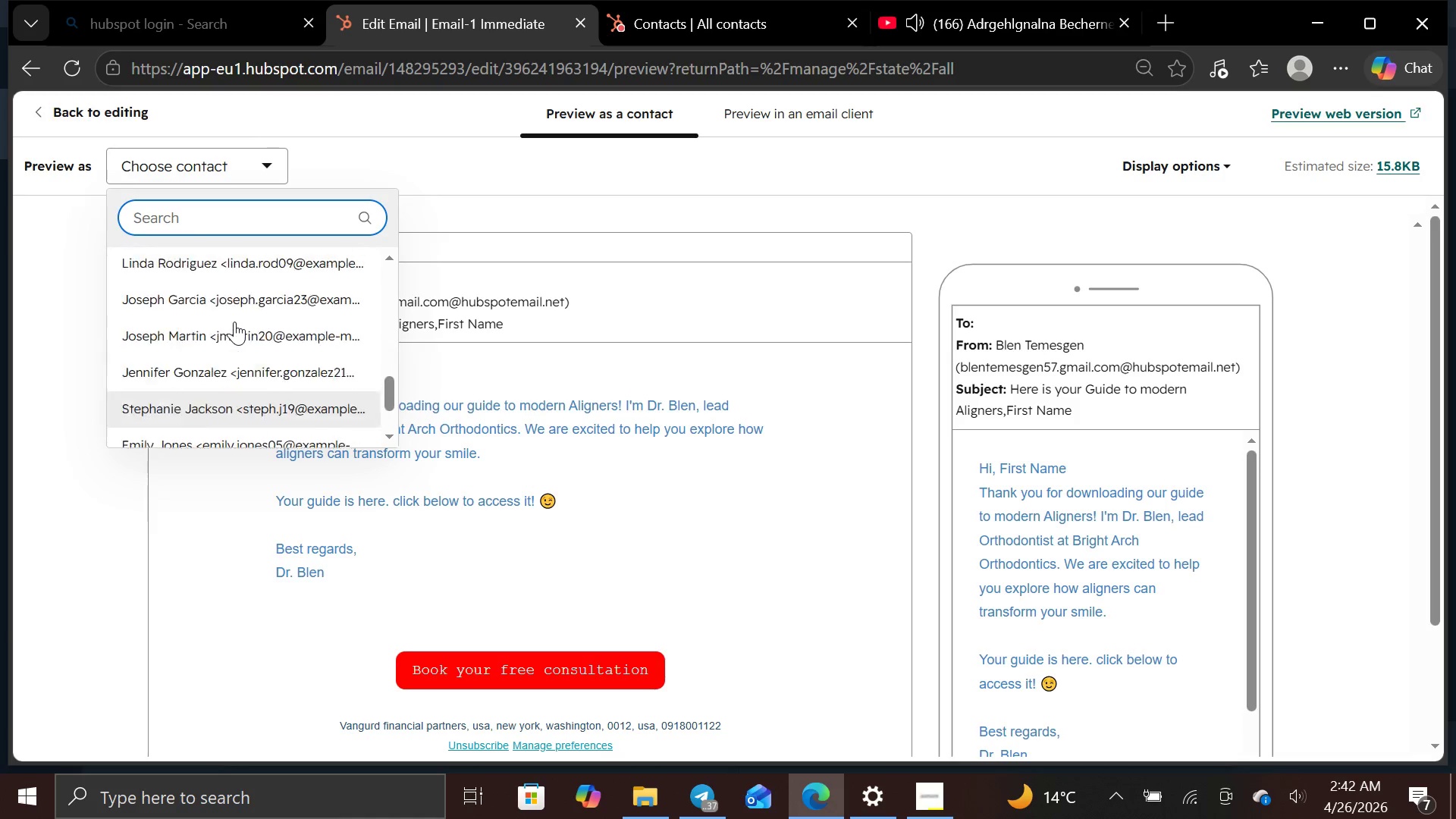 
wait(7.33)
 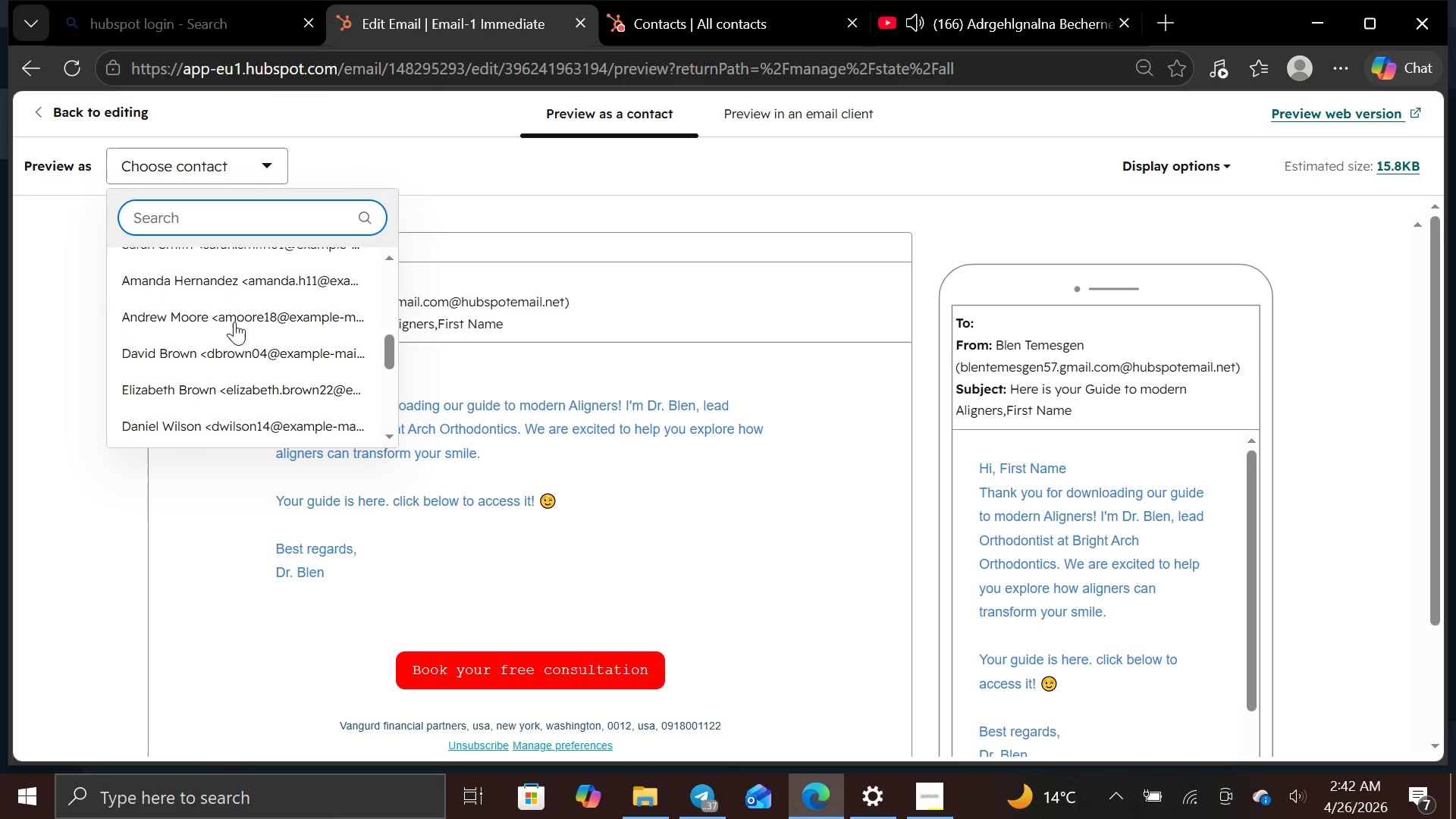 
left_click([232, 335])
 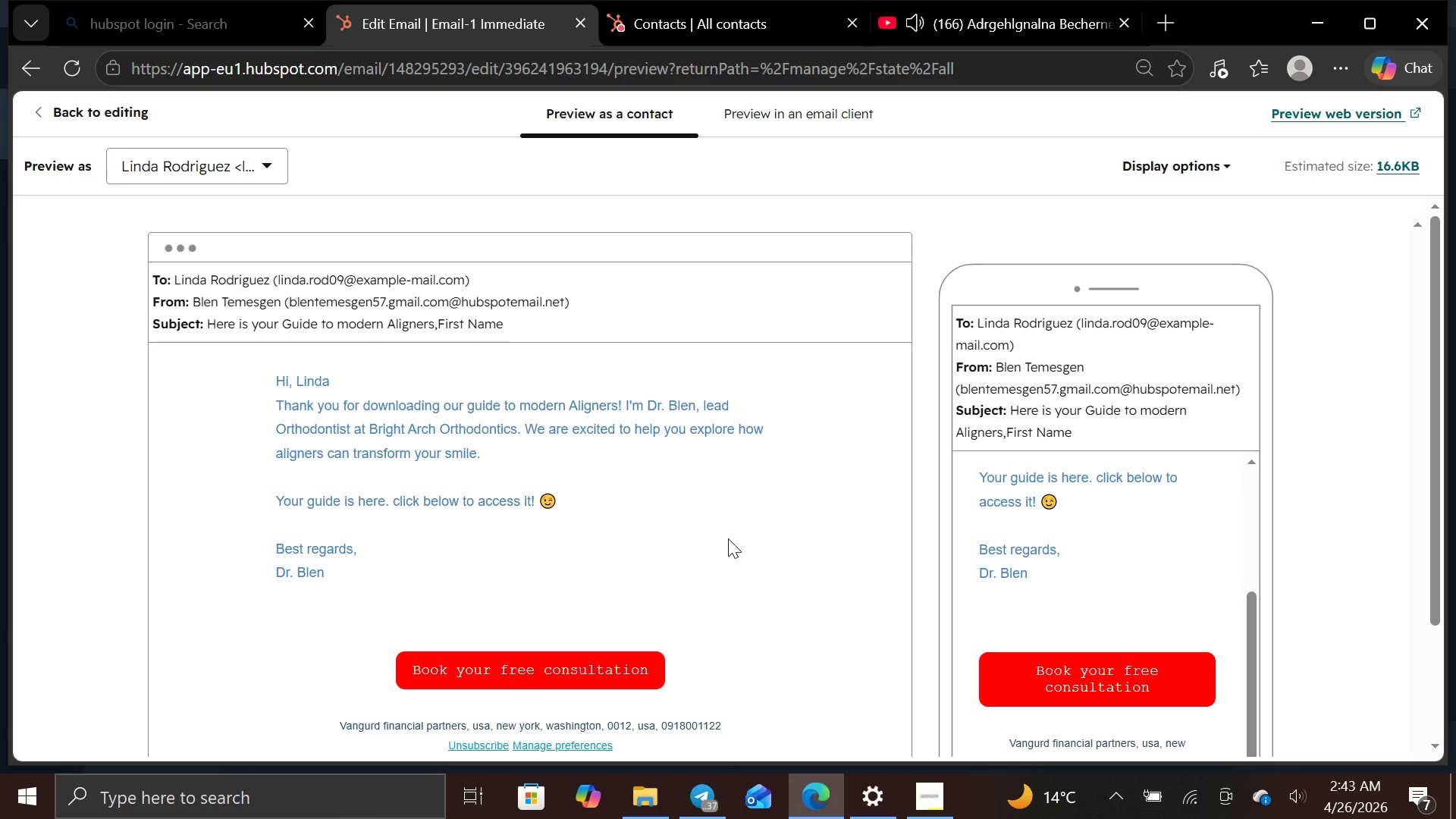 
wait(22.88)
 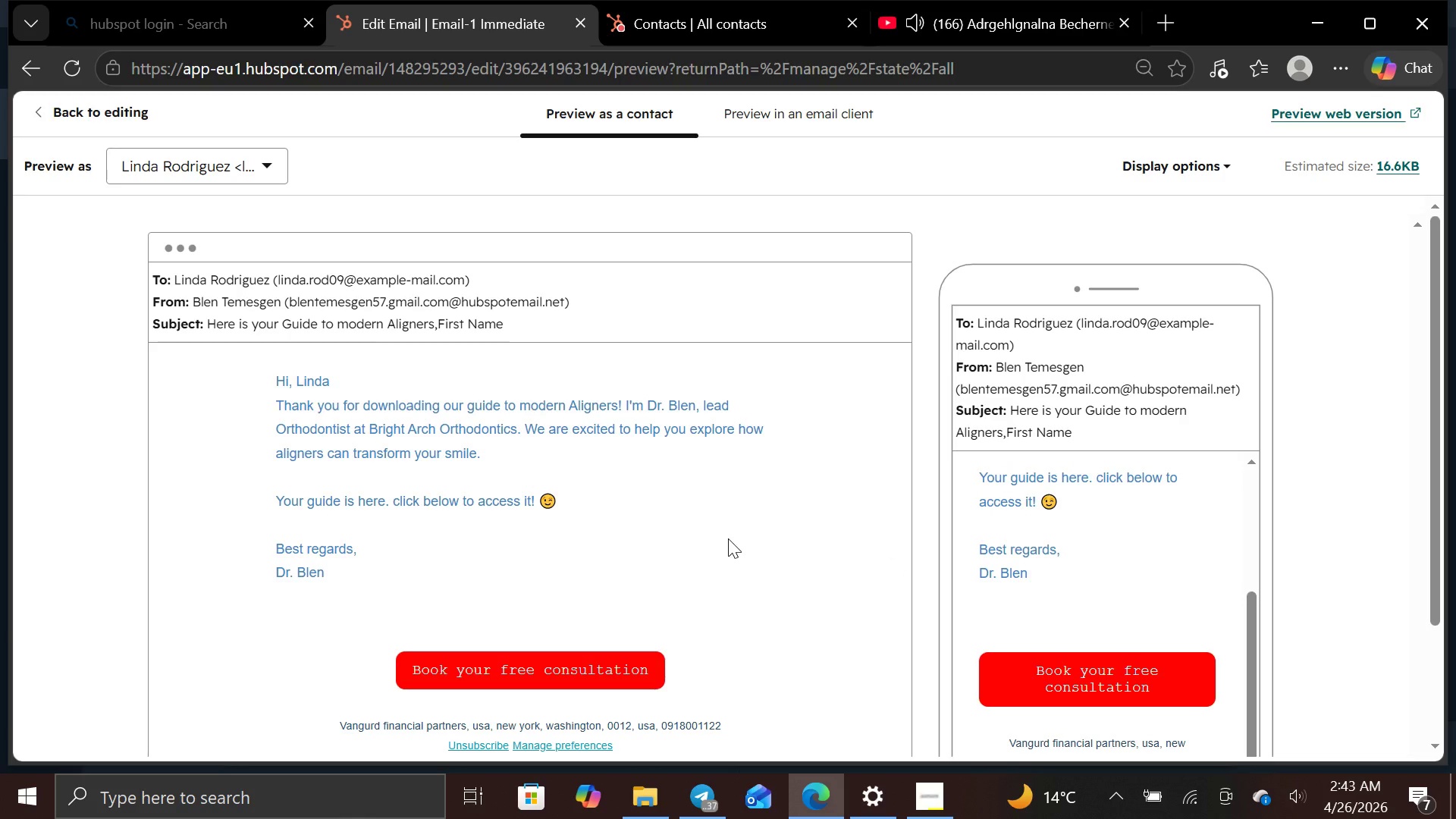 
left_click([73, 111])
 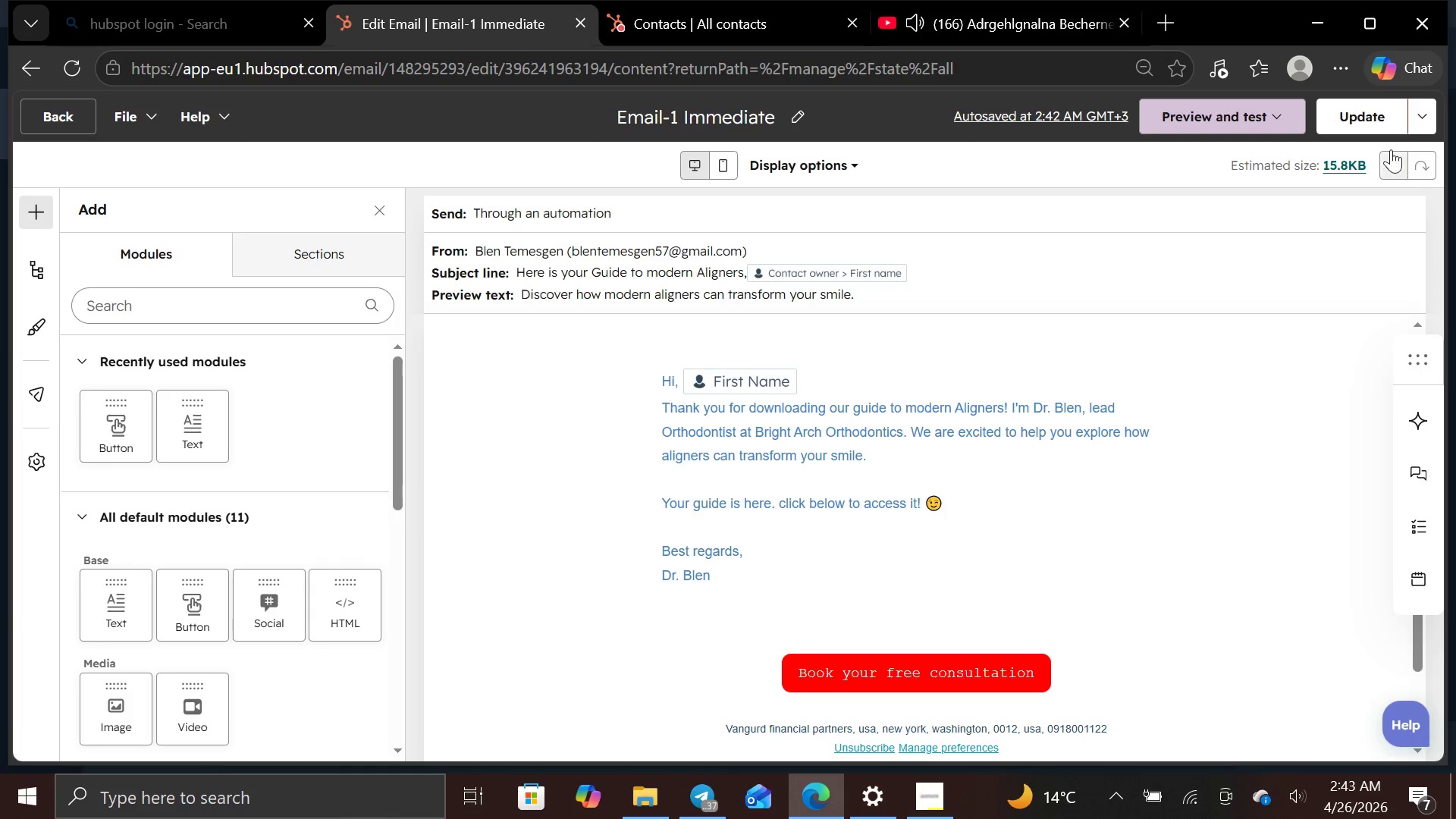 
left_click([1373, 120])
 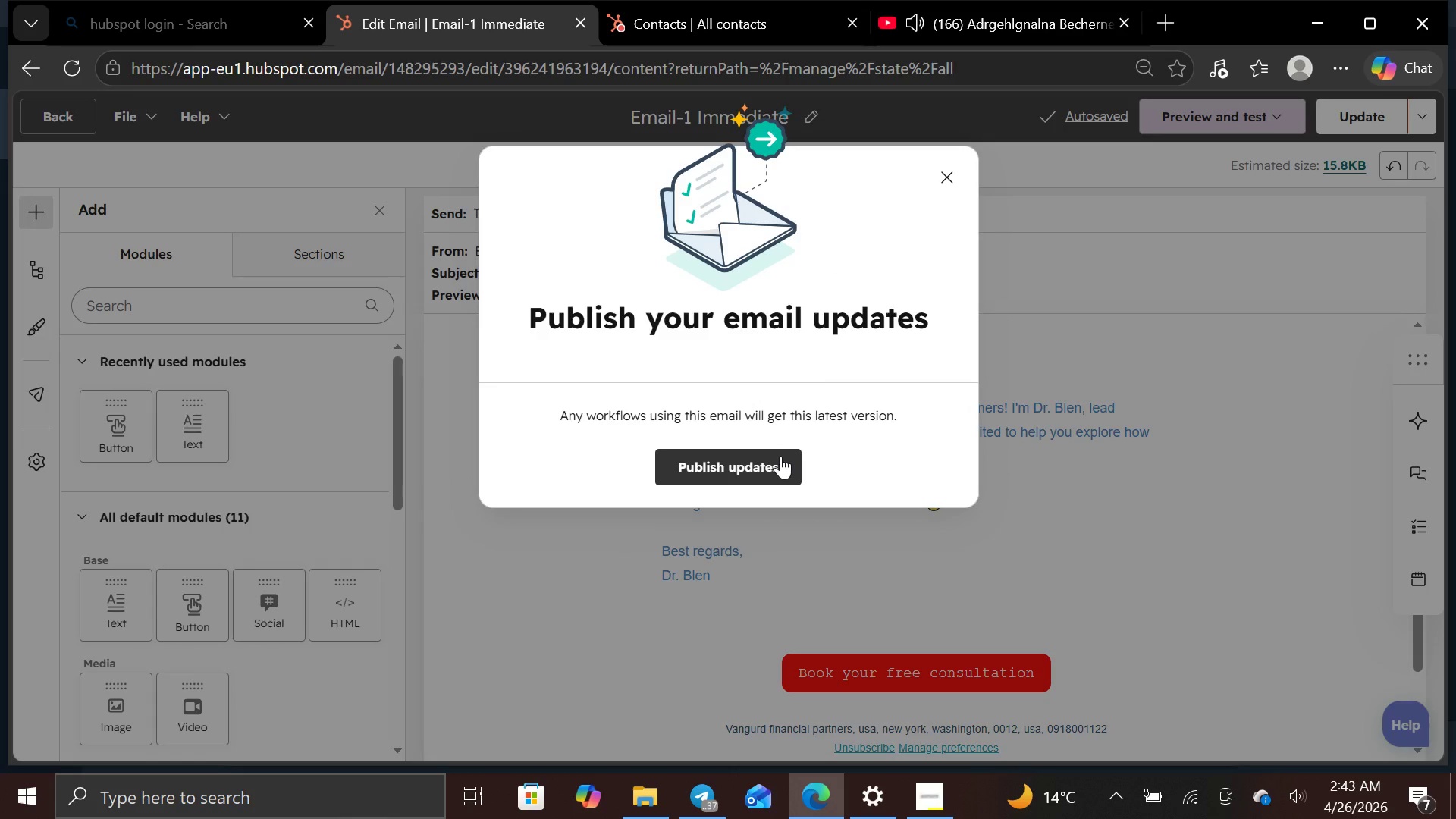 
left_click([780, 456])
 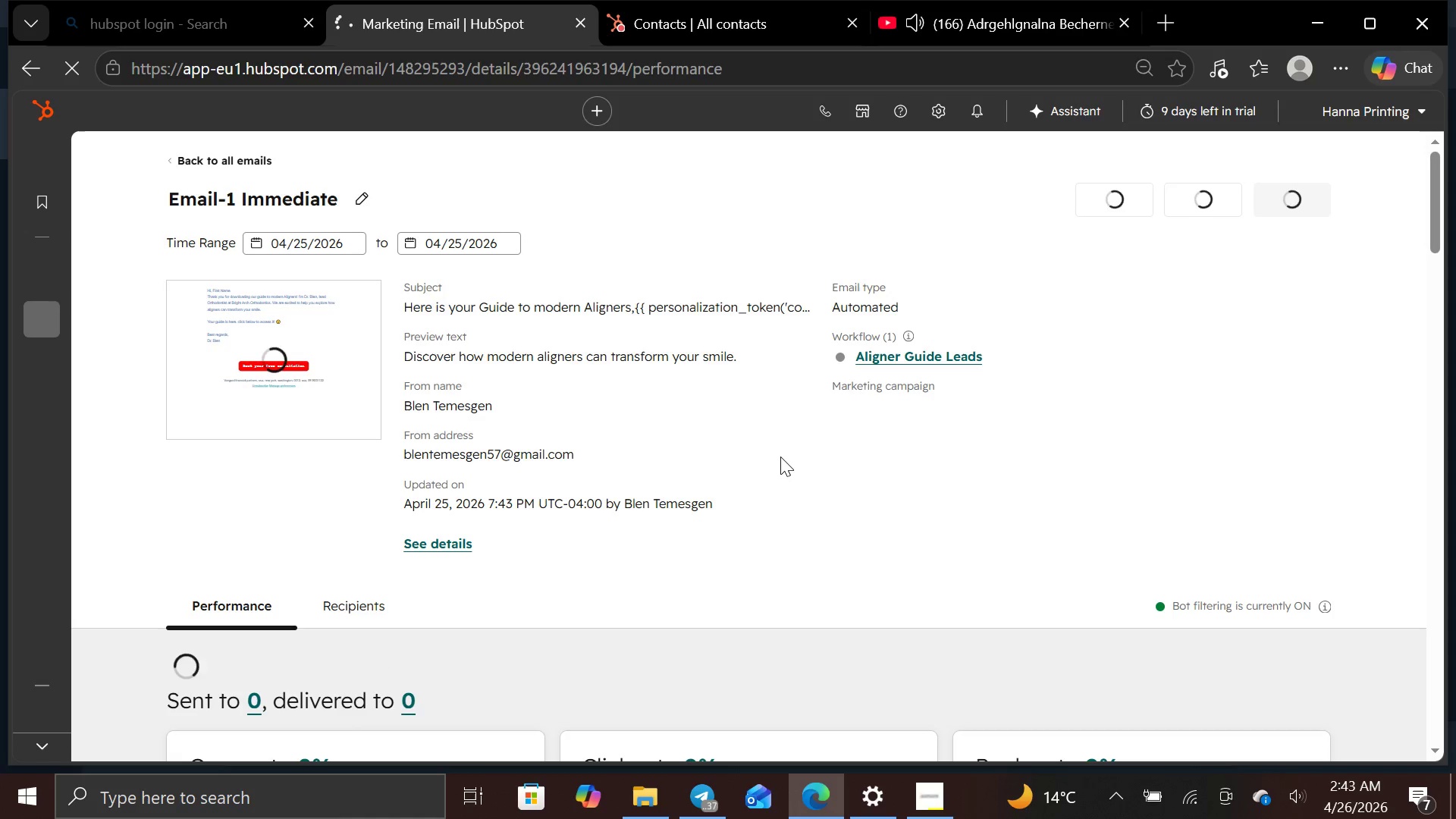 
wait(9.44)
 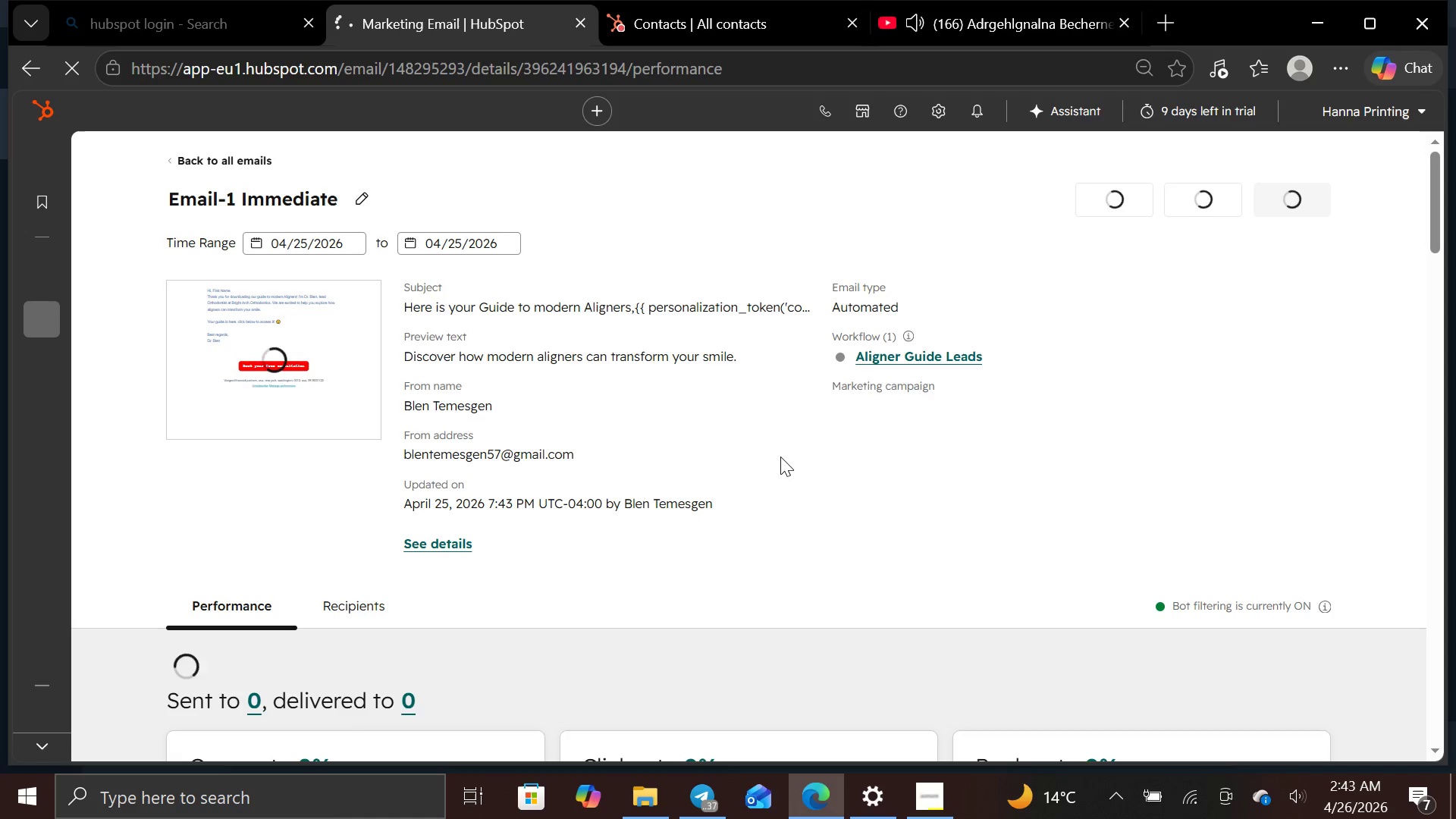 
left_click([257, 159])
 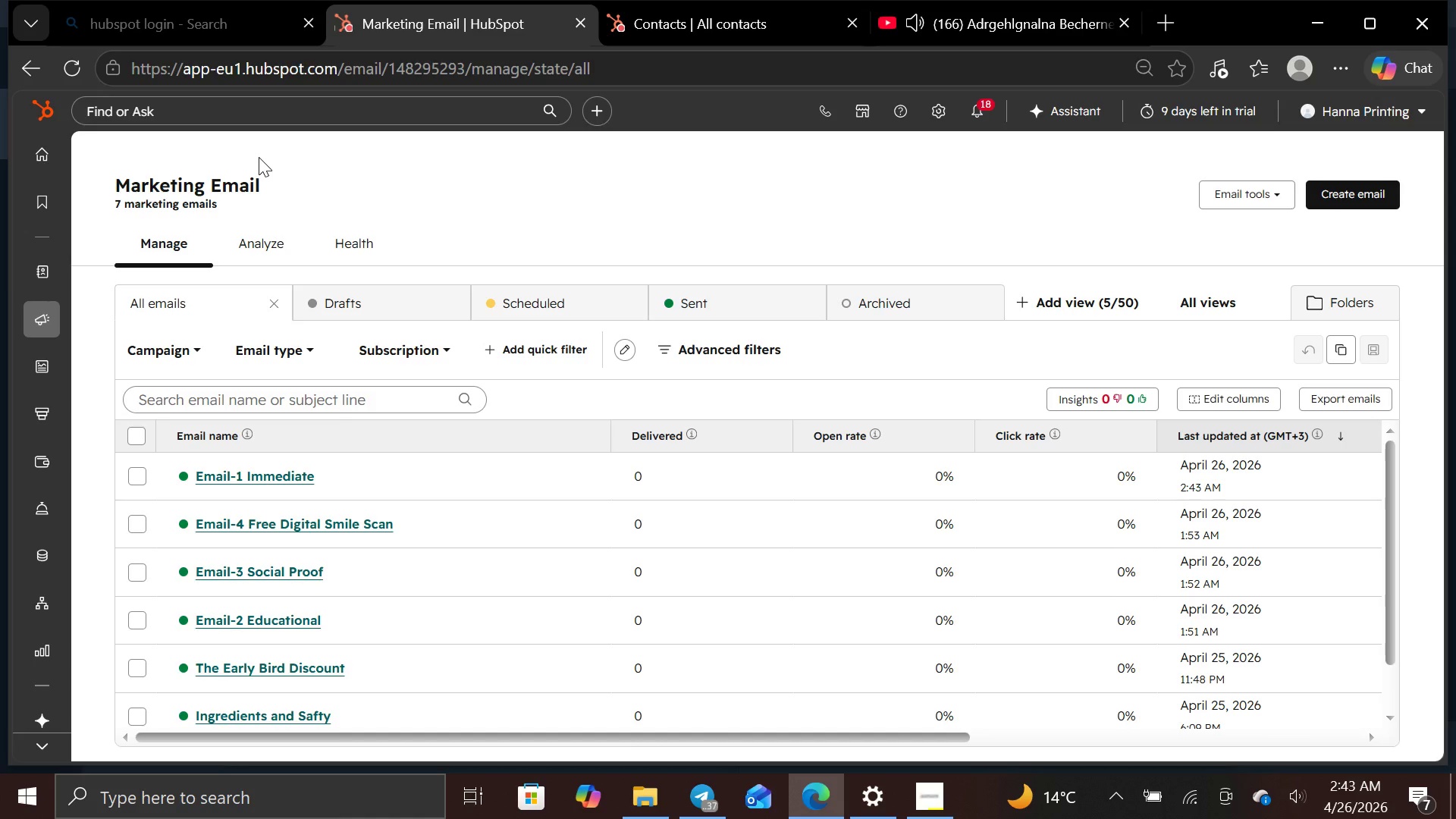 
wait(14.25)
 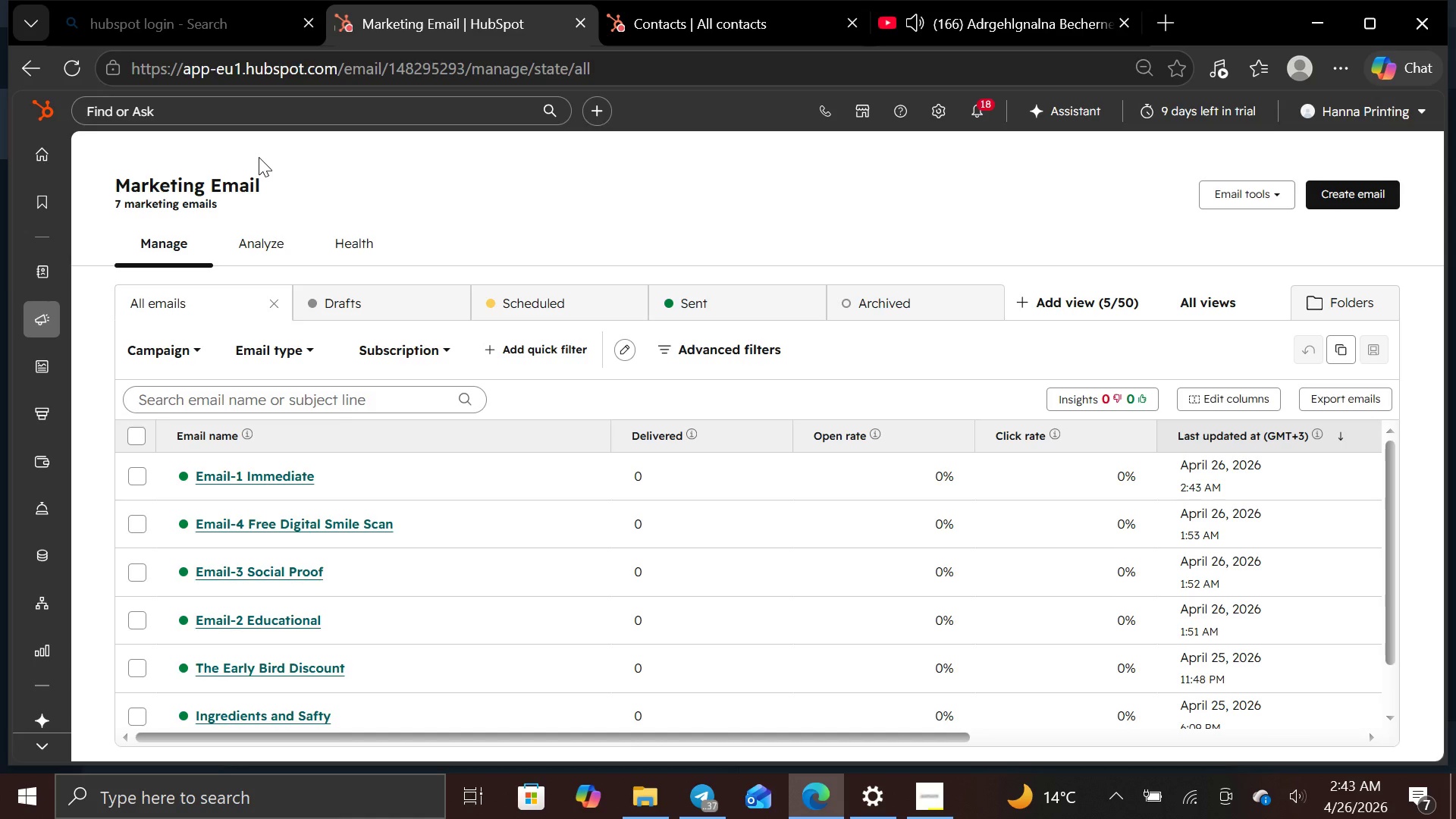 
left_click([425, 615])
 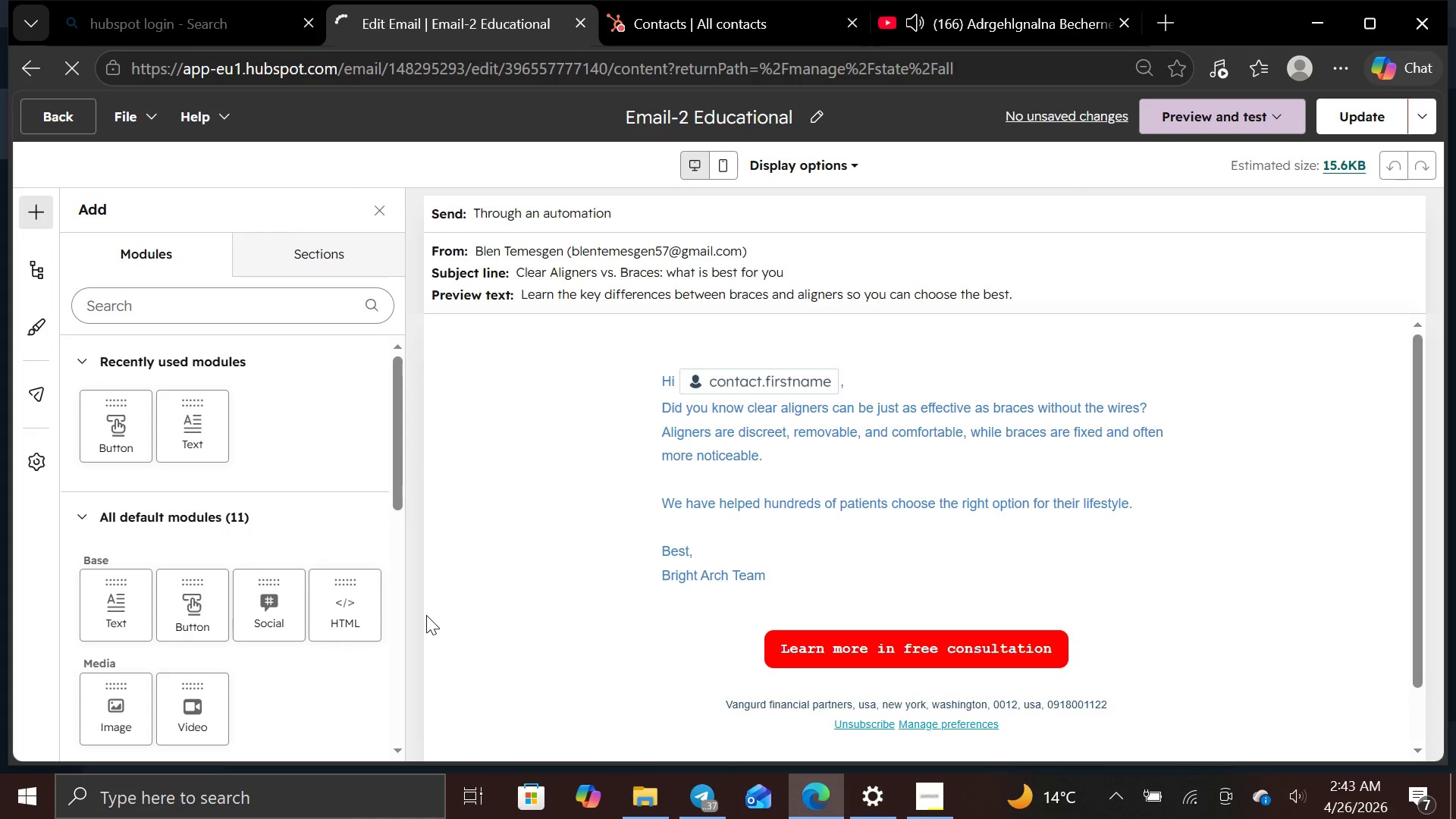 
left_click([714, 514])
 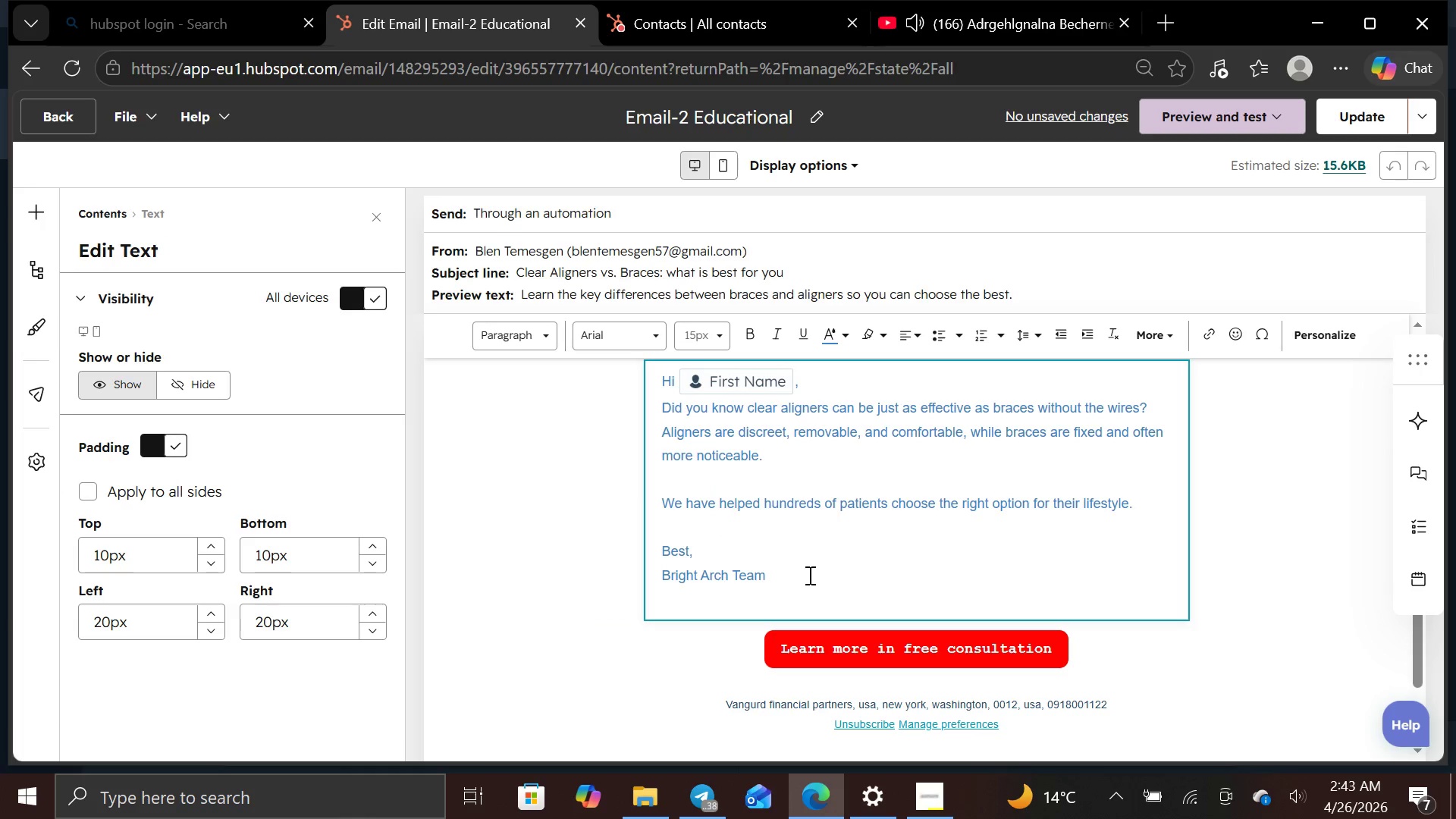 
wait(9.41)
 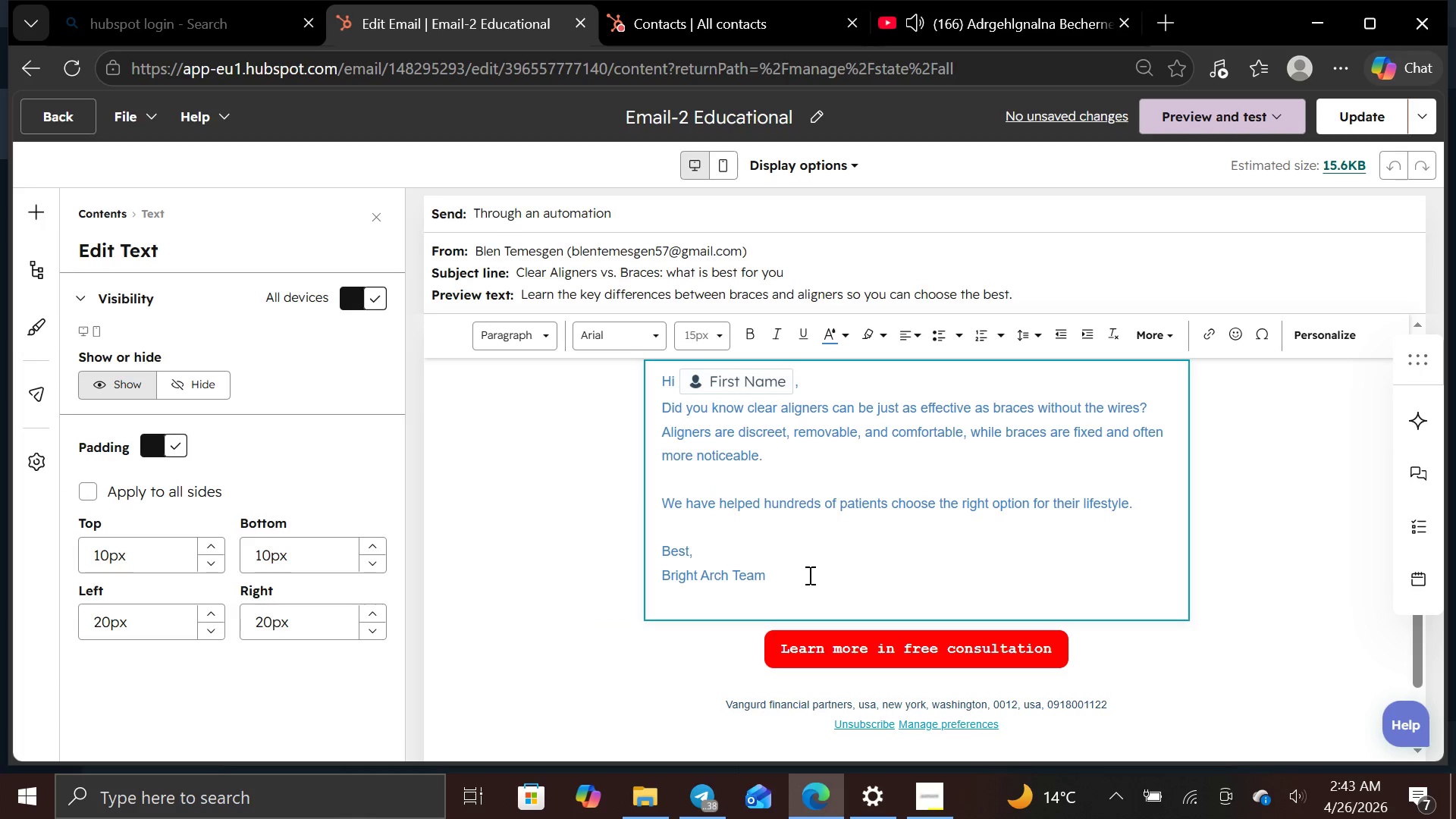 
left_click([1146, 498])
 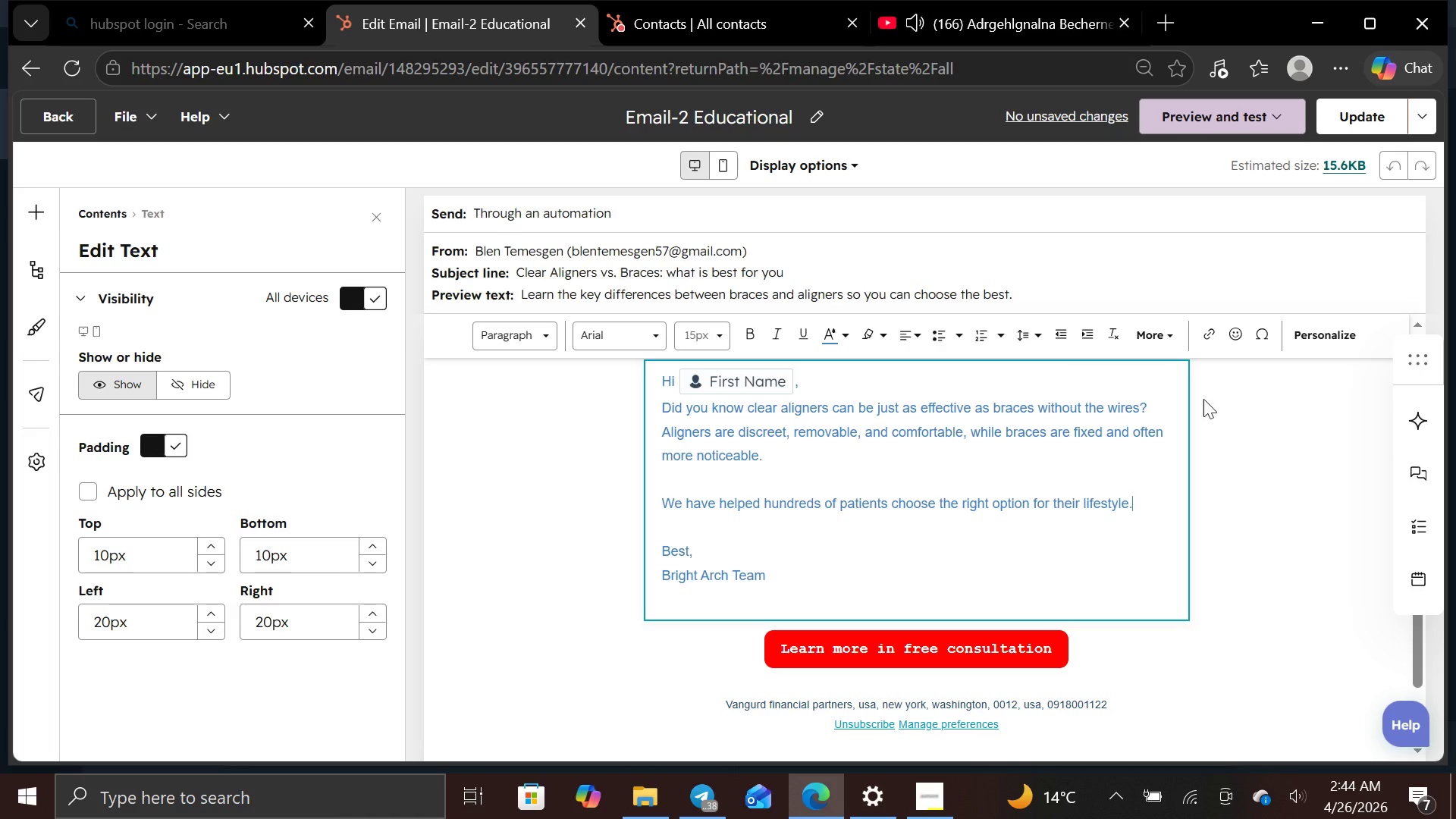 
left_click([1232, 338])
 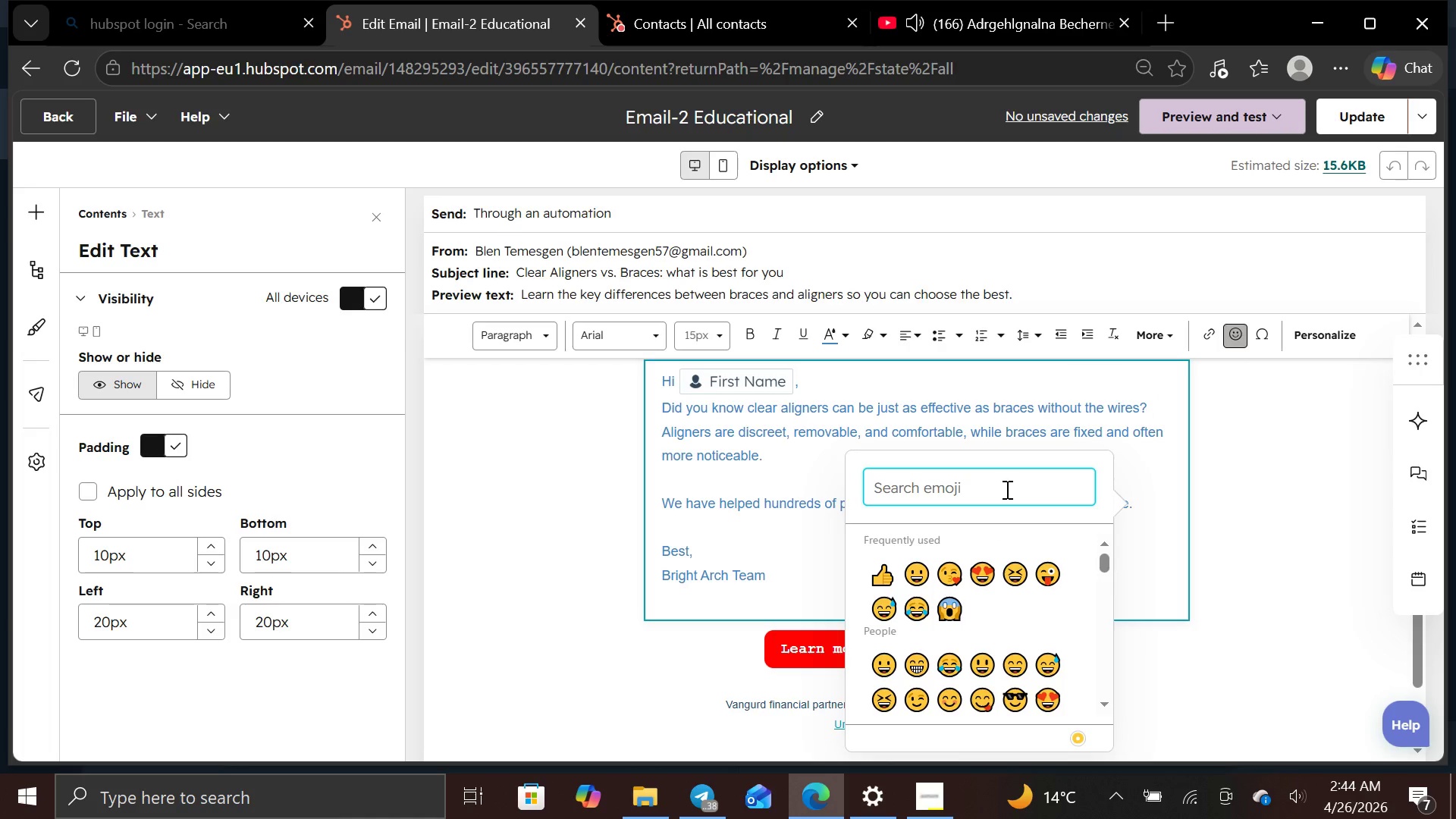 
type(teeth)
 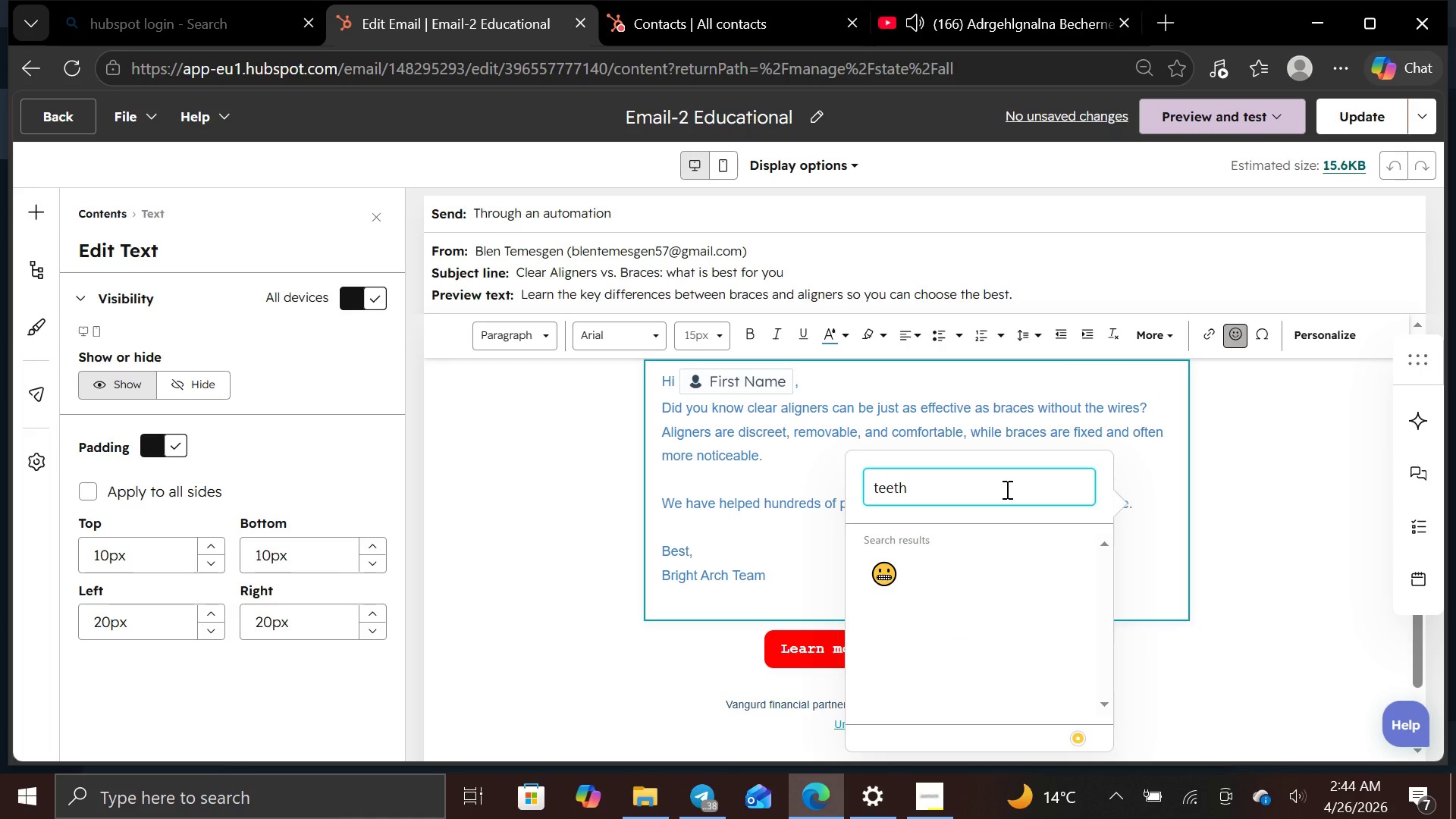 
hold_key(key=Backspace, duration=0.7)
 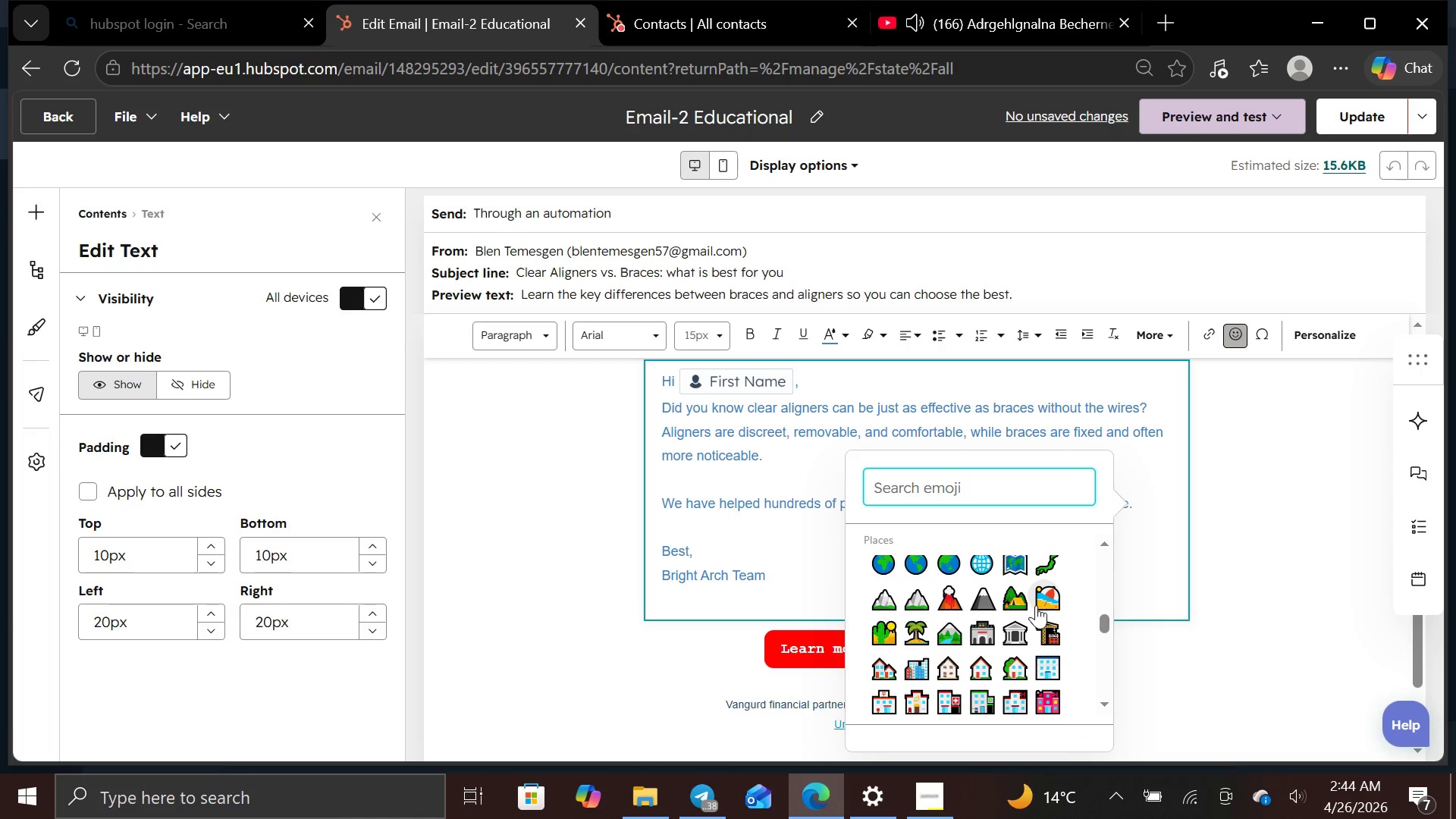 
wait(32.84)
 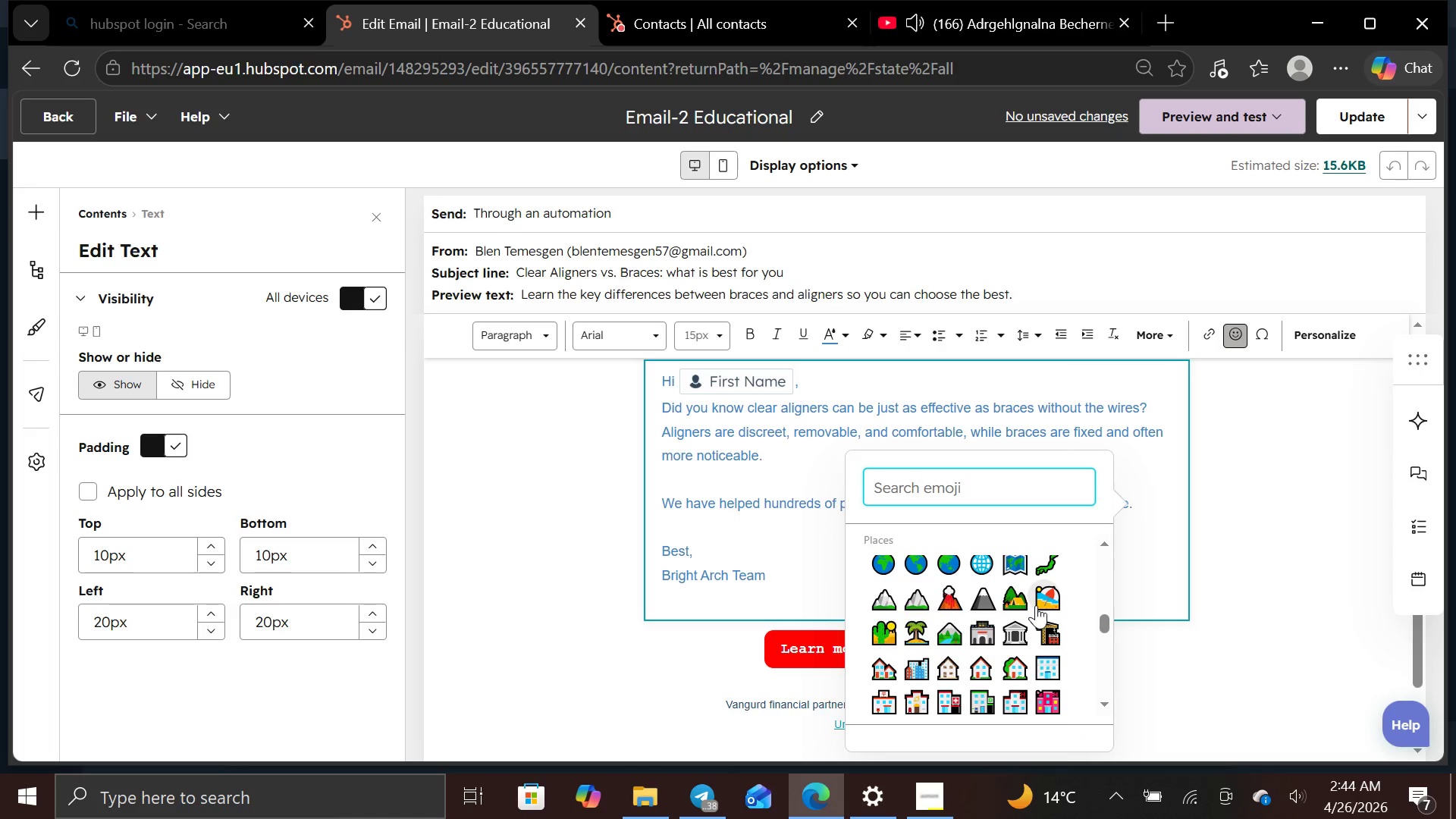 
left_click([881, 583])
 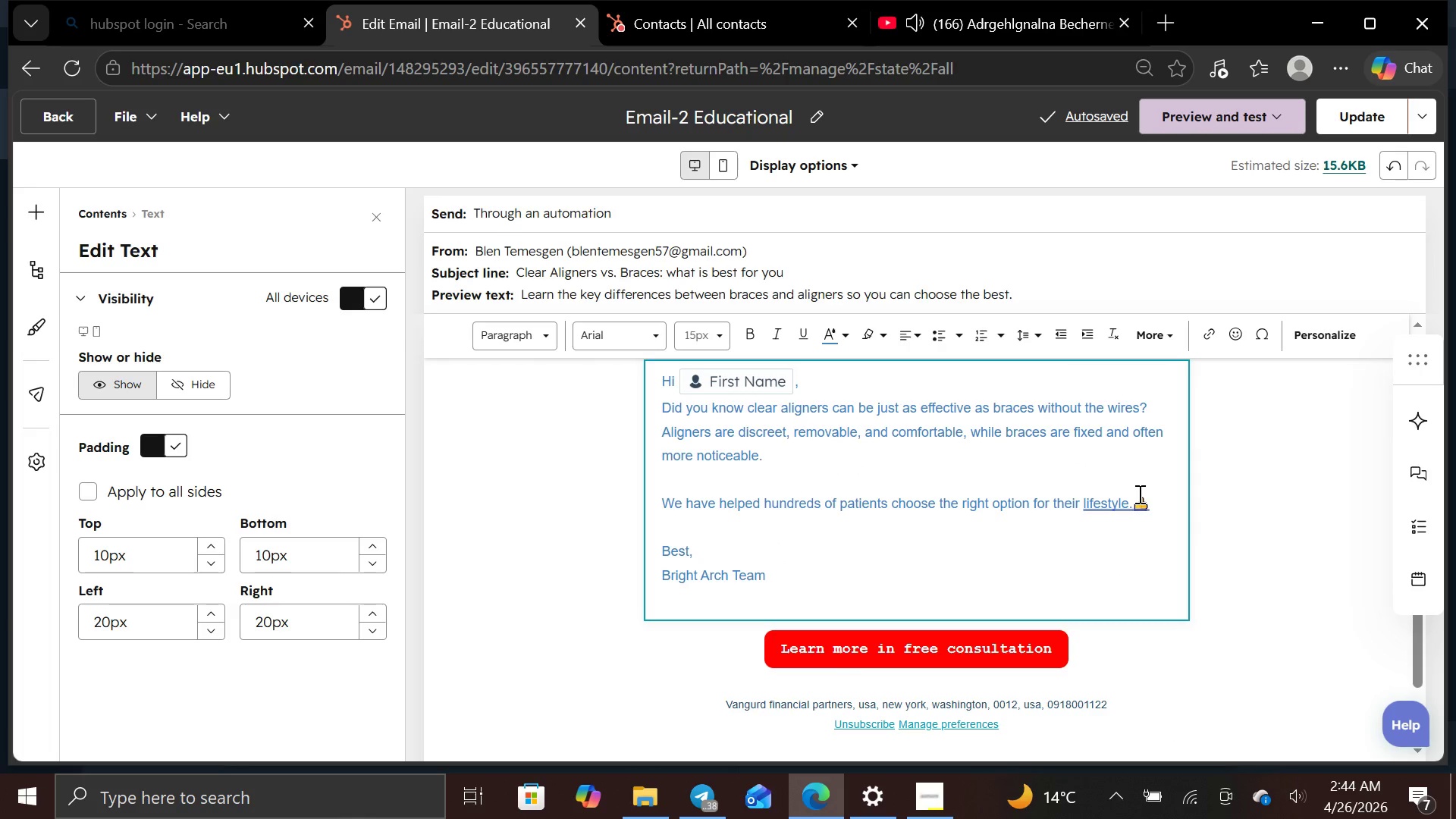 
wait(6.44)
 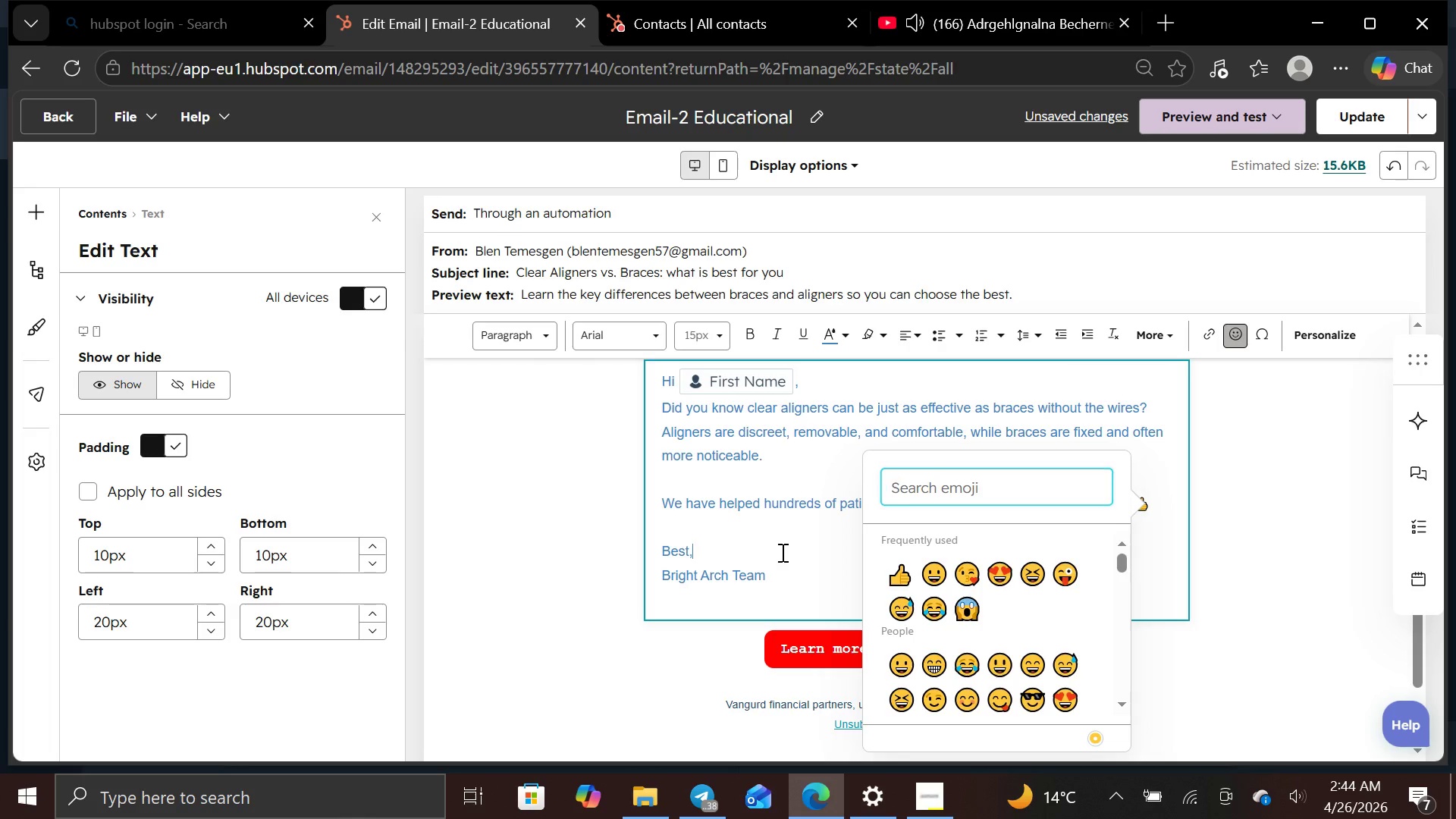 
left_click([1130, 507])
 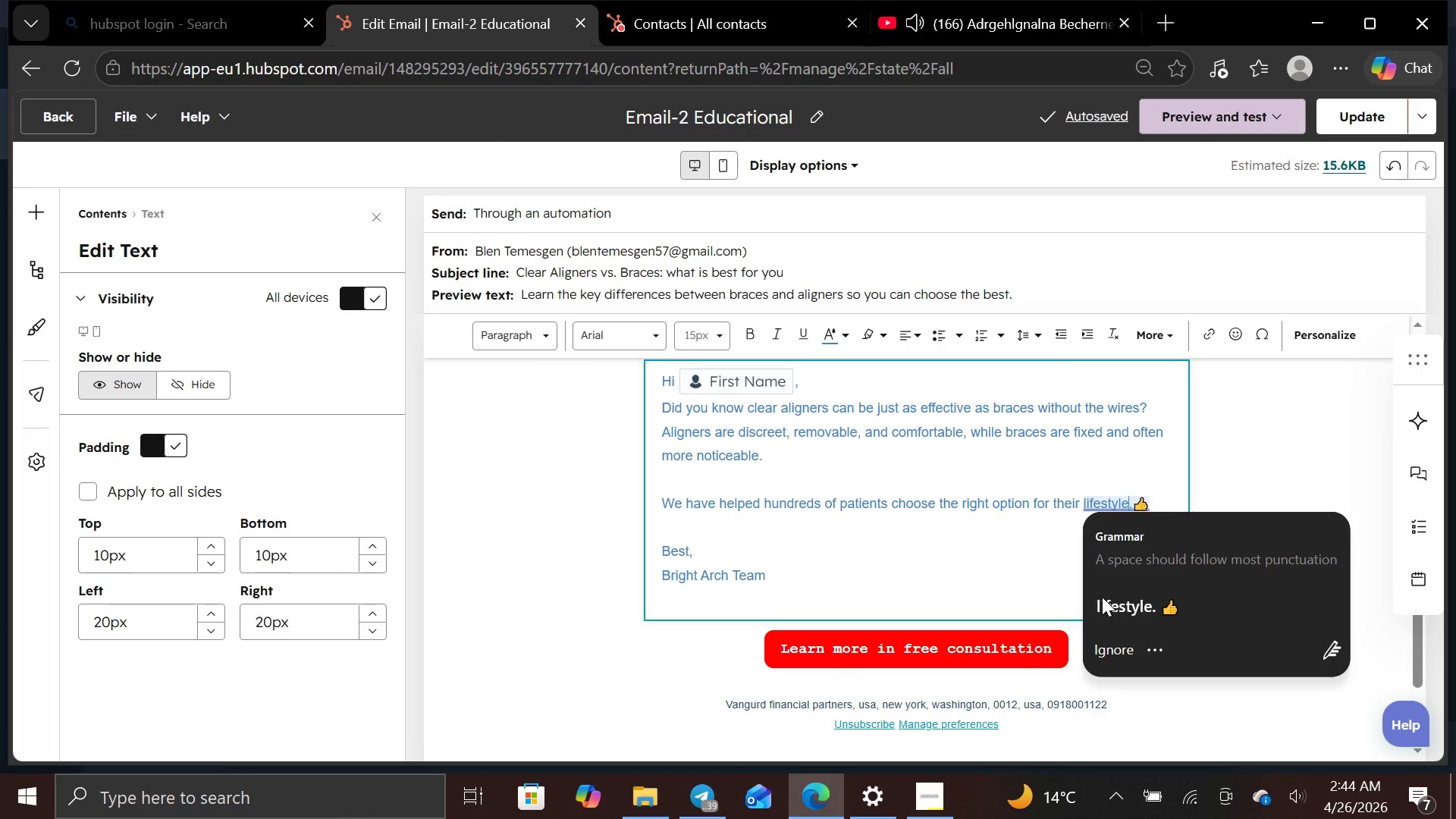 
left_click([1112, 604])
 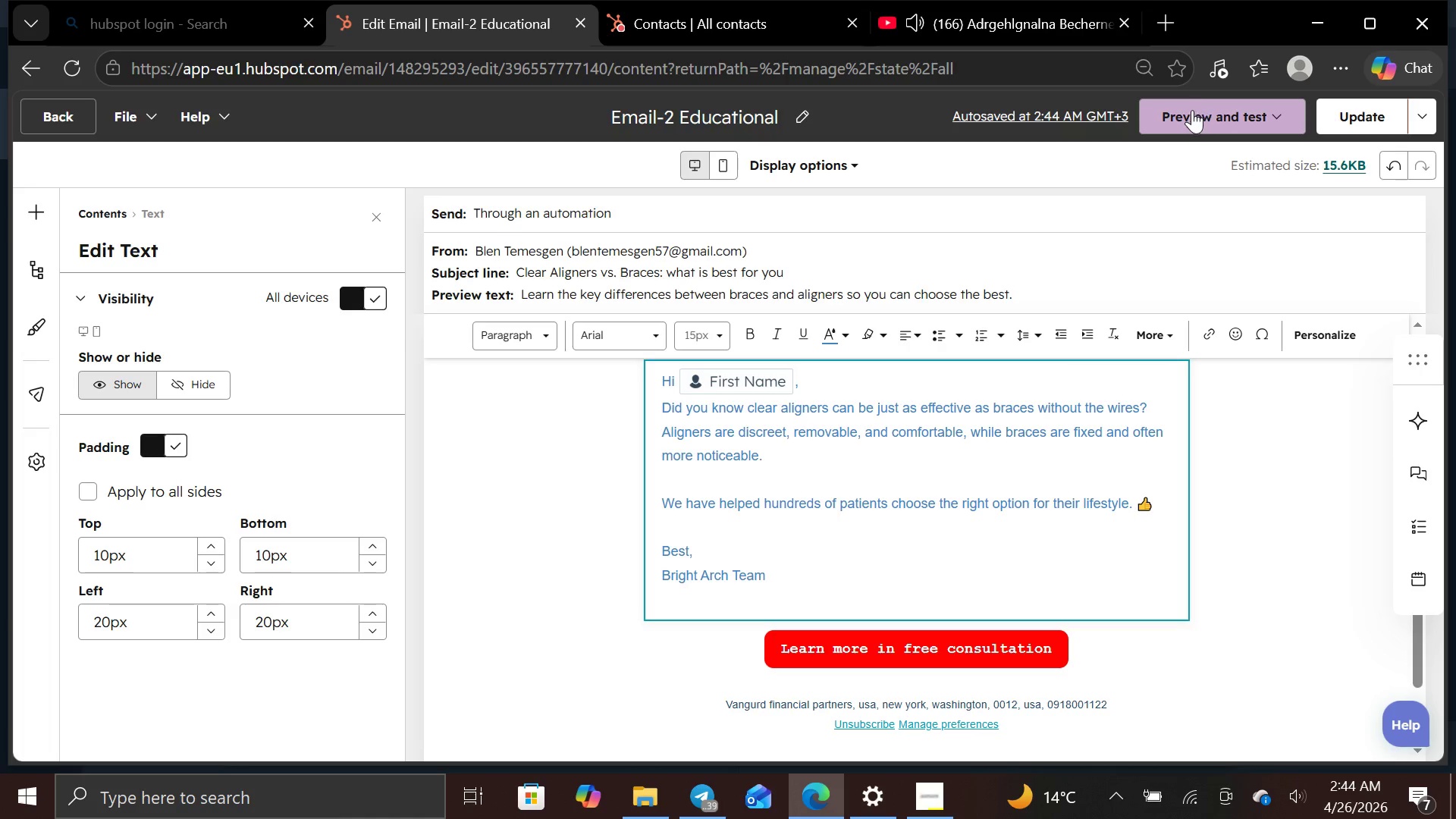 
wait(12.31)
 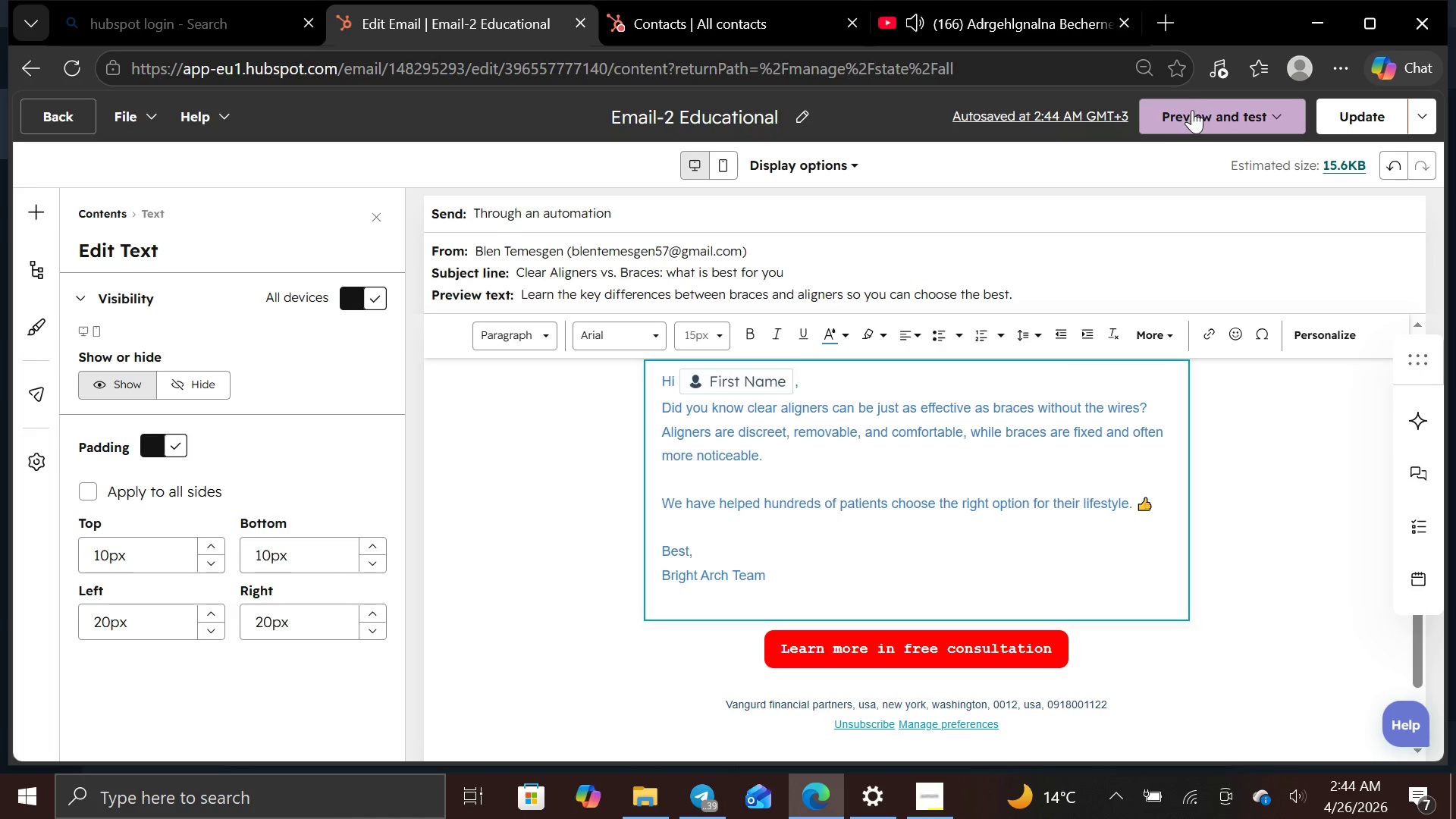 
left_click([687, 553])
 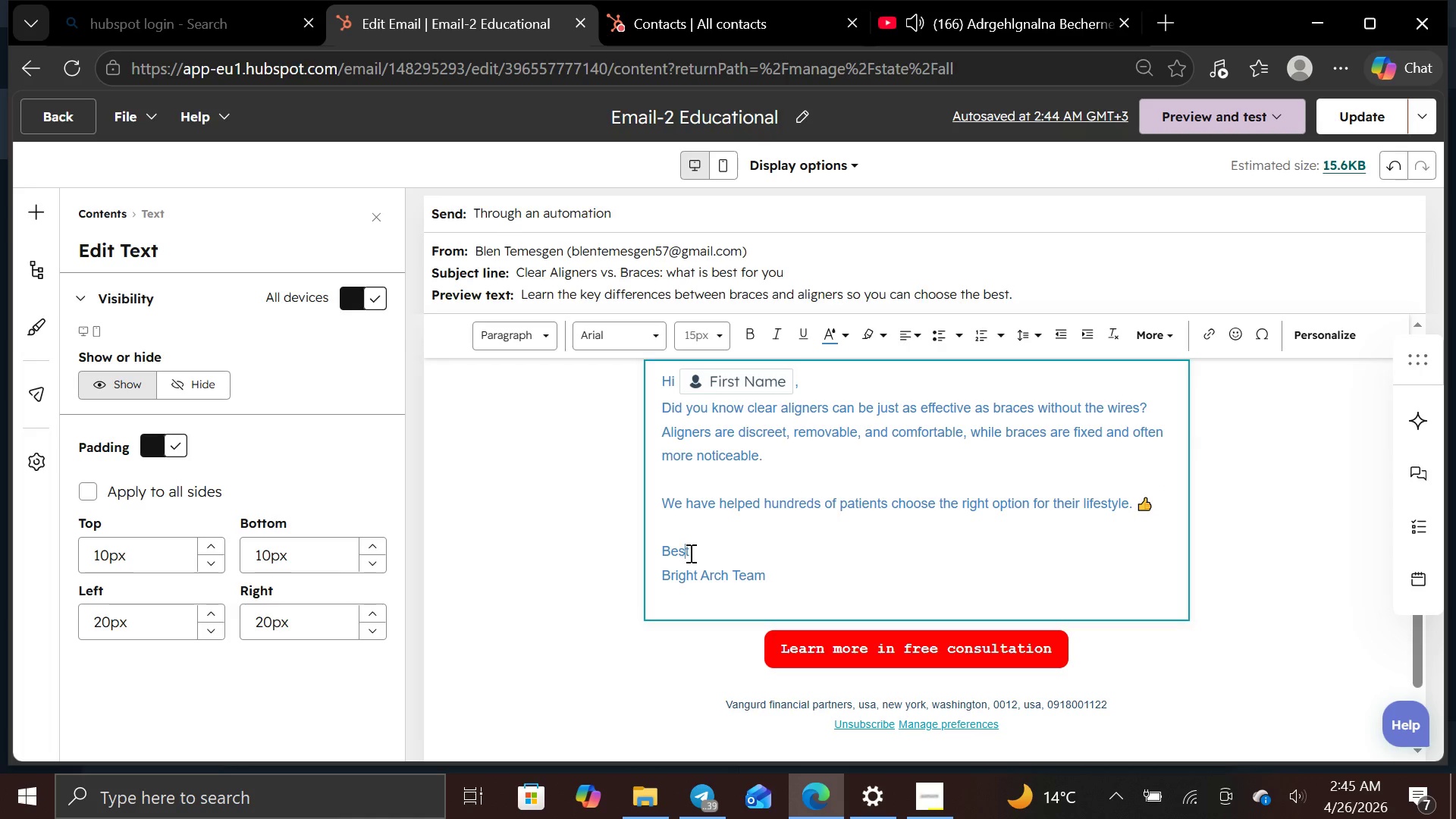 
left_click([689, 553])
 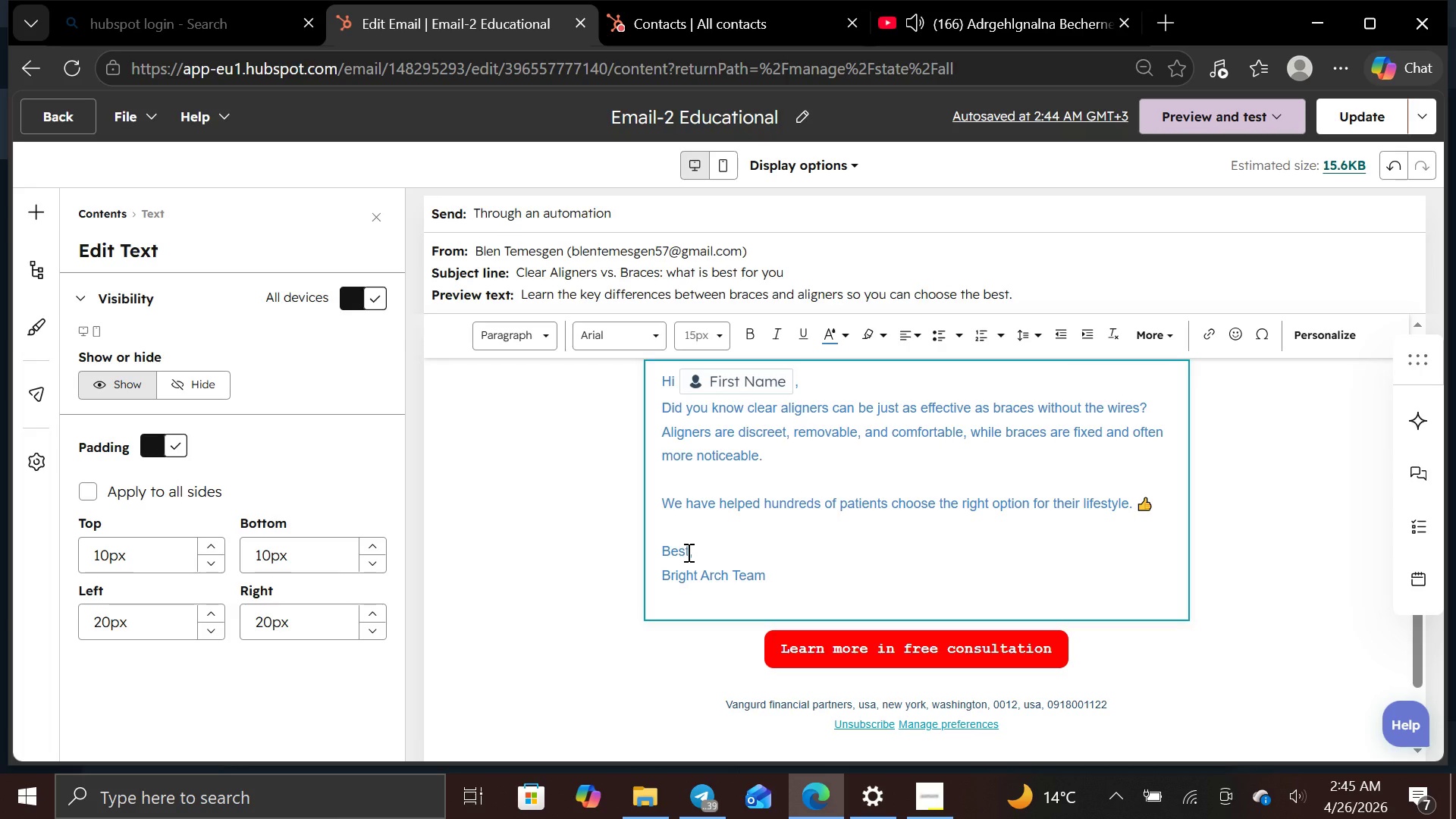 
key(Space)
 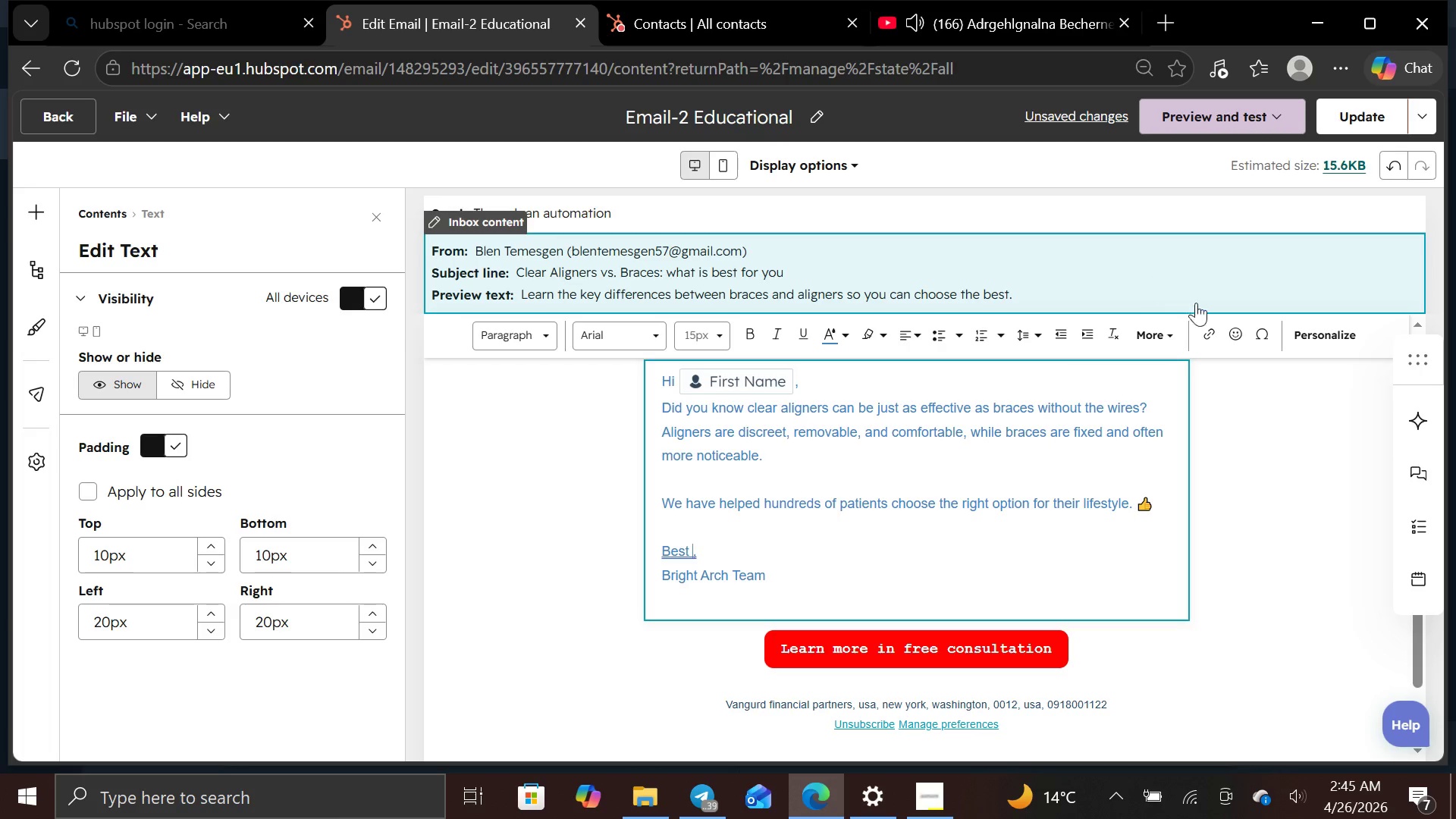 
left_click([1235, 340])
 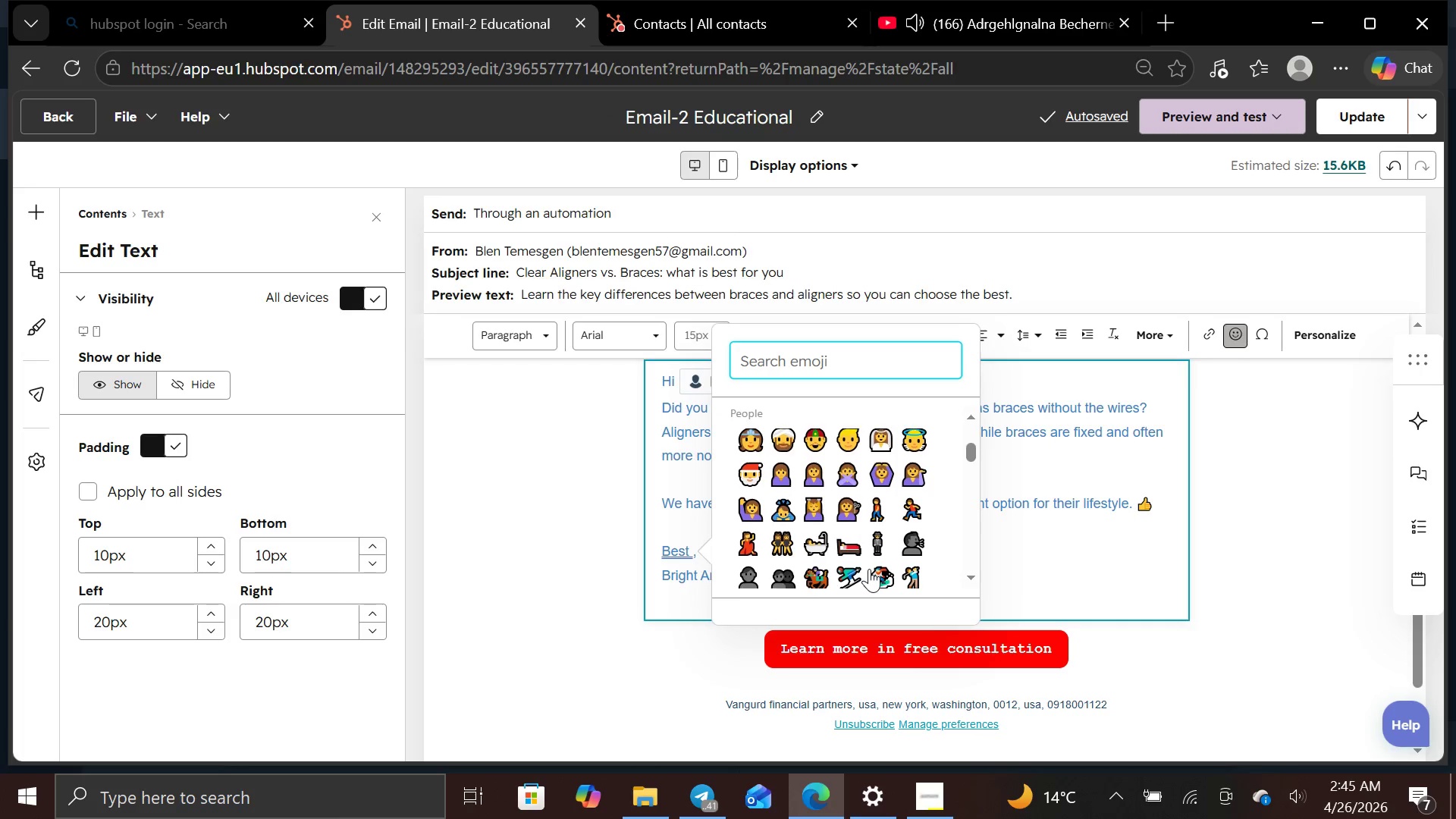 
wait(9.2)
 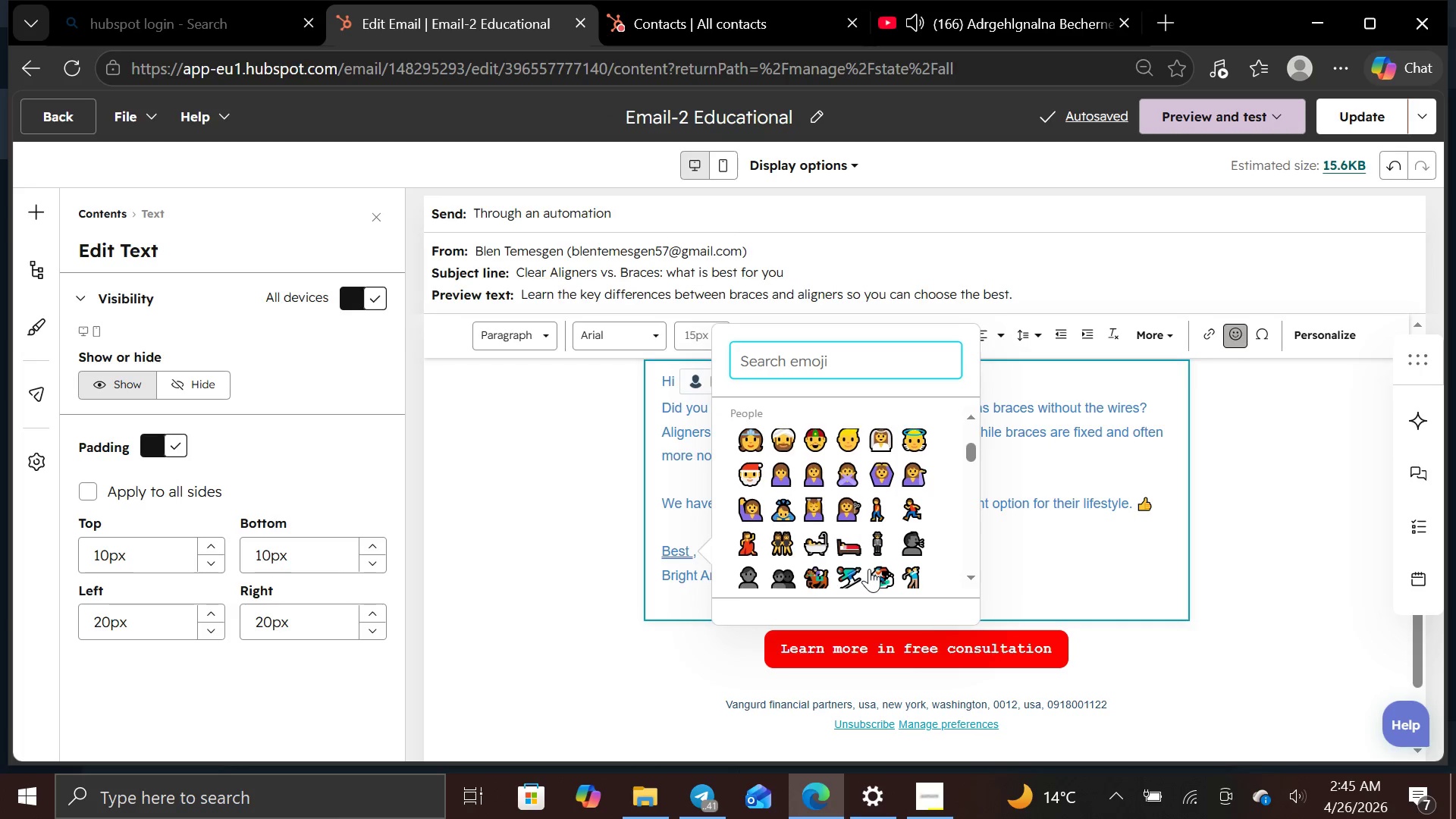 
left_click([814, 506])
 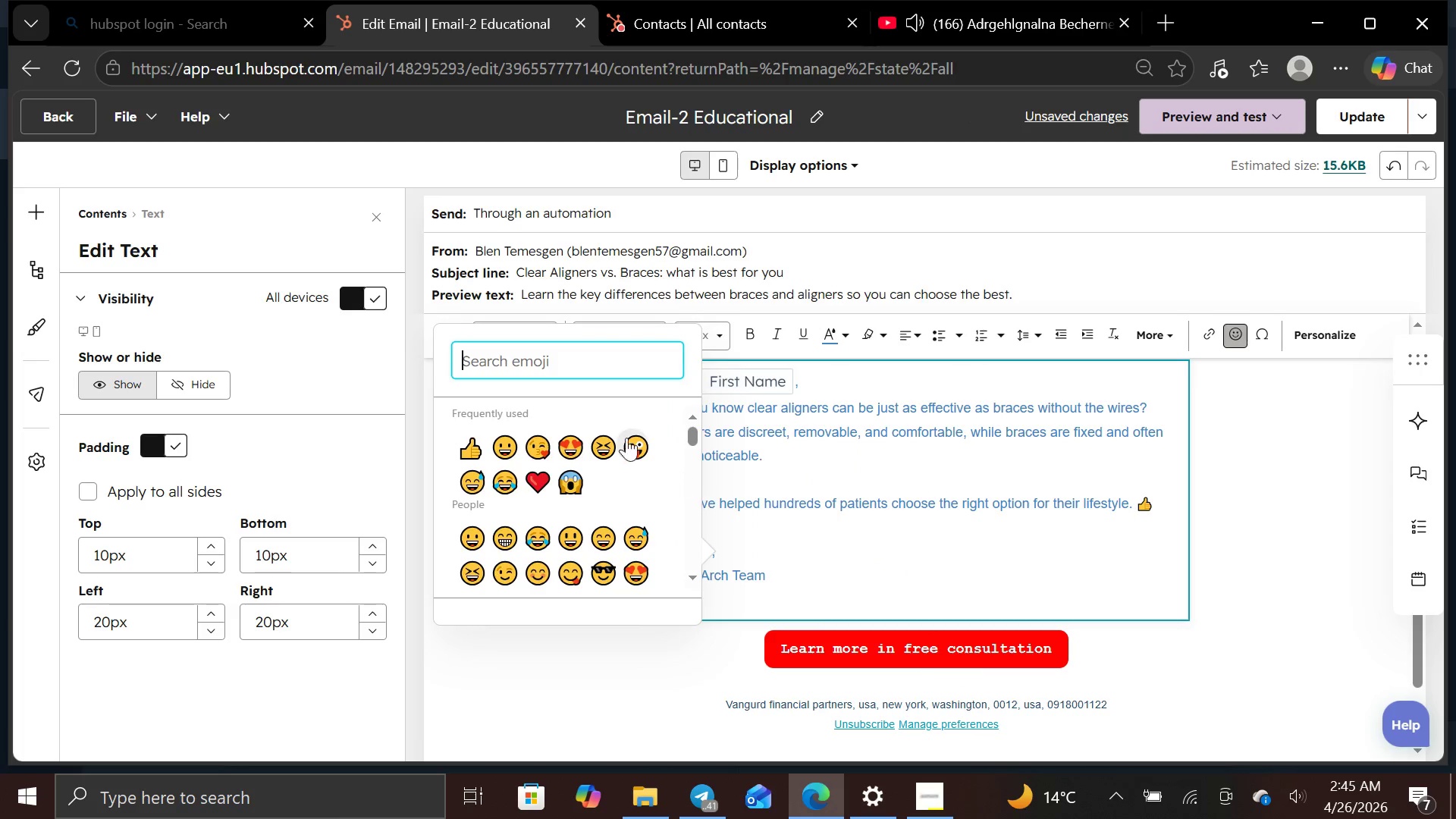 
left_click([539, 476])
 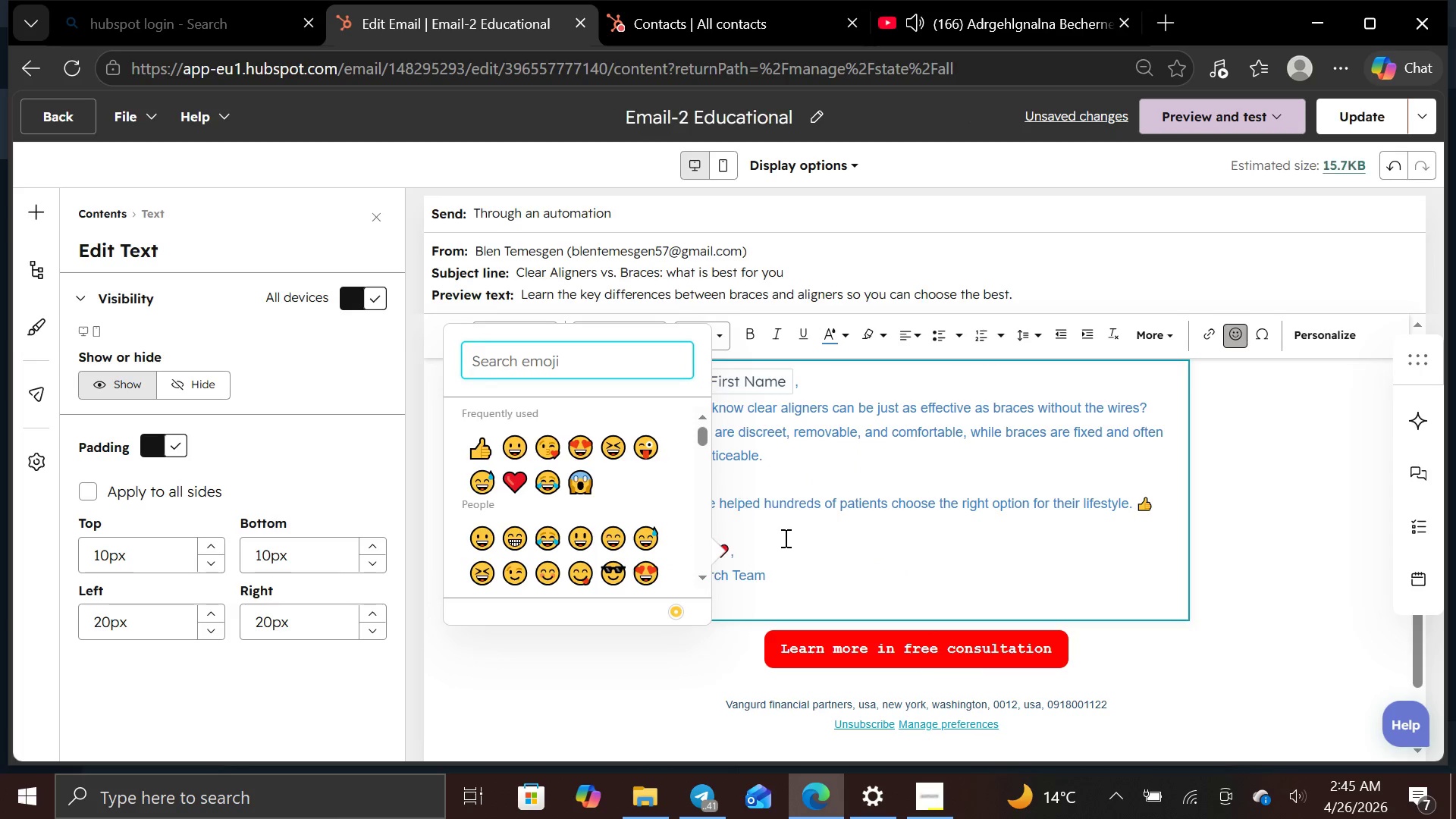 
left_click([786, 538])
 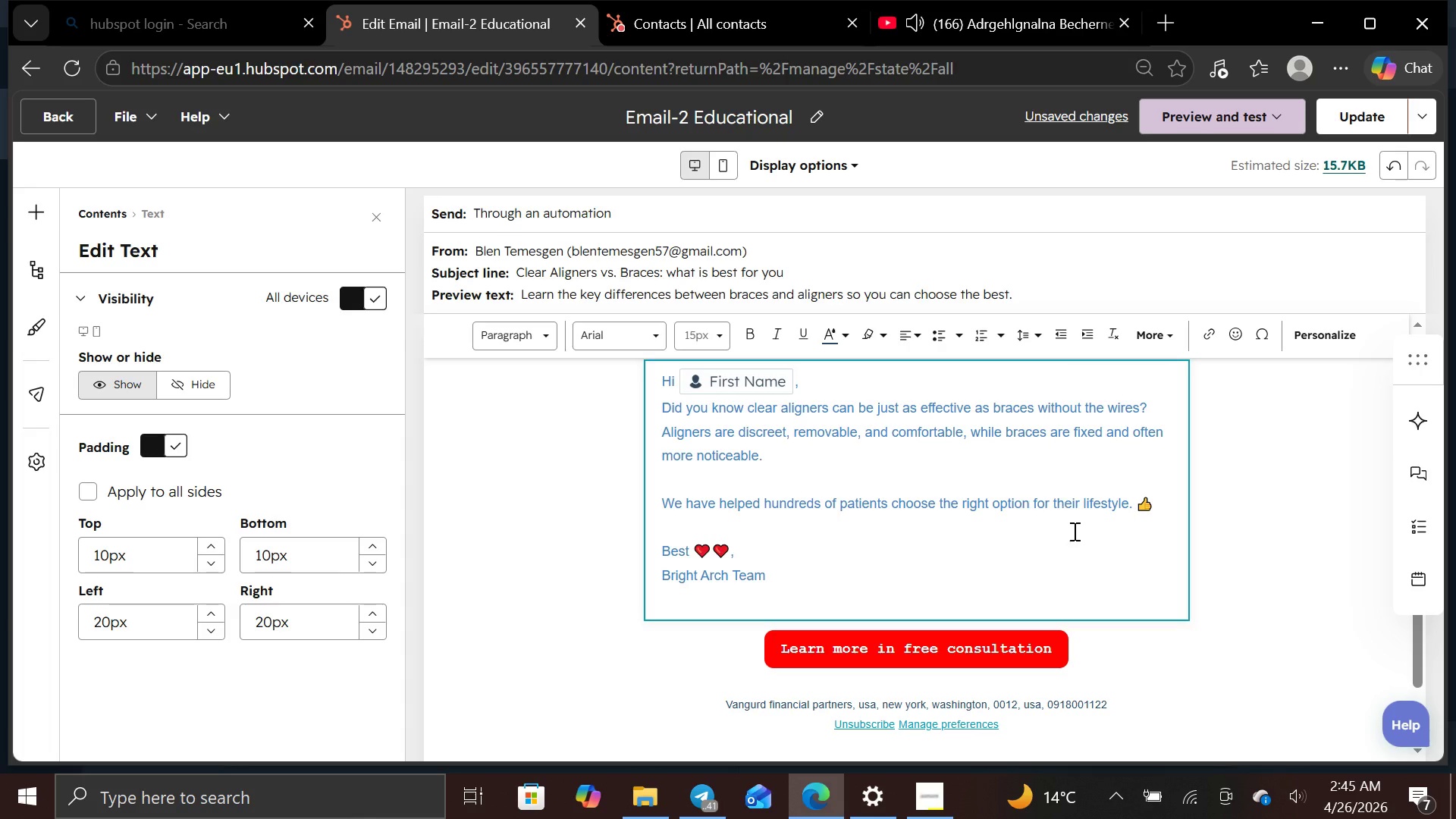 
left_click([839, 583])
 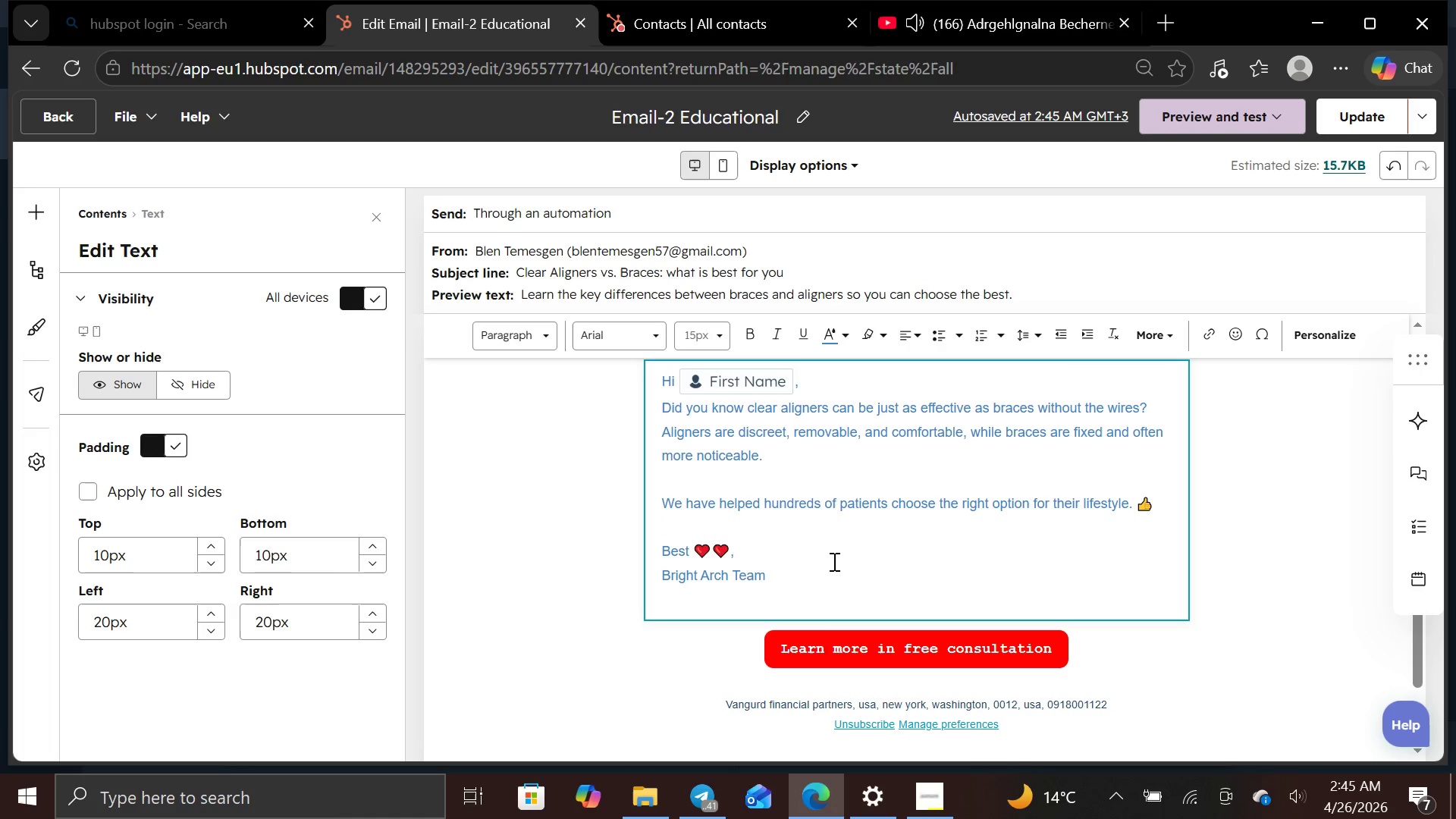 
left_click([725, 548])
 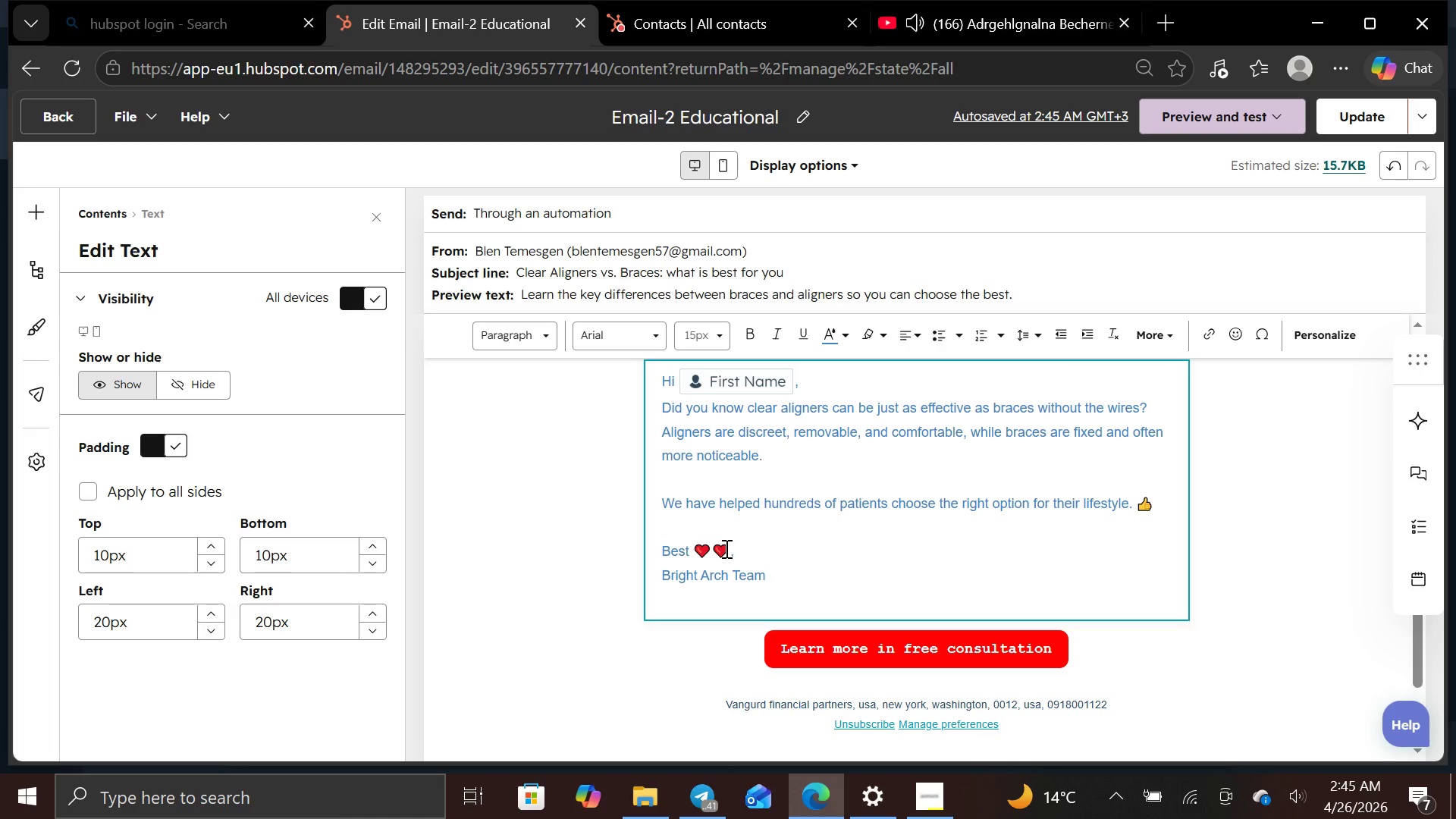 
key(Backspace)
 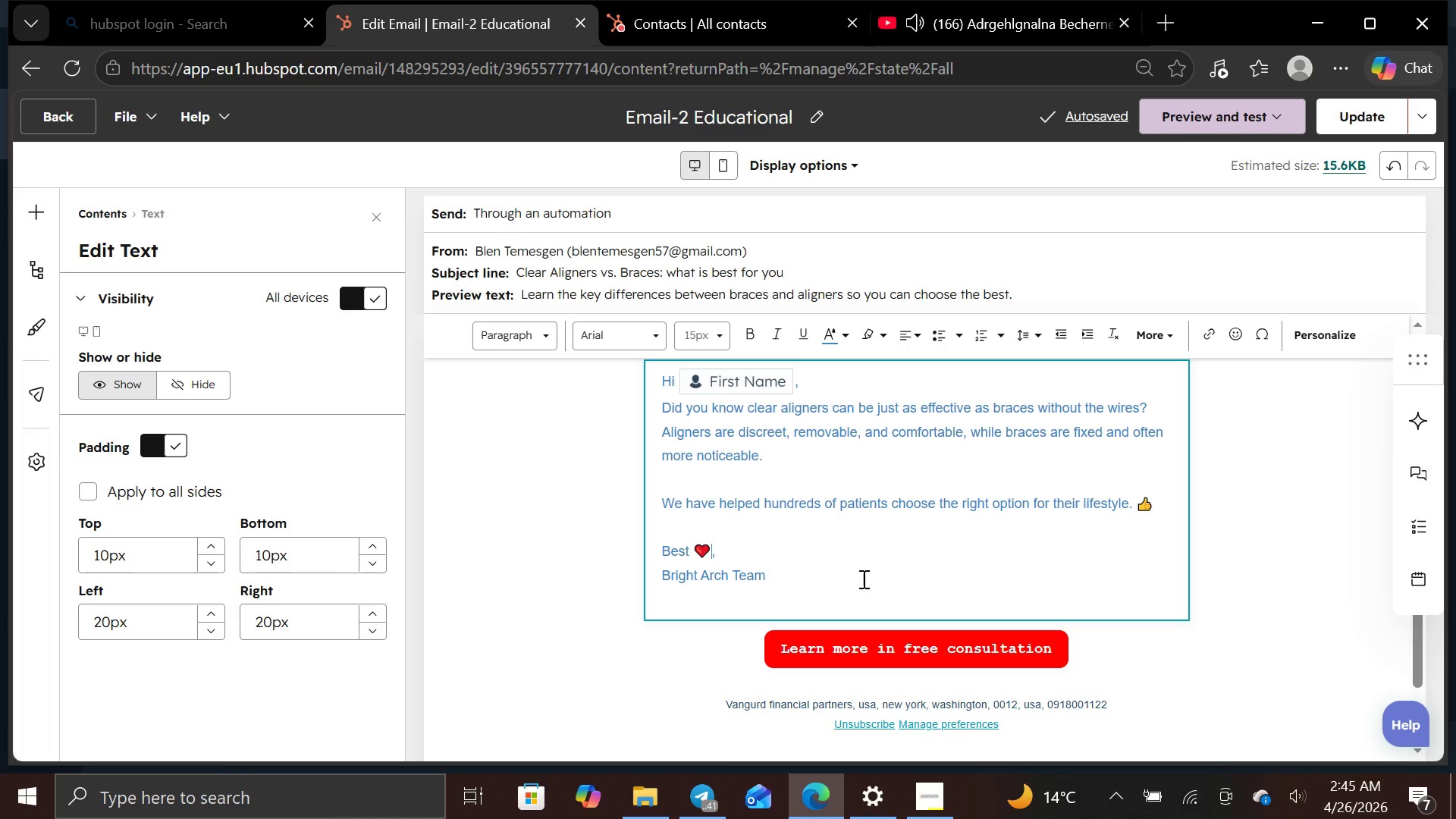 
wait(6.09)
 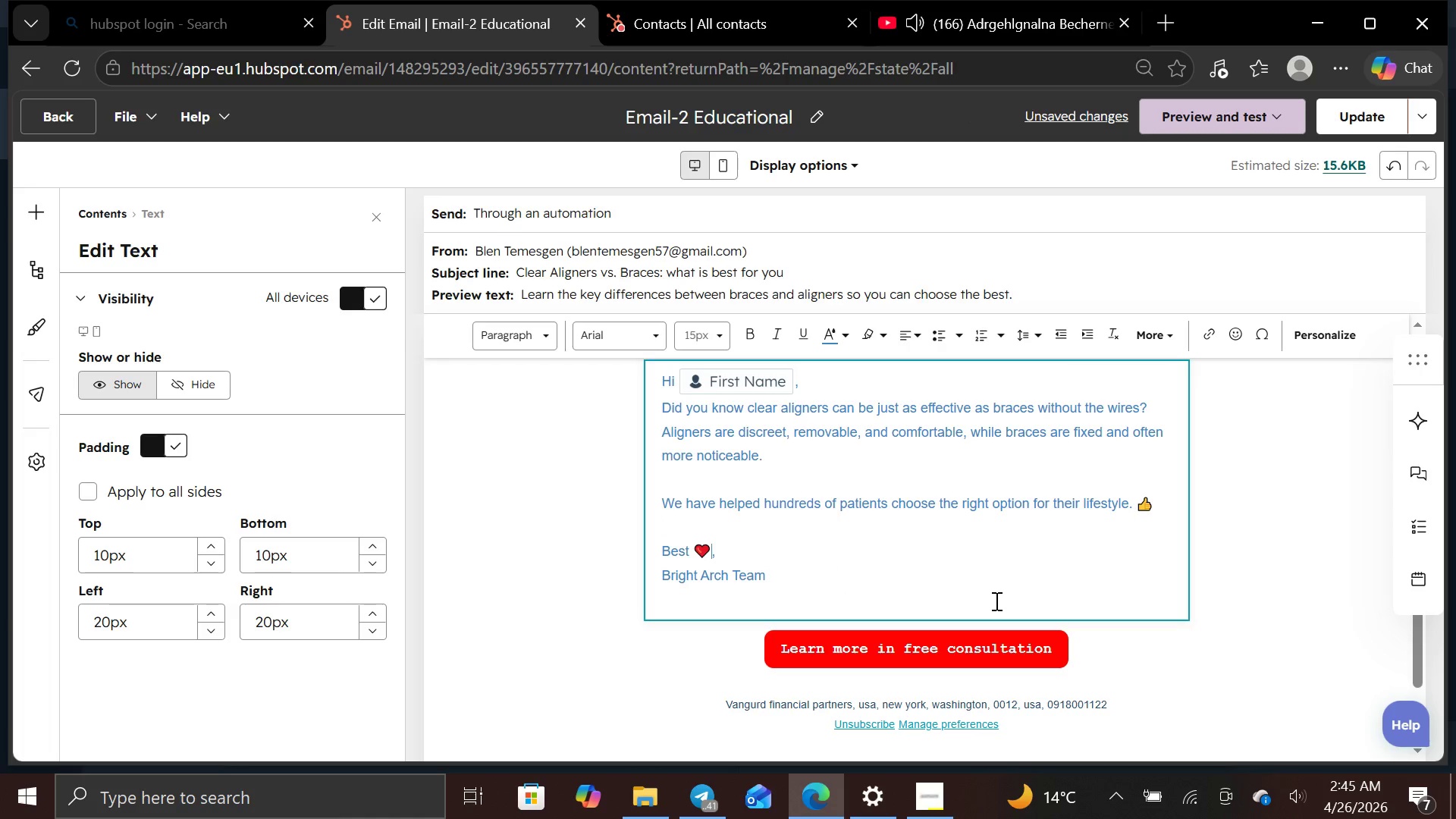 
key(Backspace)
 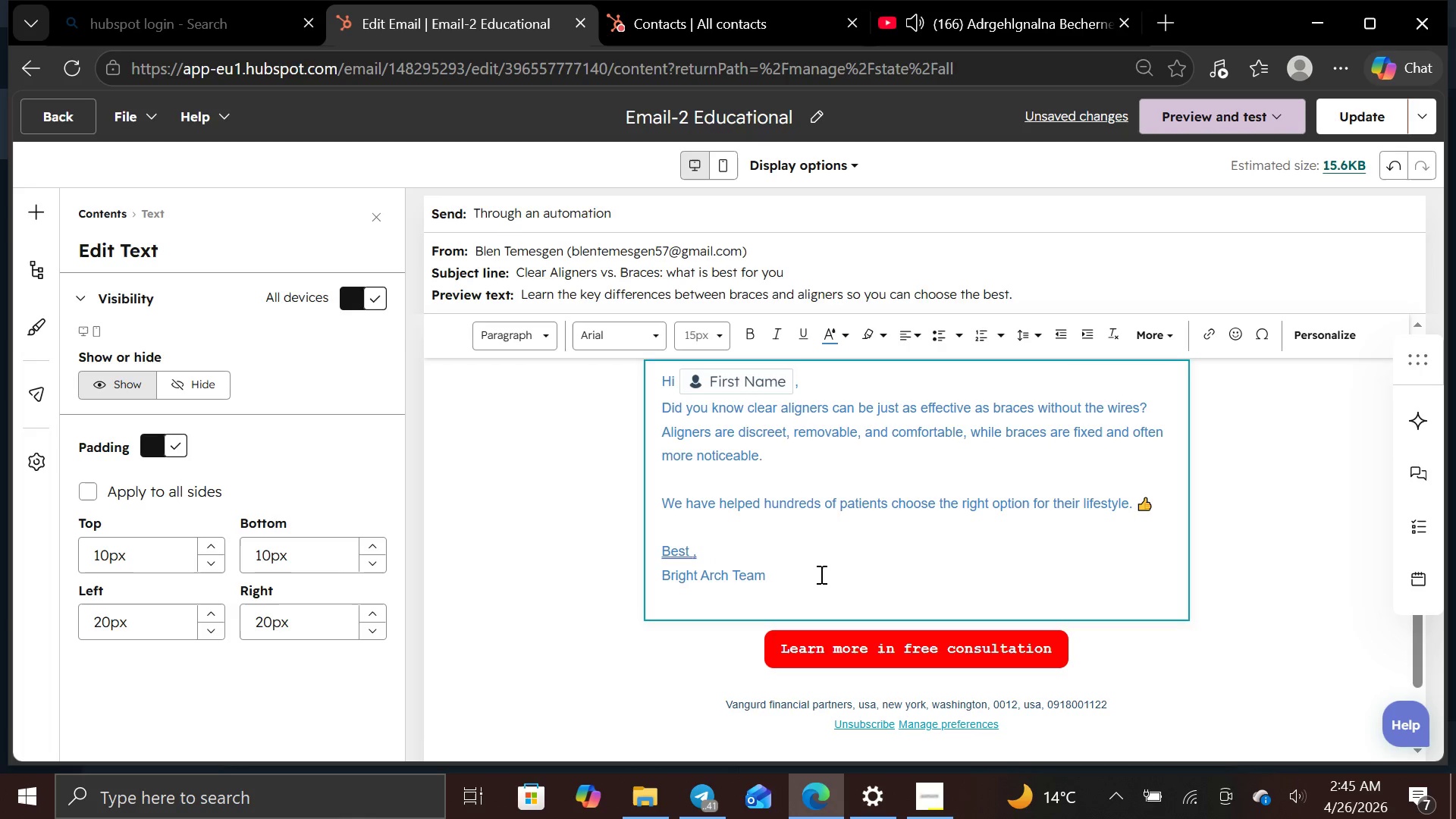 
key(Backspace)
 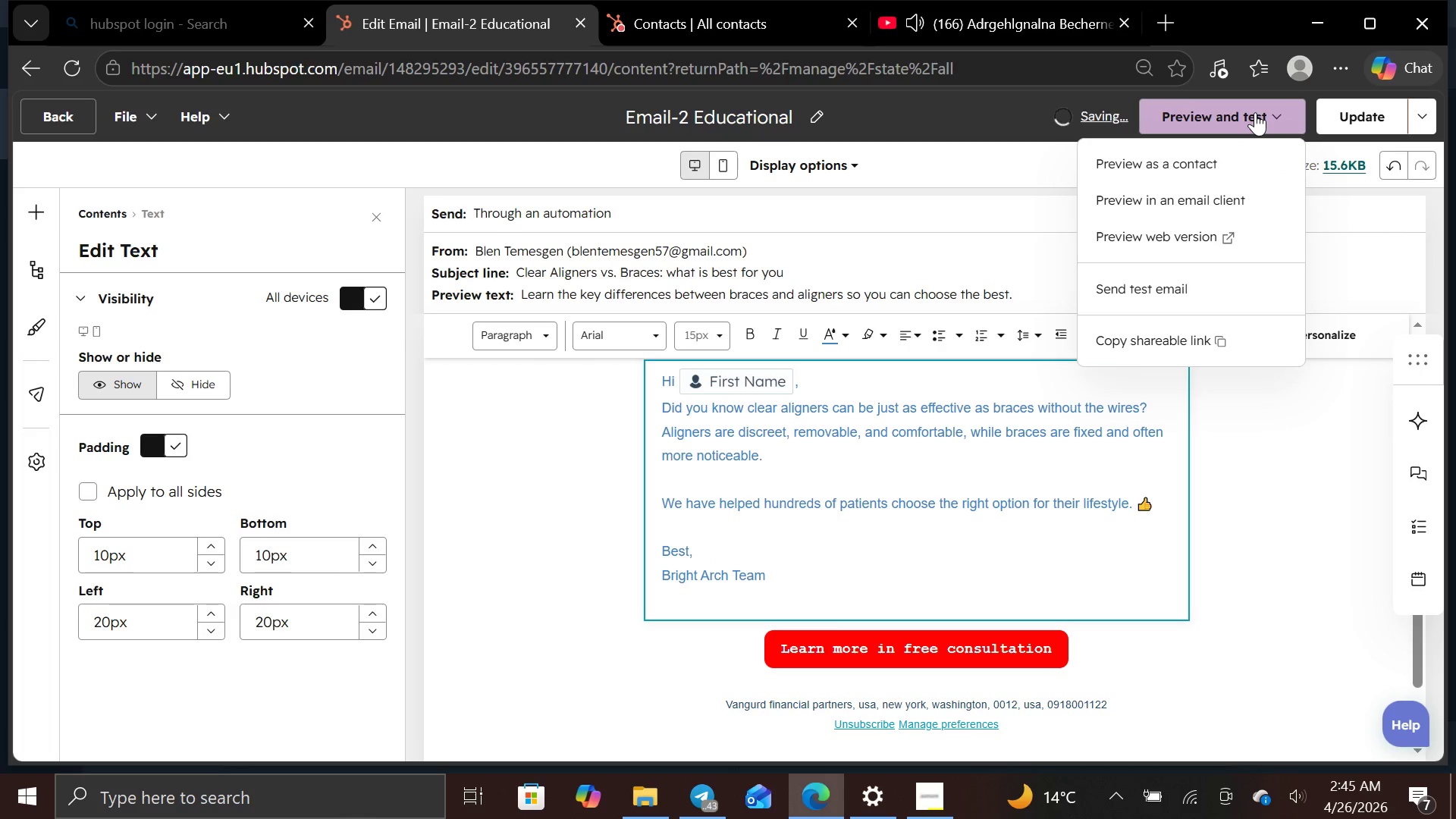 
left_click([1204, 165])
 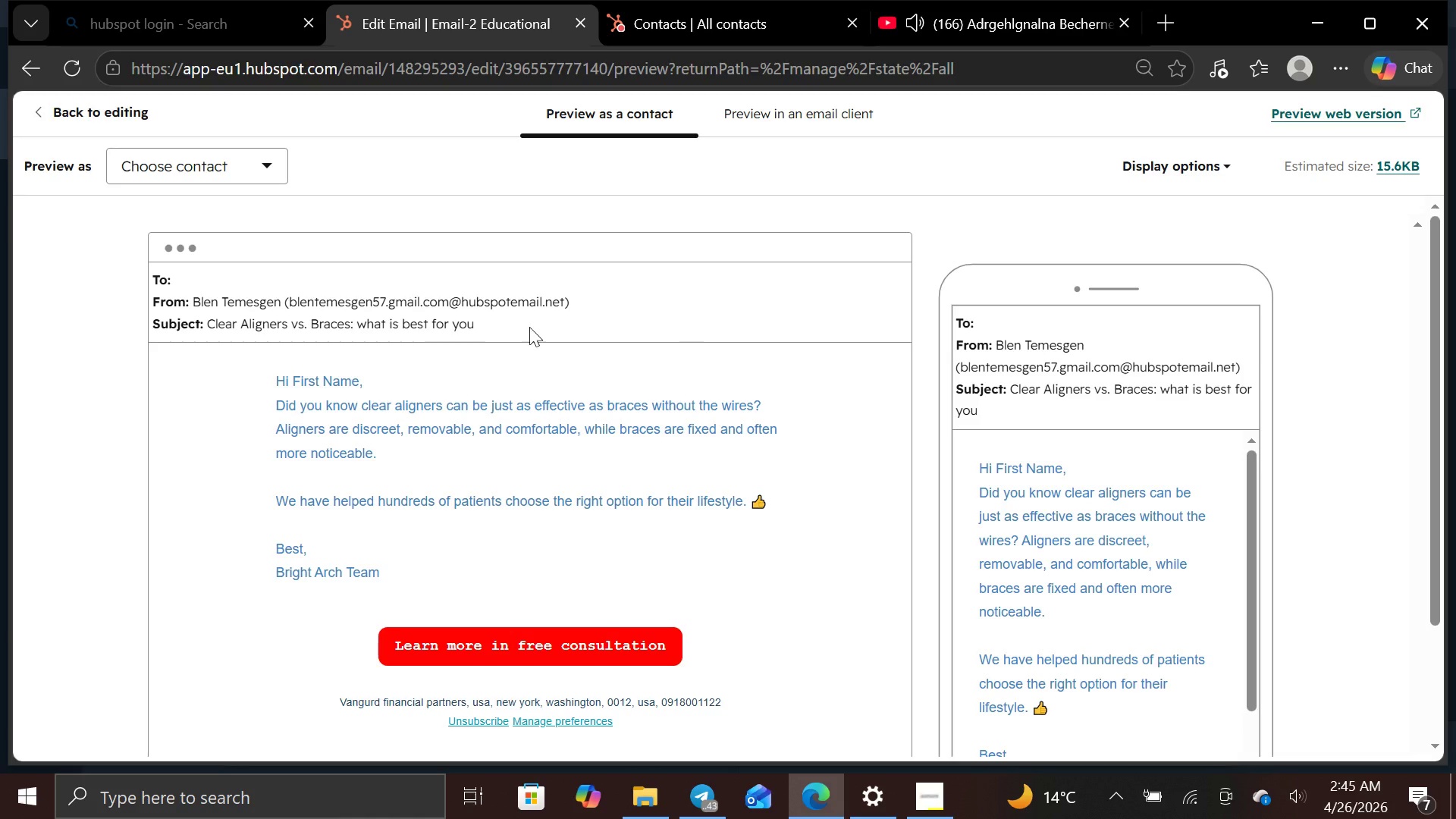 
left_click([275, 158])
 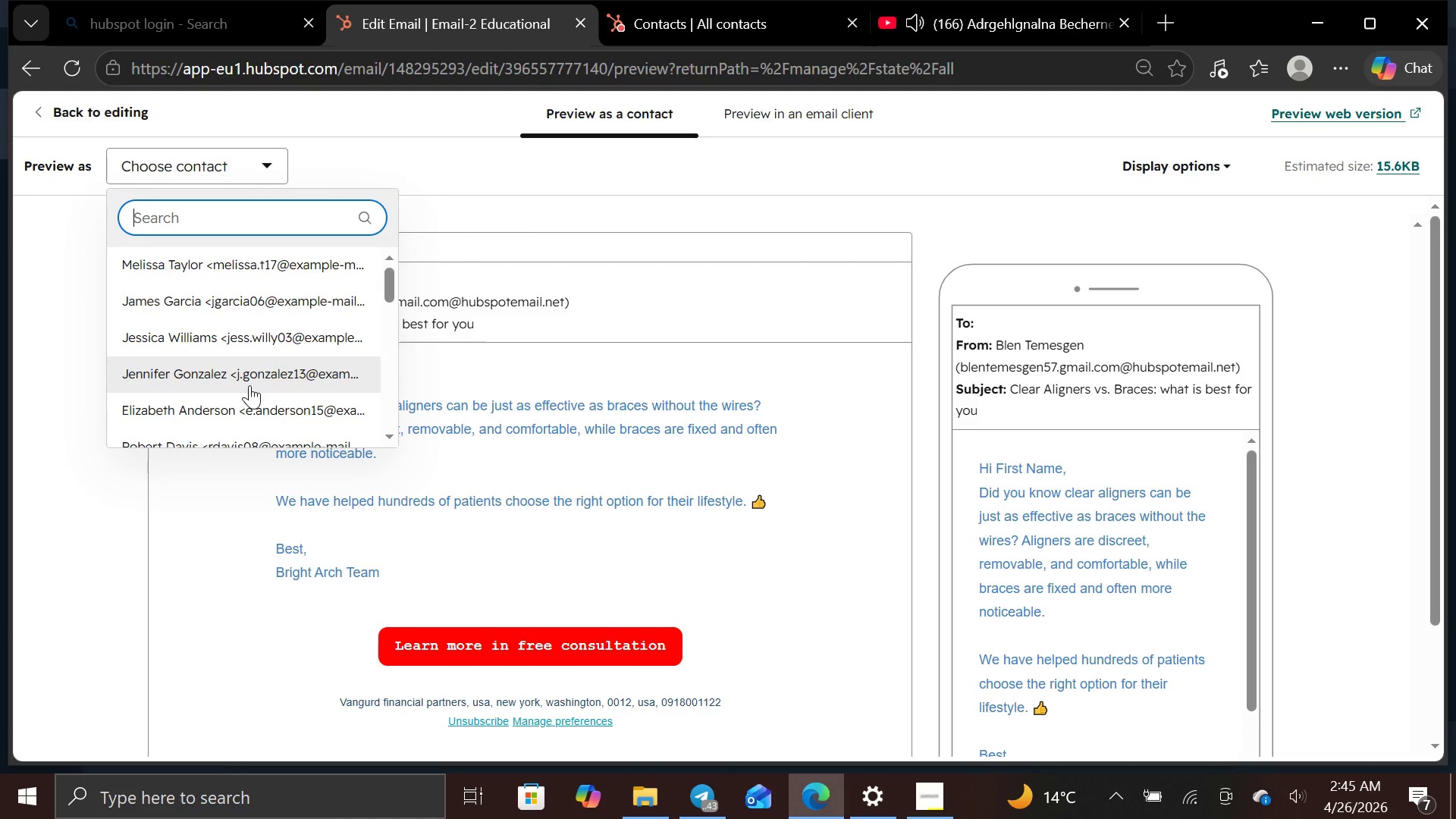 
wait(5.17)
 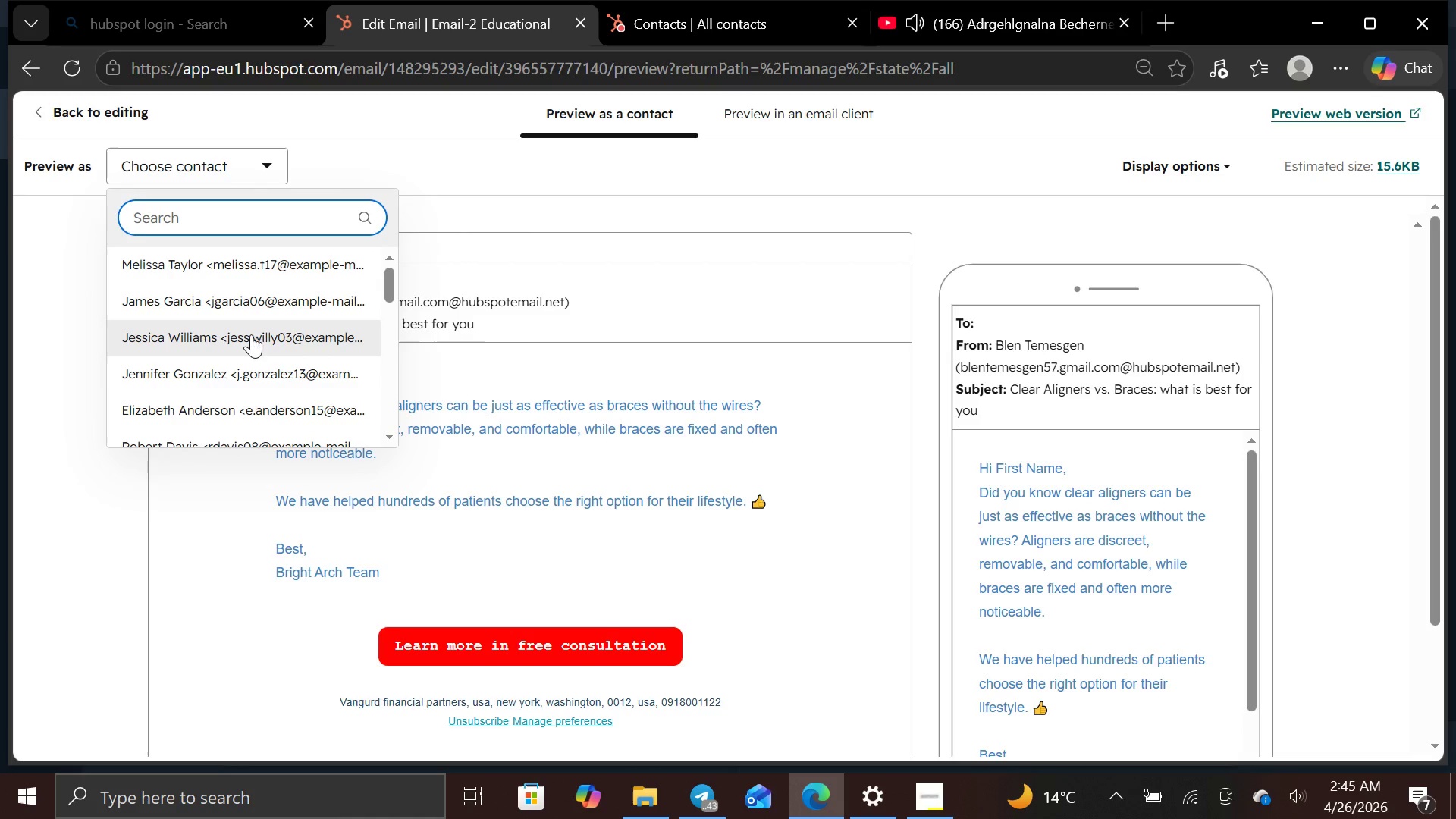 
left_click([261, 261])
 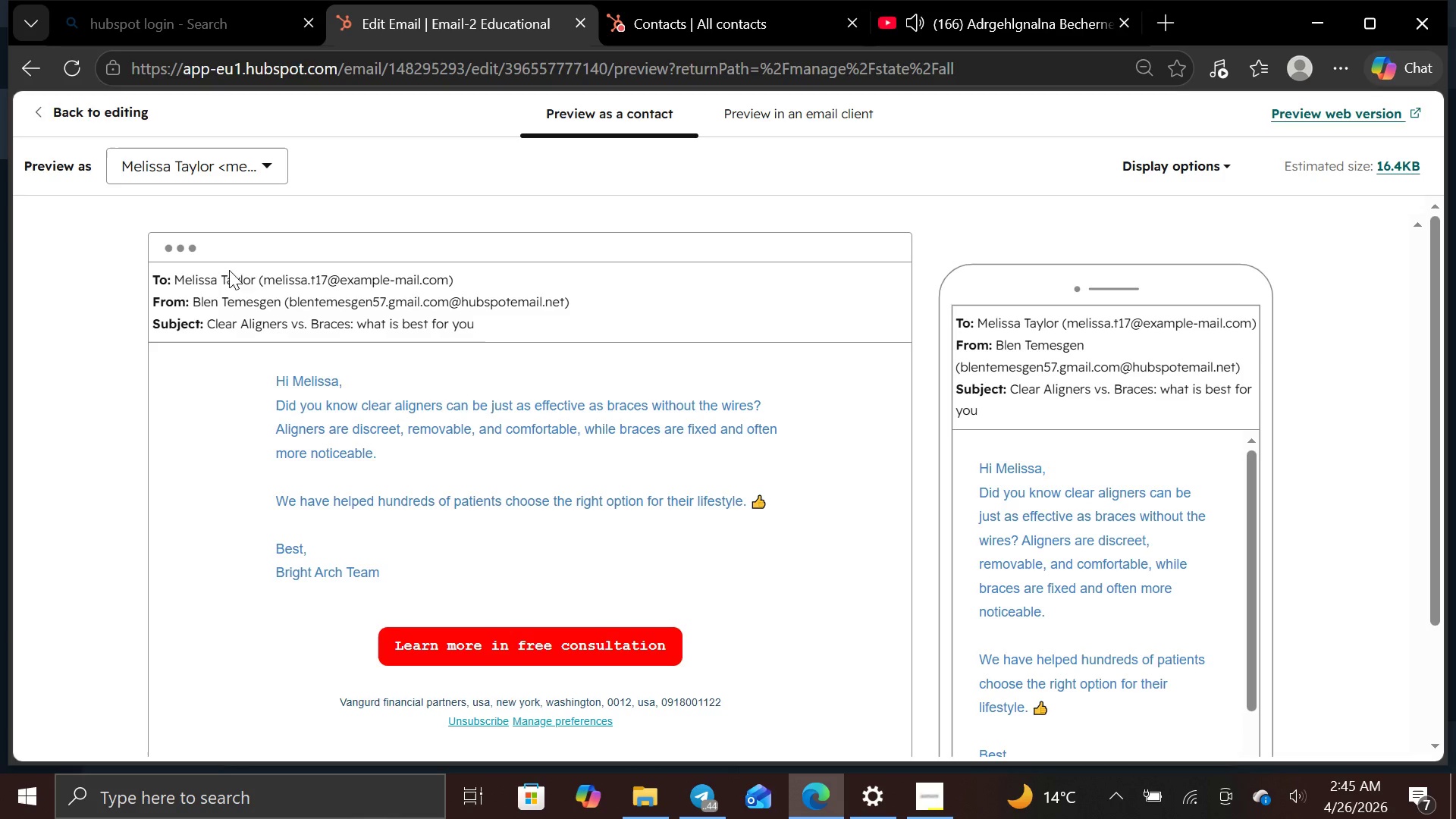 
mouse_move([1085, 565])
 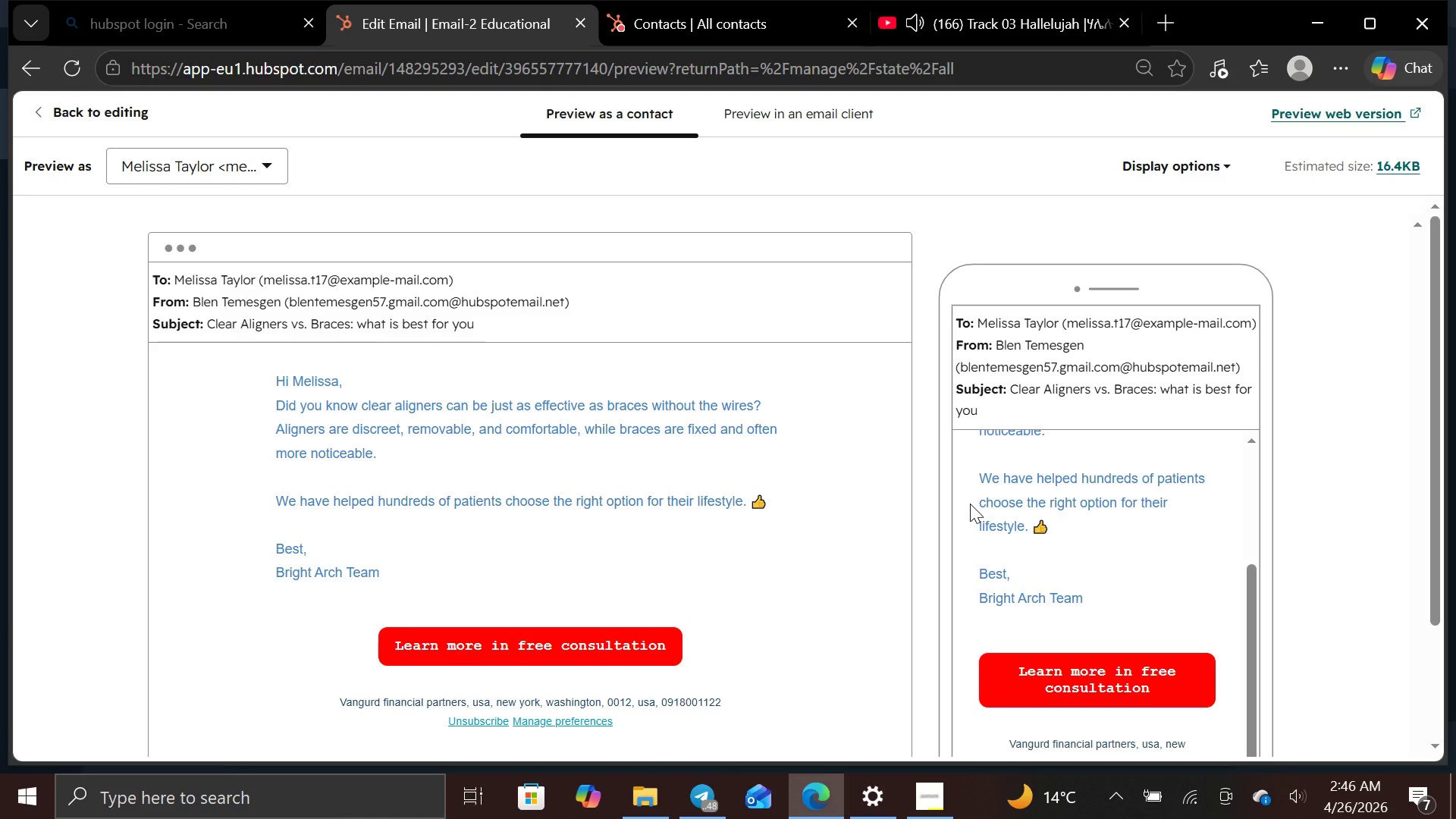 
wait(26.37)
 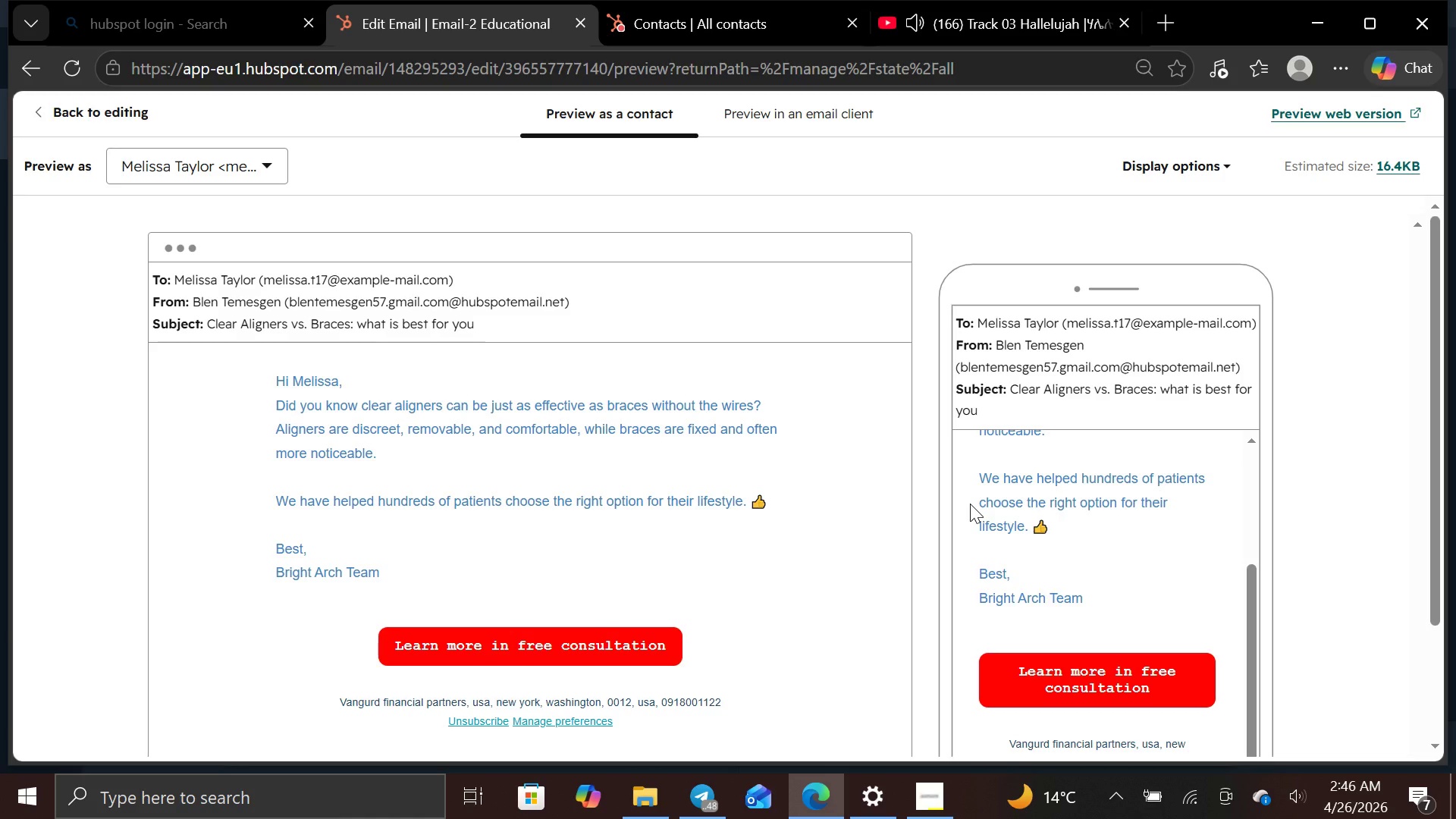 
mouse_move([1108, 510])
 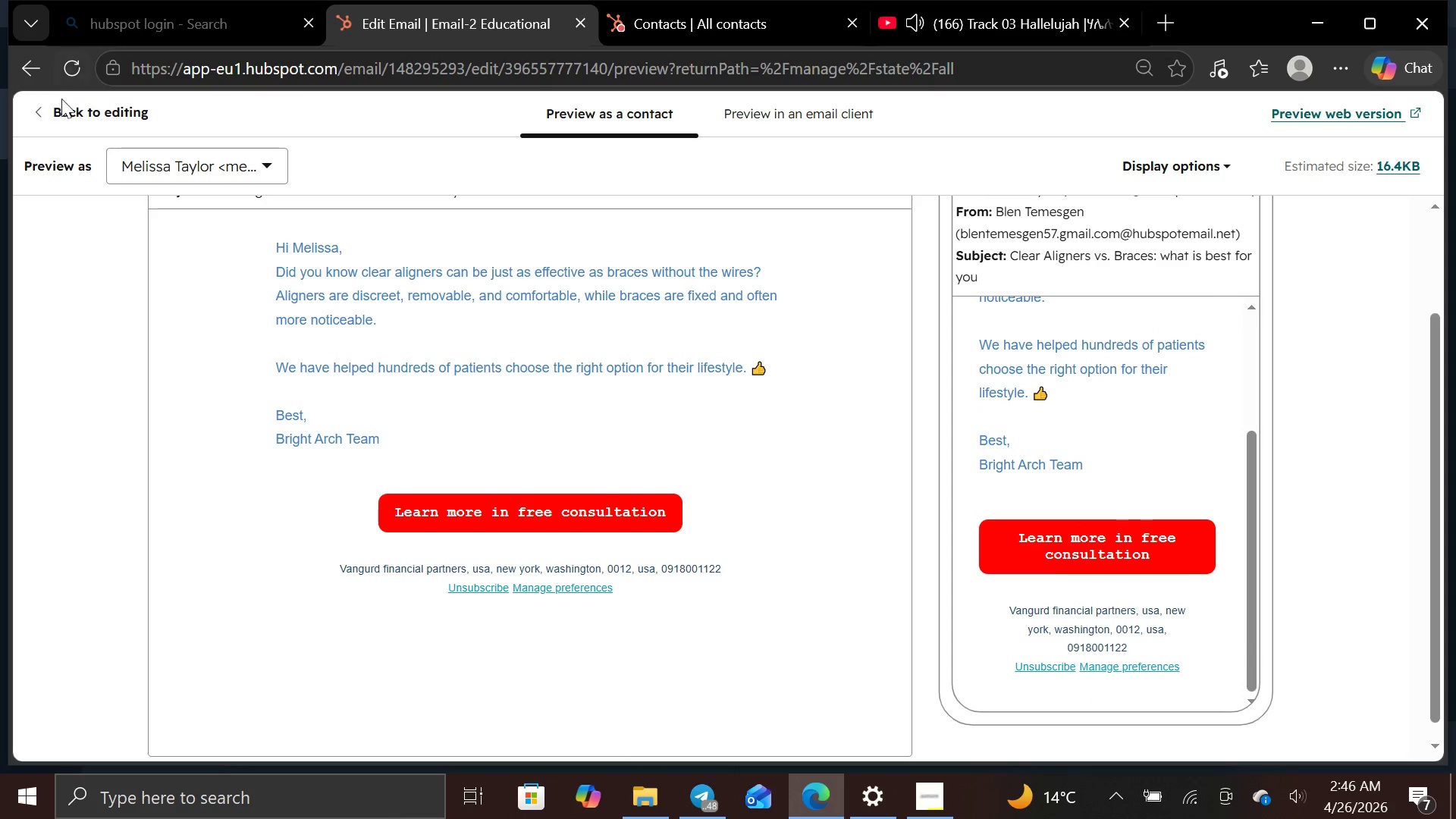 
left_click([67, 111])
 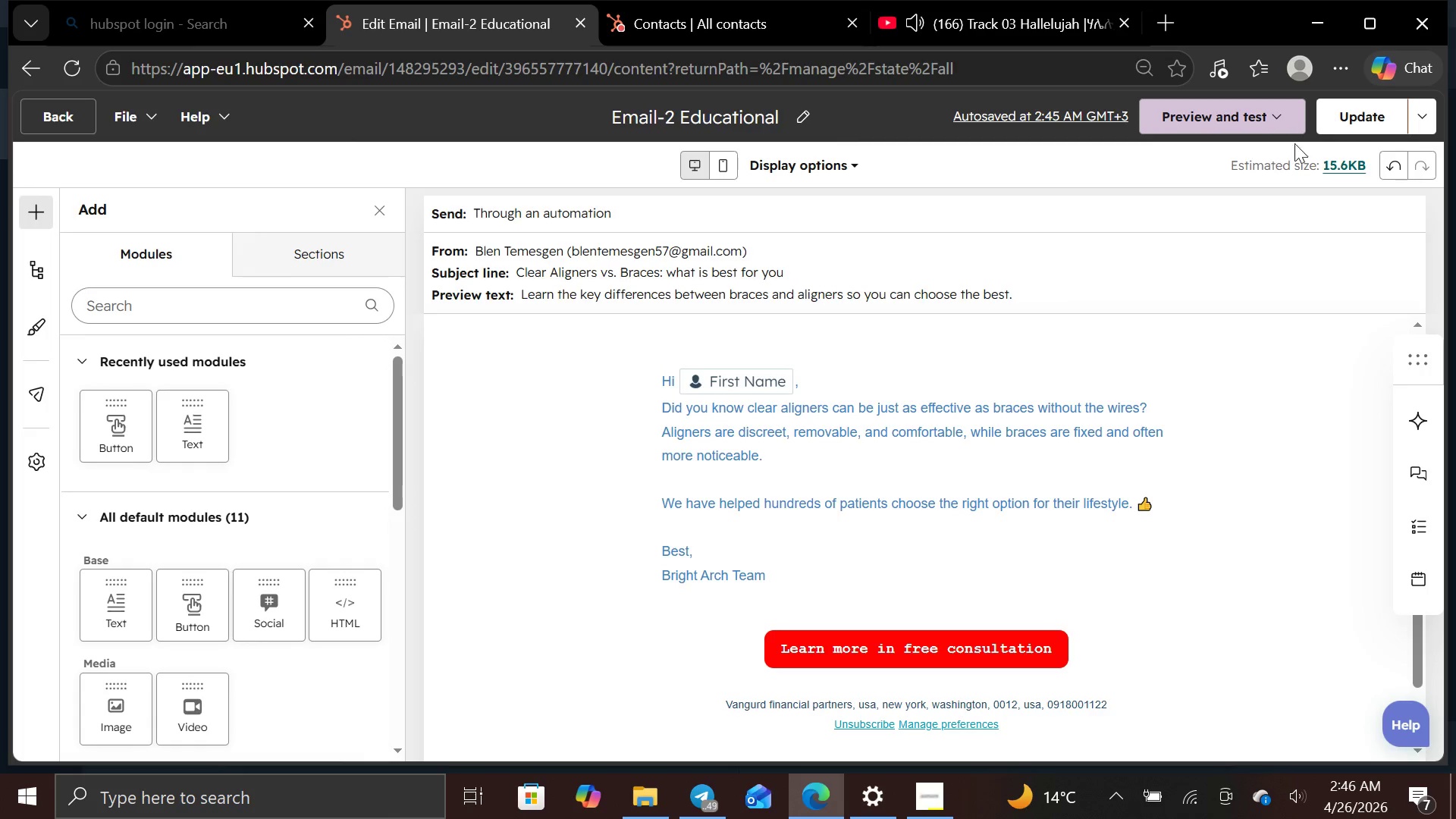 
left_click([1377, 104])
 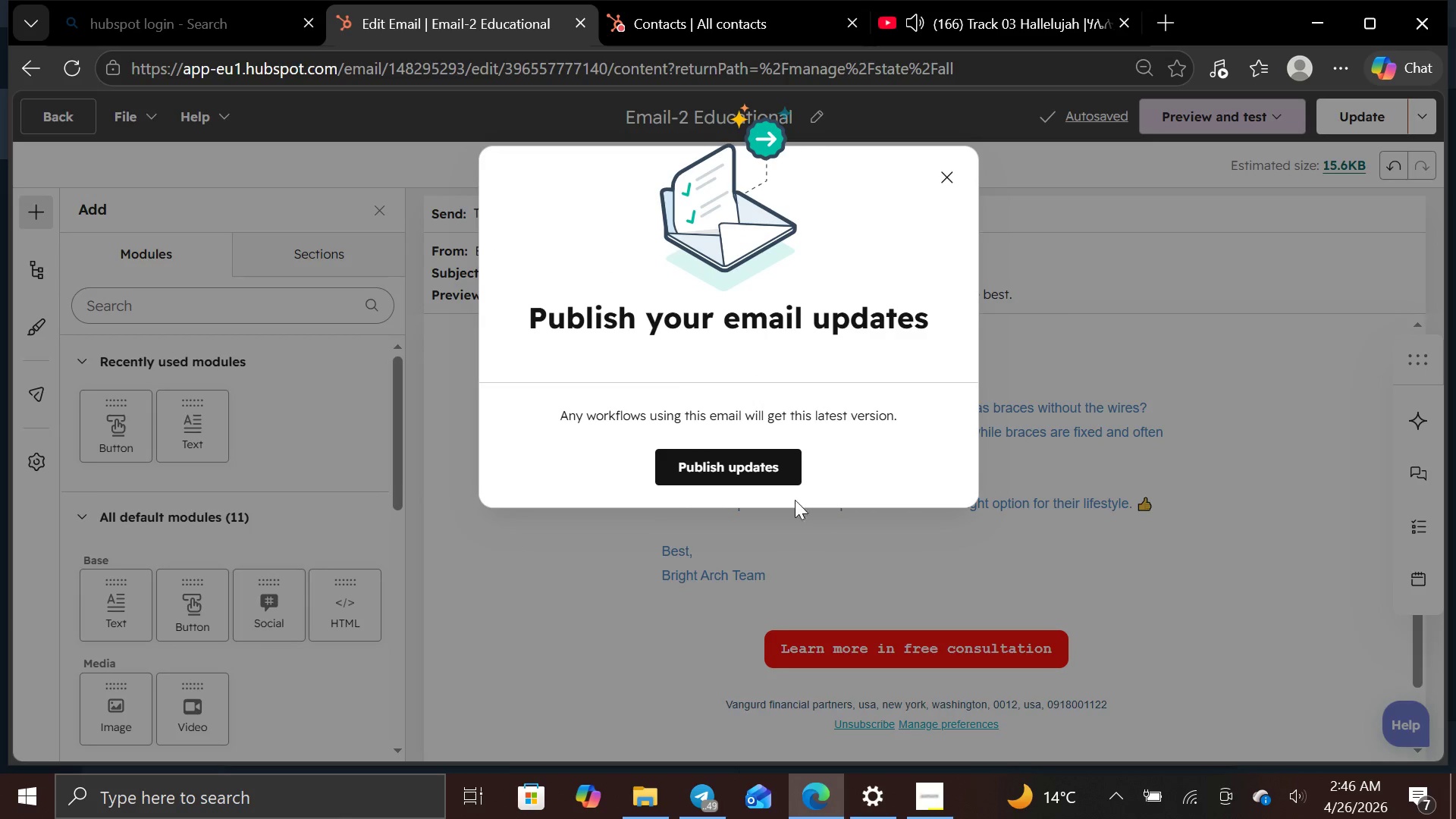 
left_click([770, 473])
 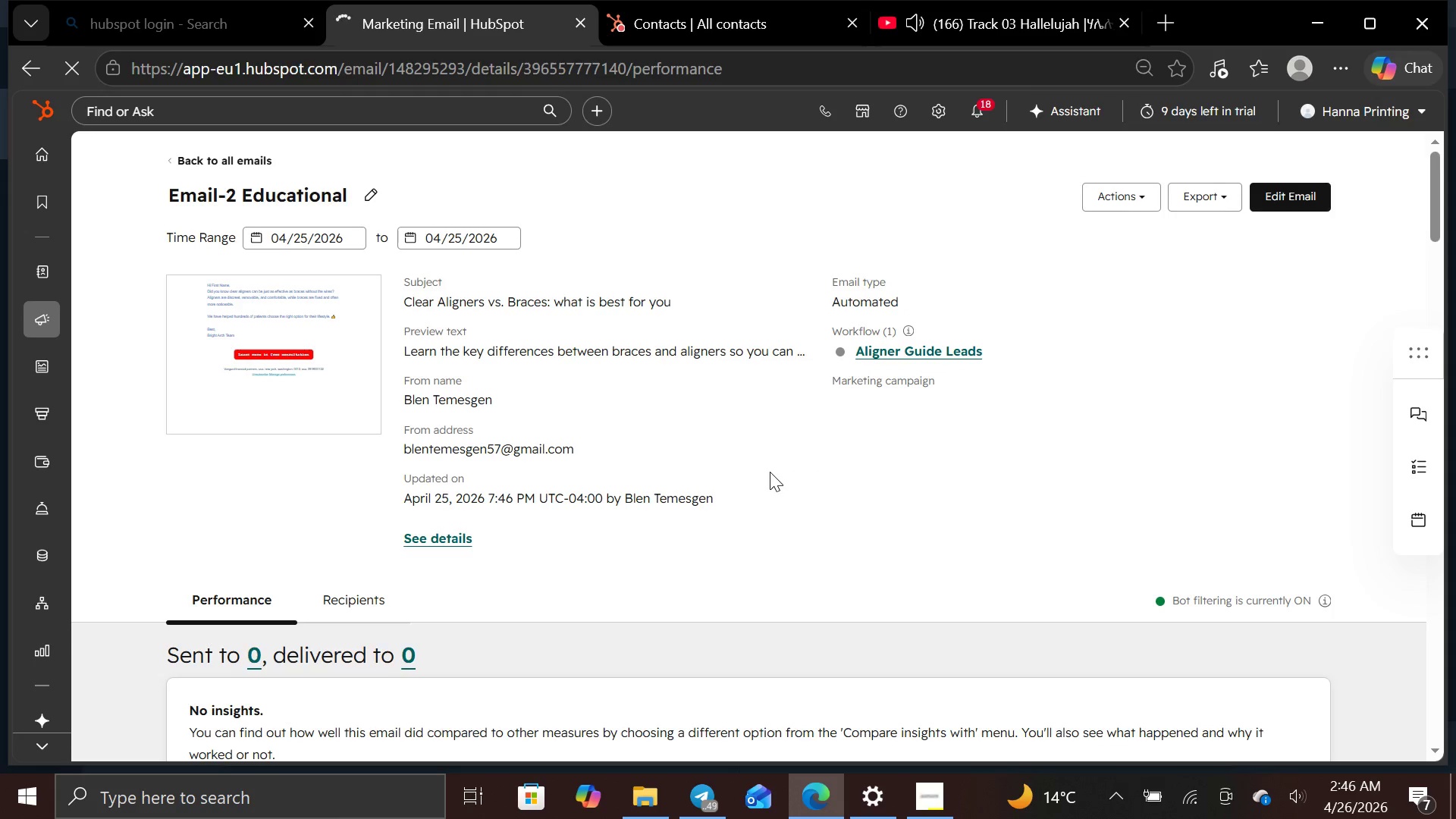 
wait(6.83)
 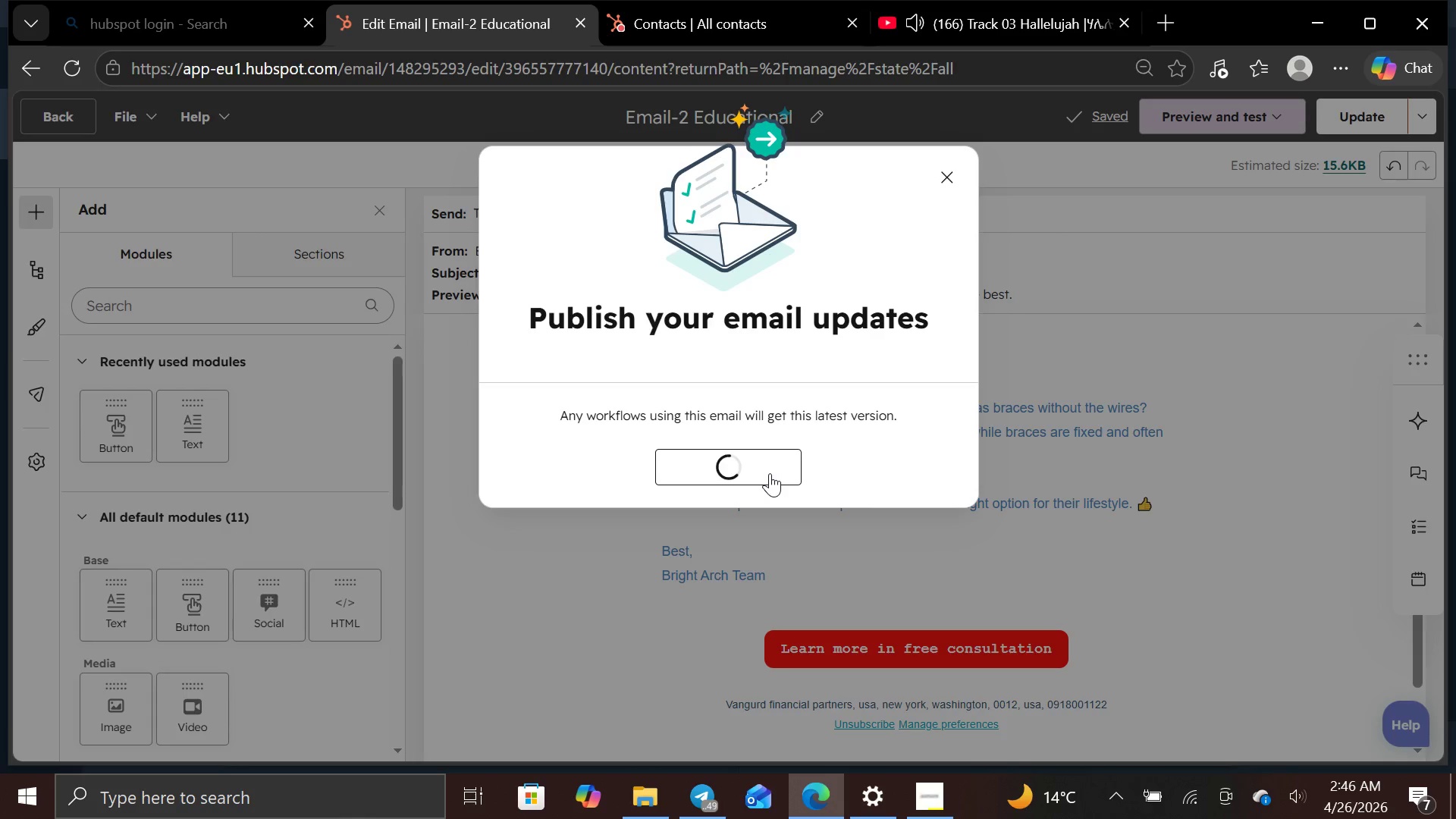 
left_click([206, 161])
 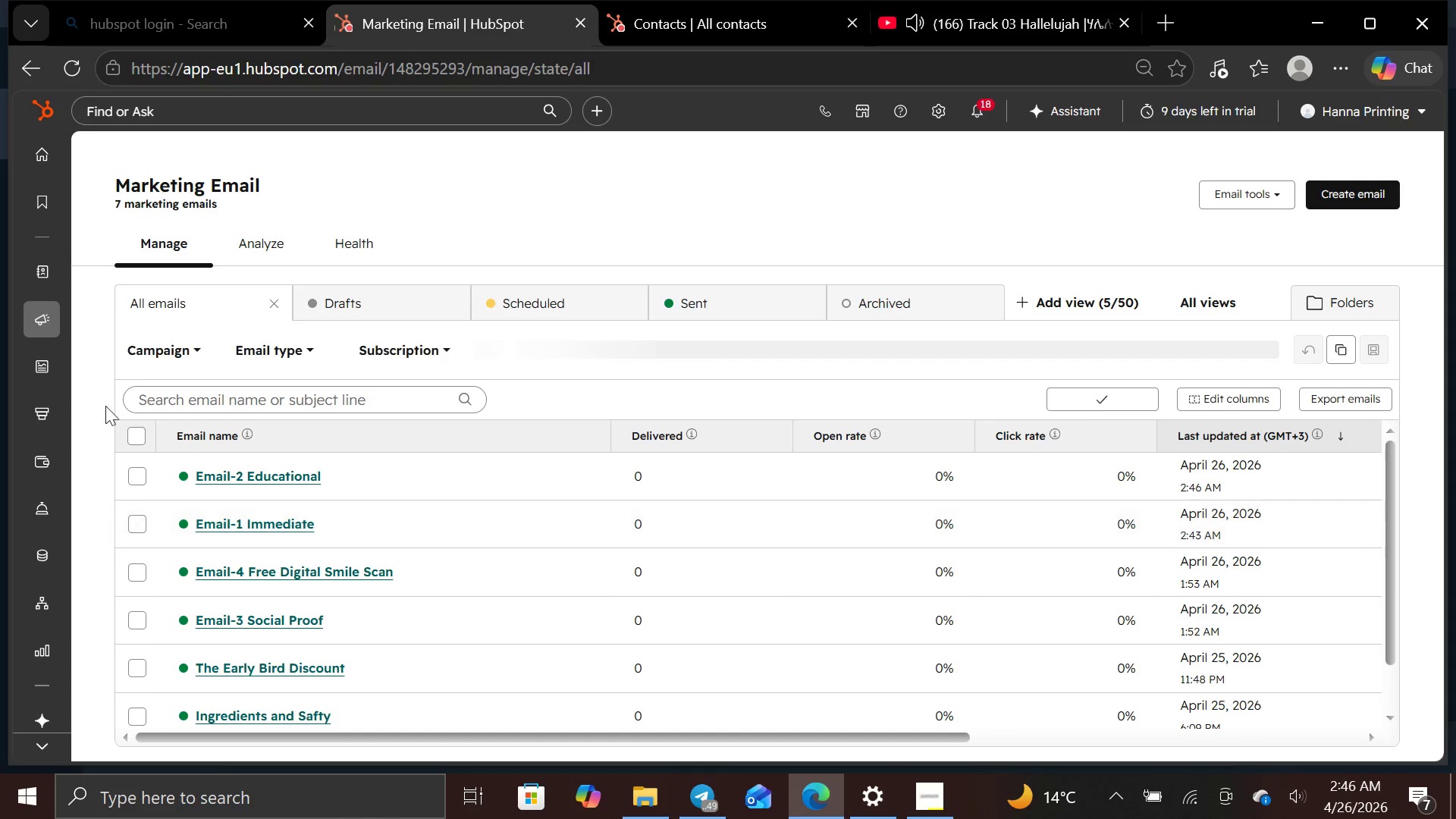 
wait(8.47)
 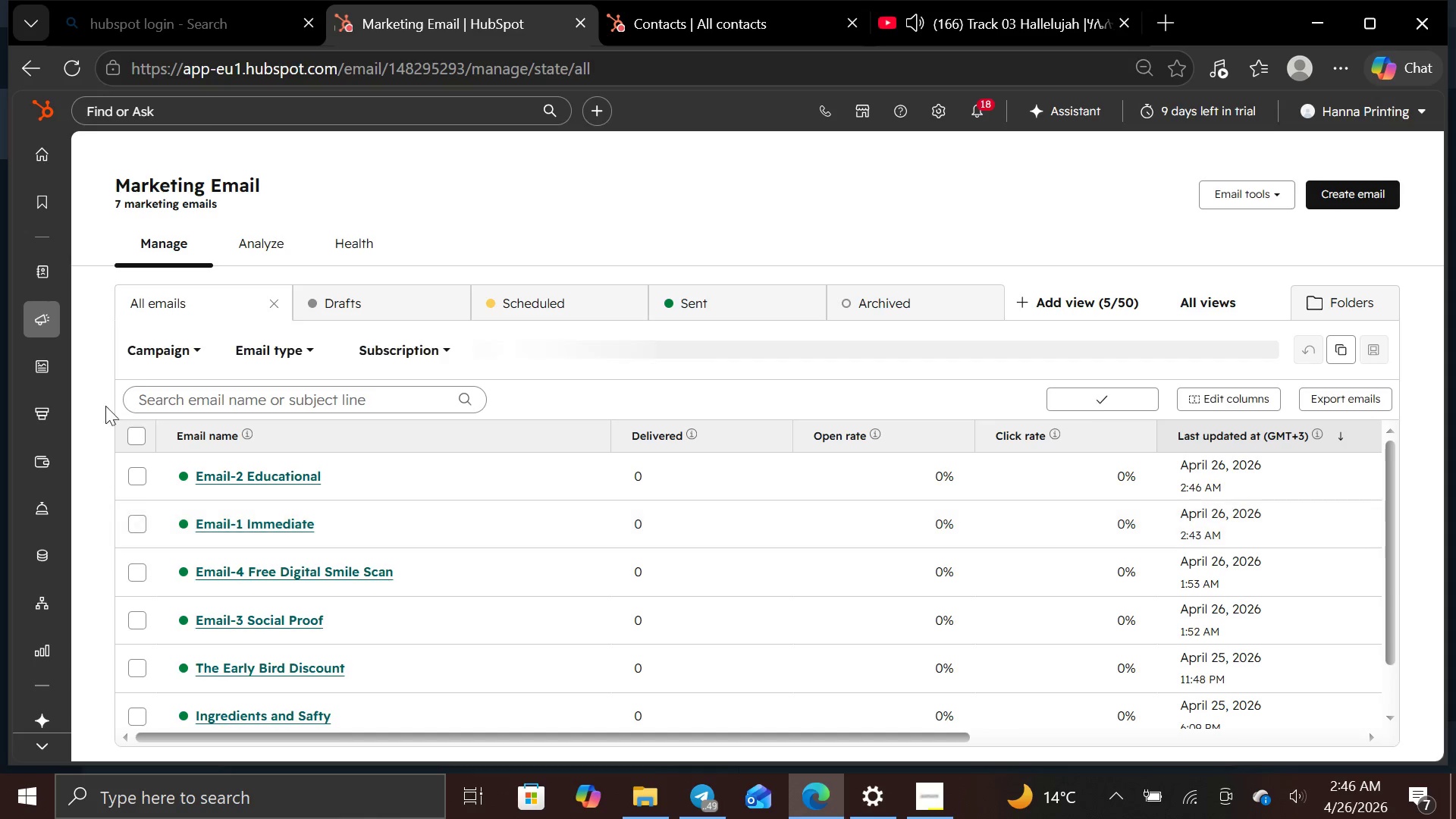 
left_click([422, 622])
 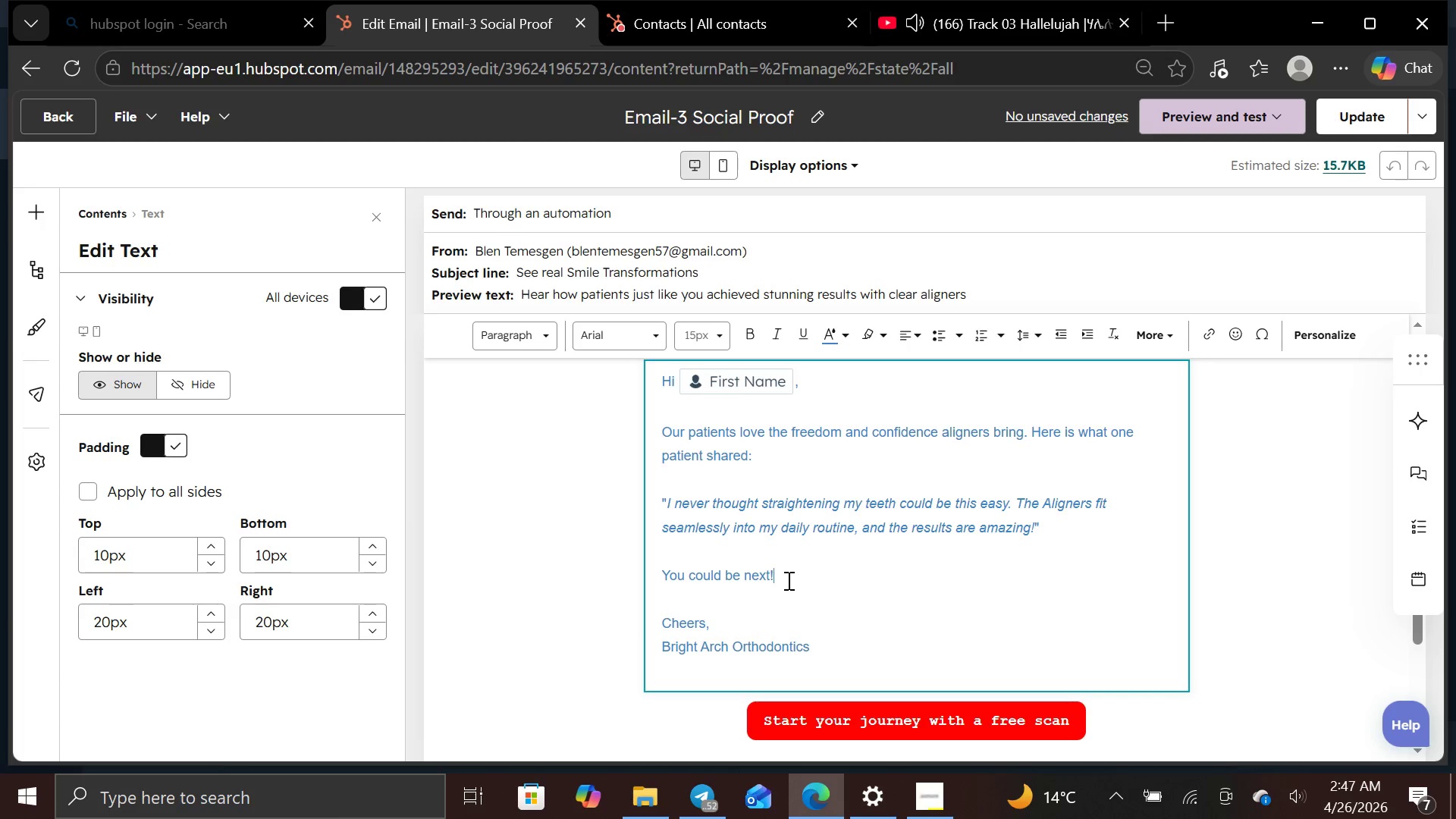 
wait(13.8)
 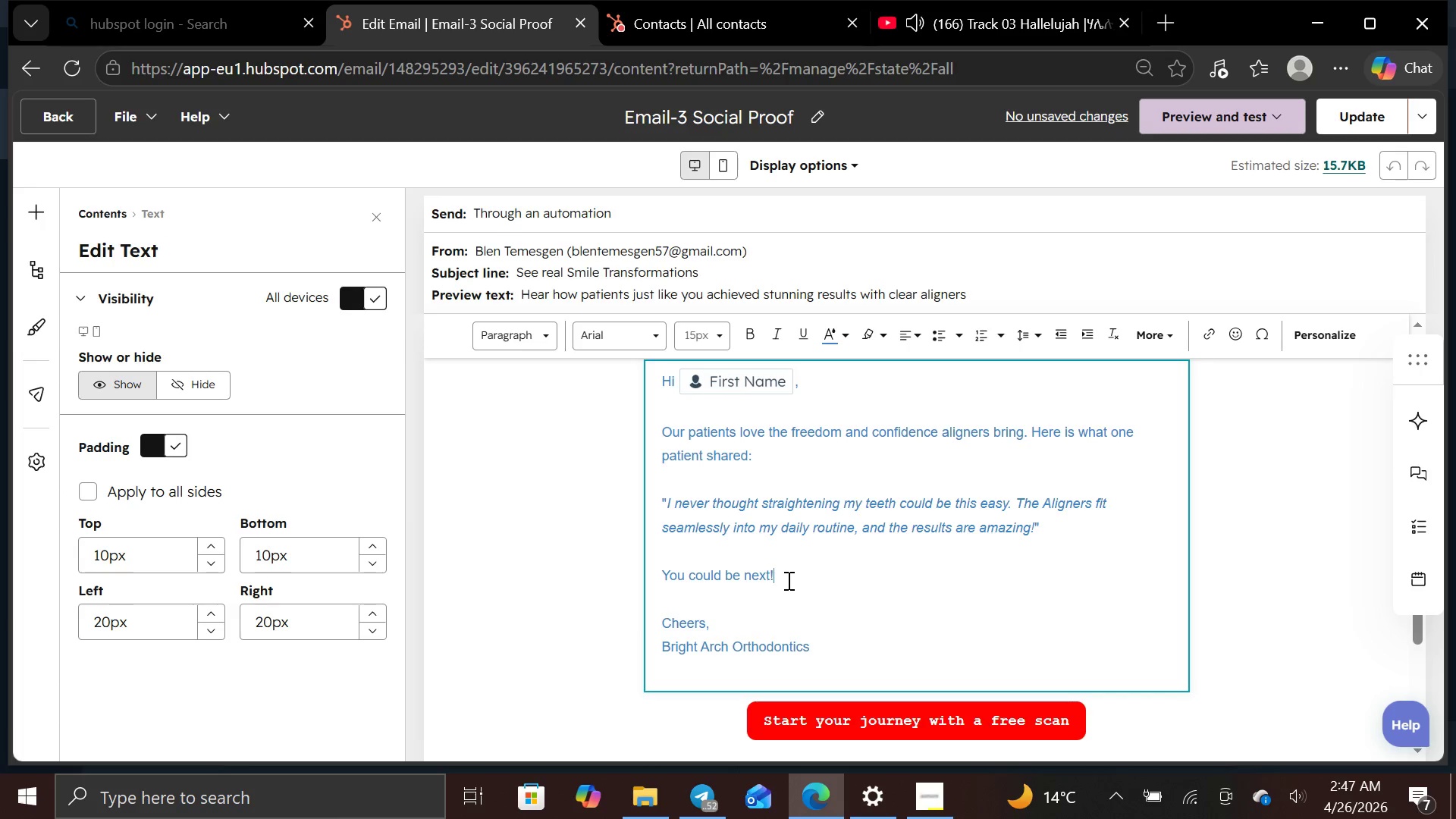 
key(Backspace)
 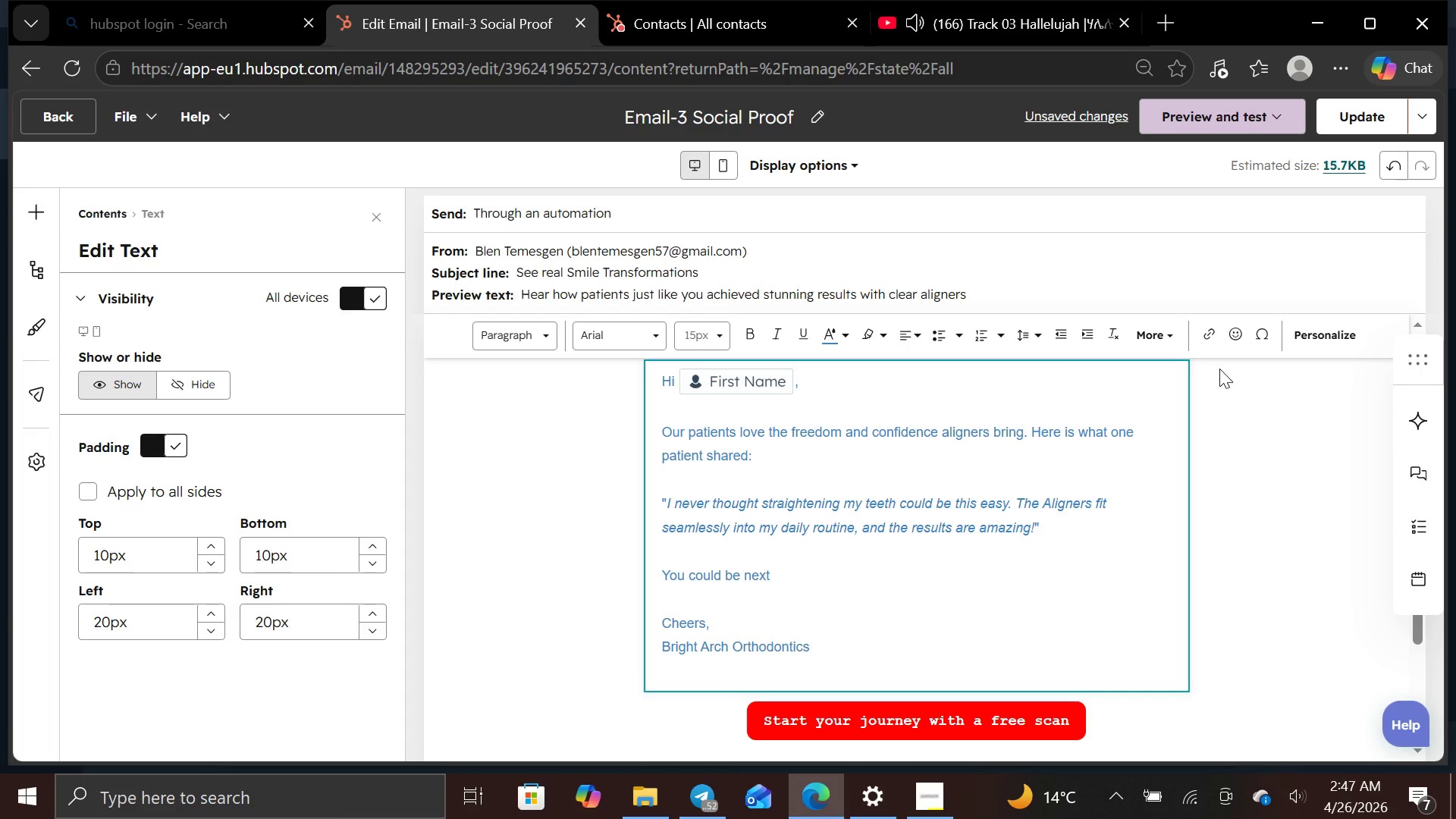 
left_click([1243, 334])
 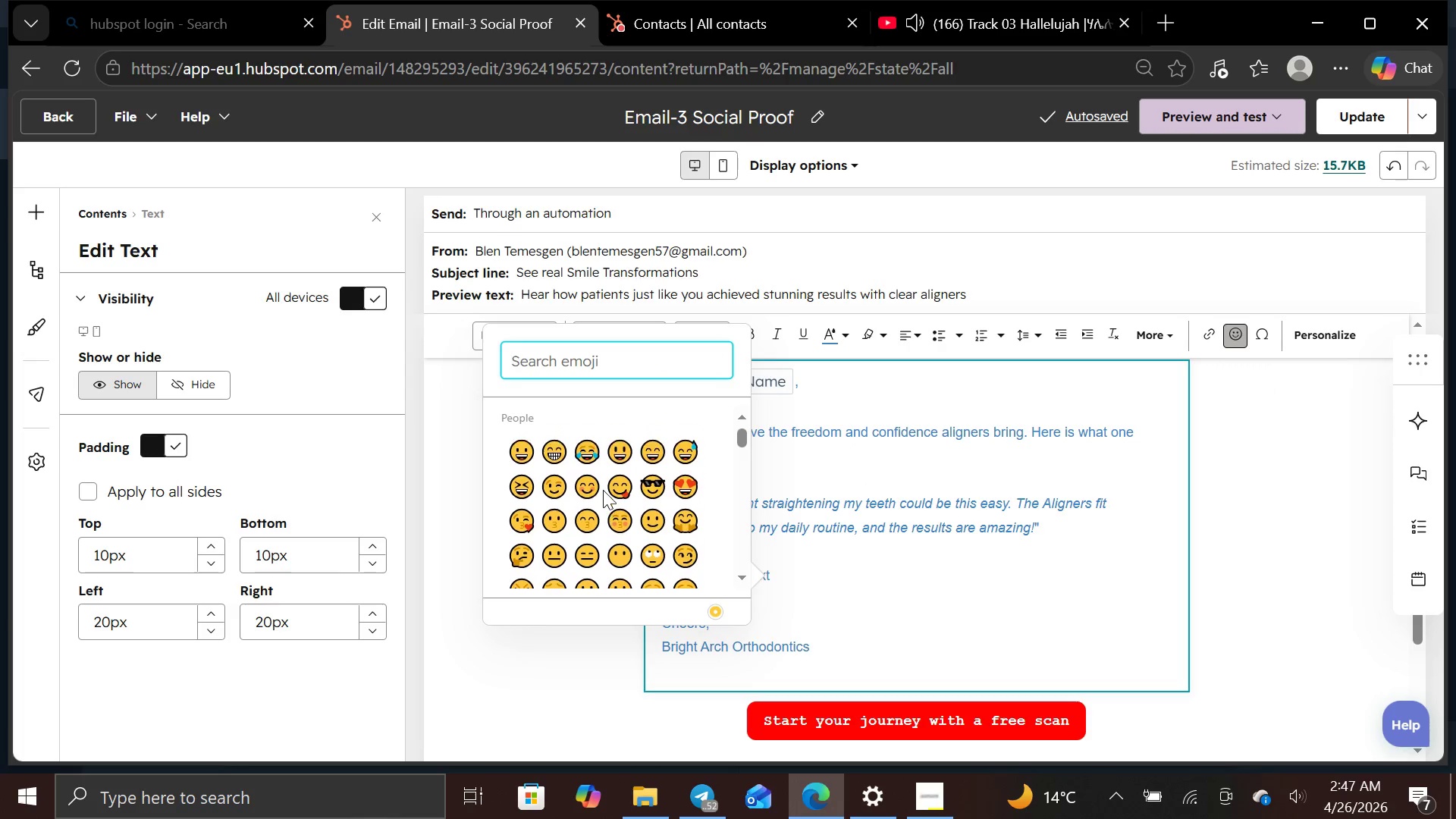 
left_click([553, 463])
 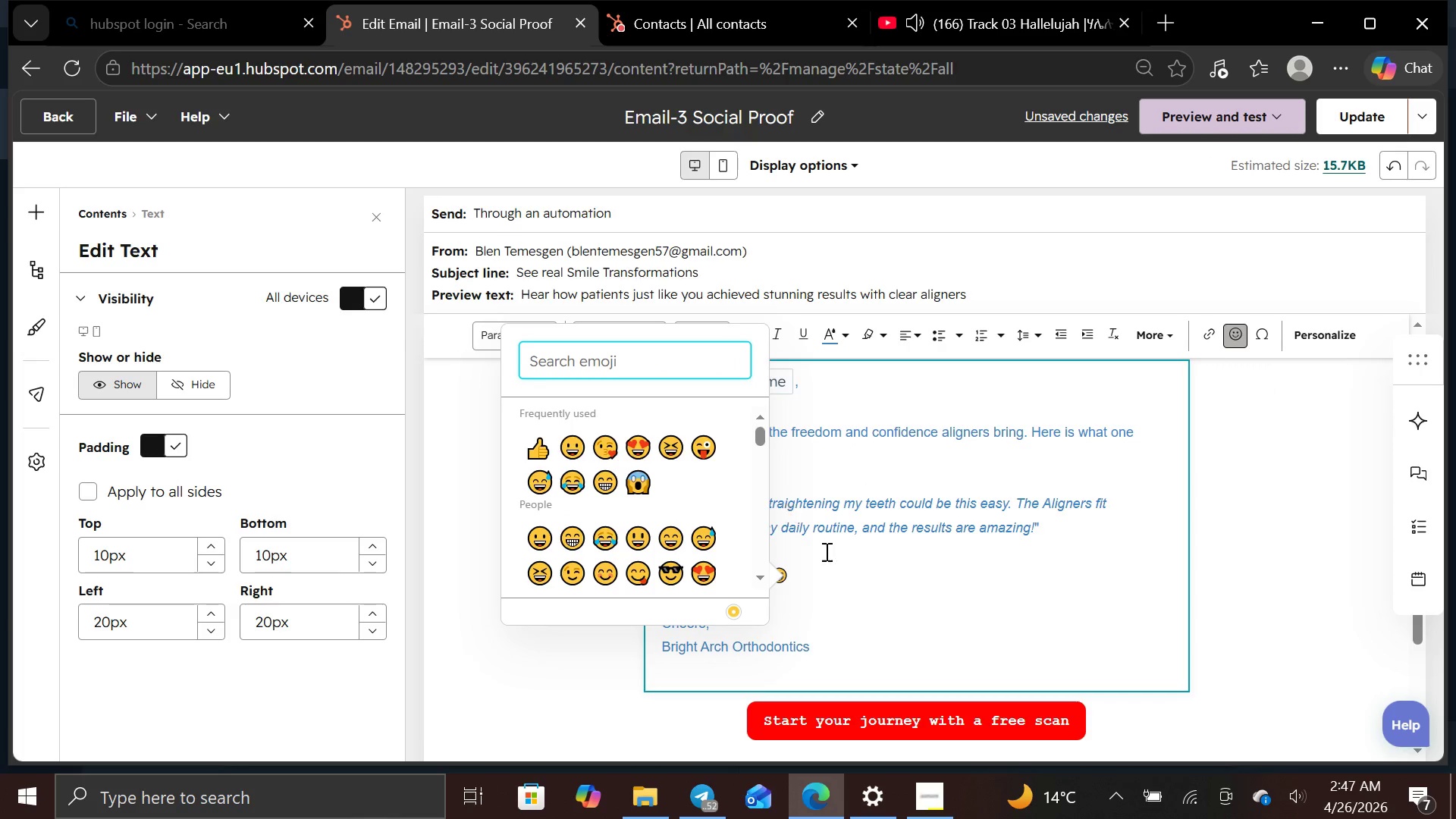 
left_click([831, 576])
 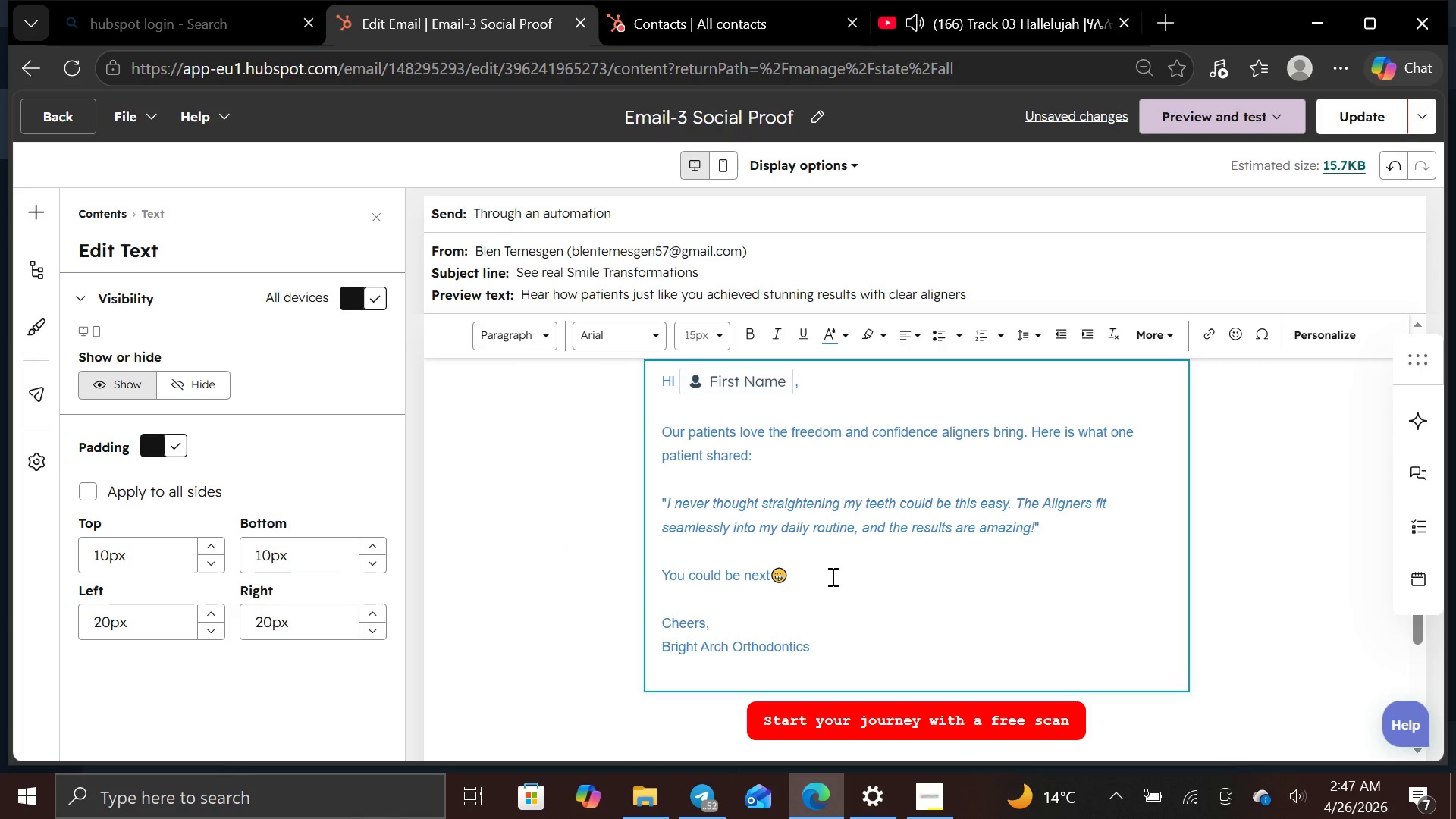 
key(Control+1)
 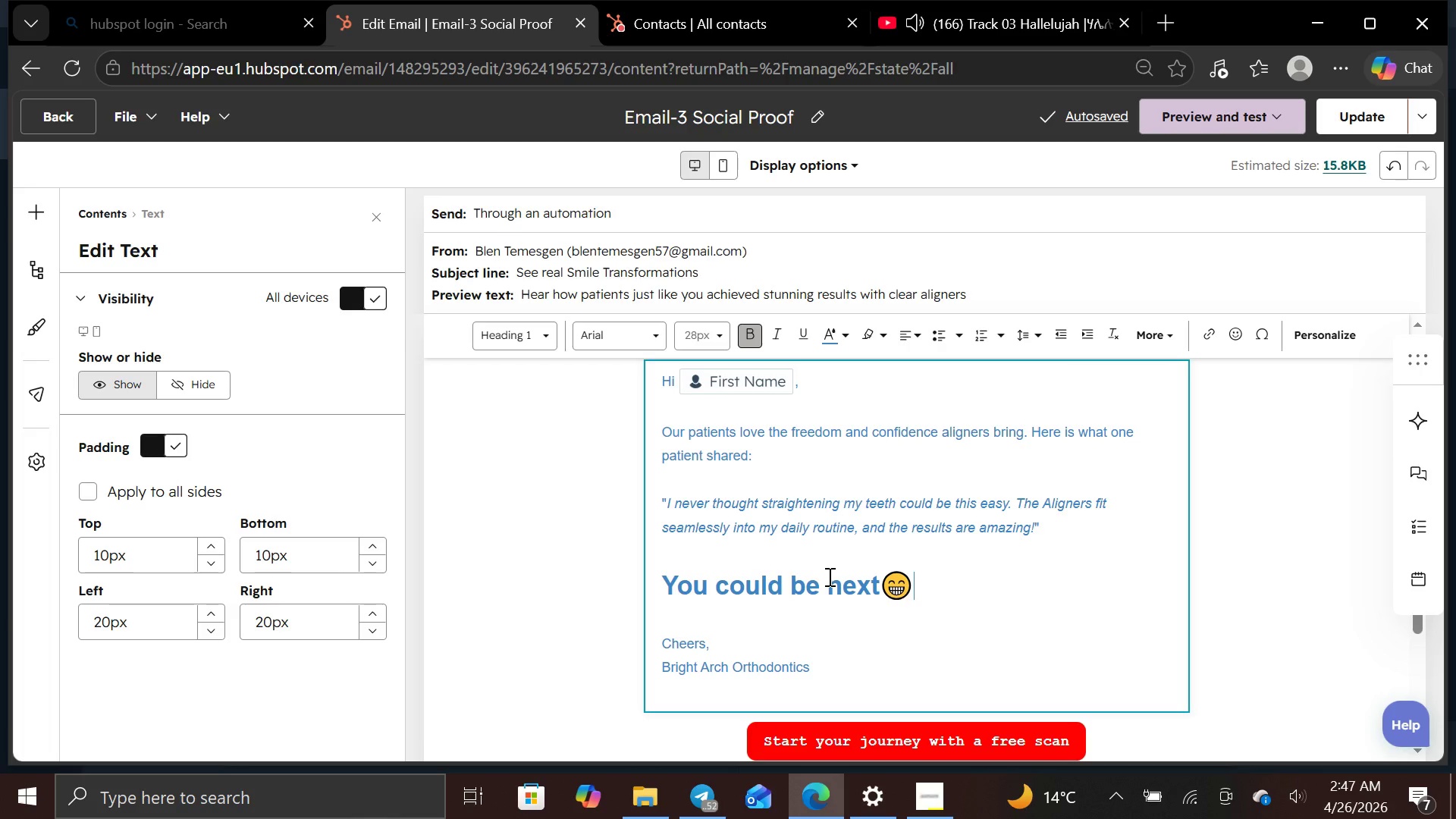 
wait(9.44)
 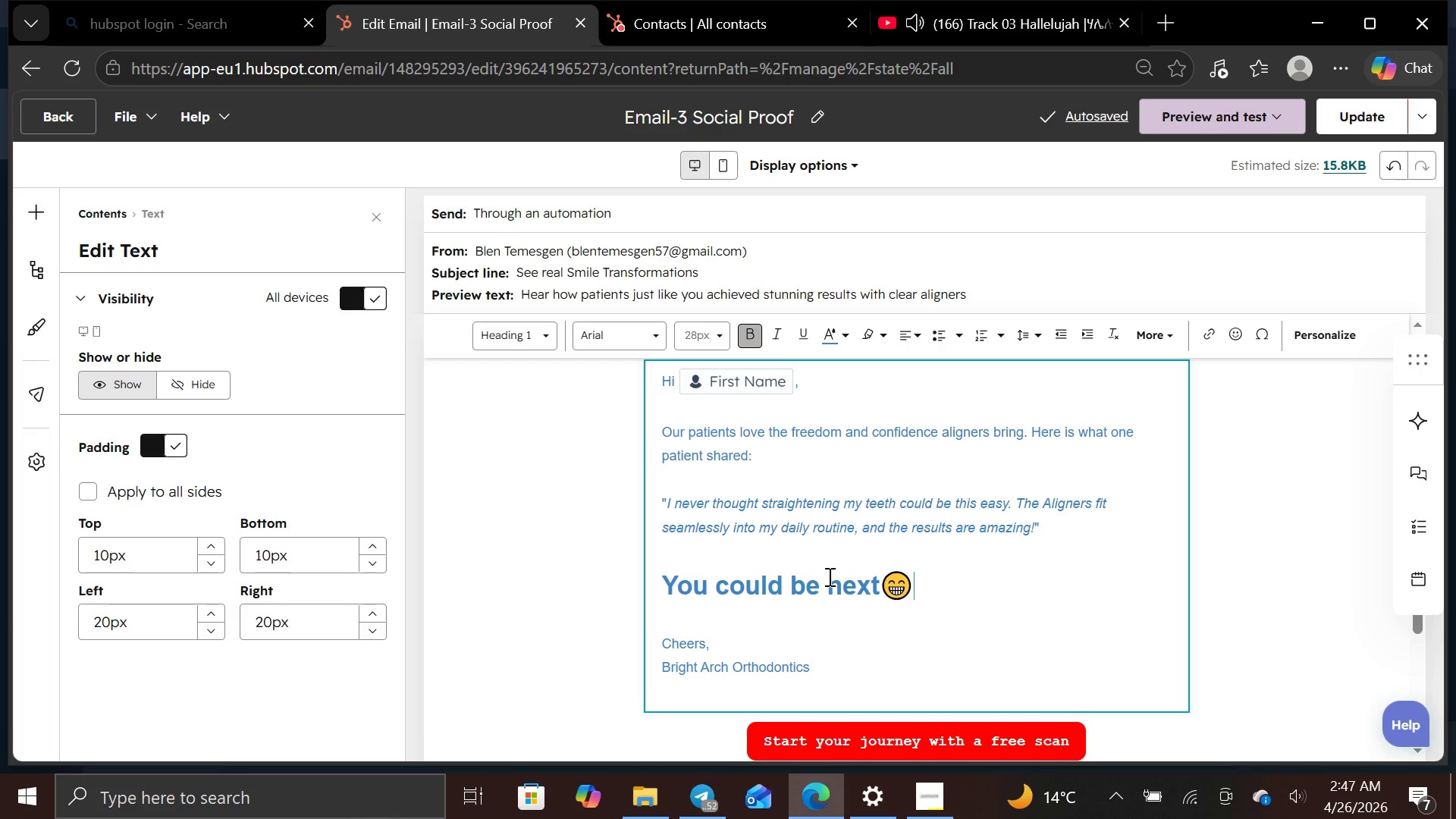 
hold_key(key=ShiftLeft, duration=0.45)
 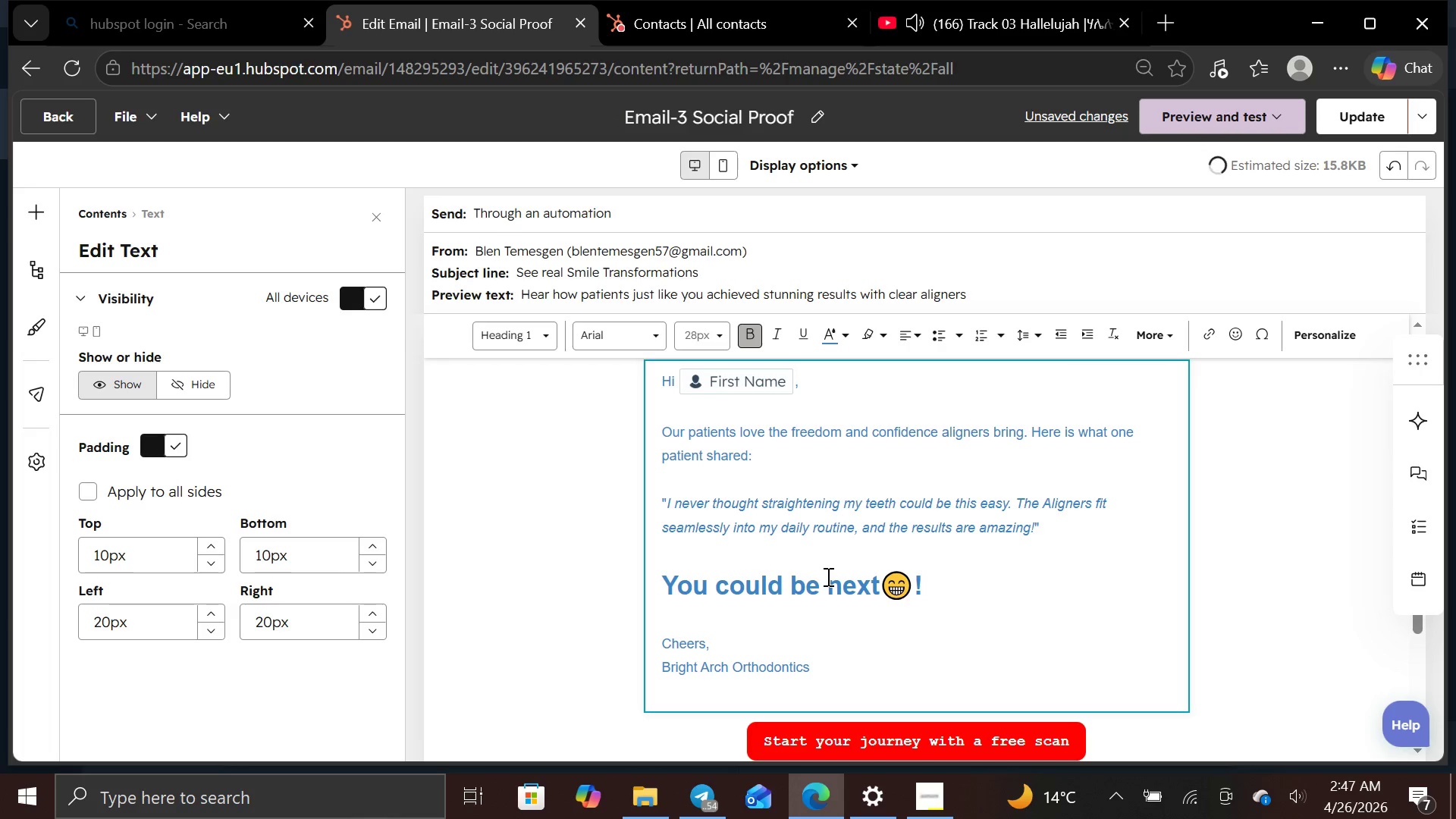 
key(1)
 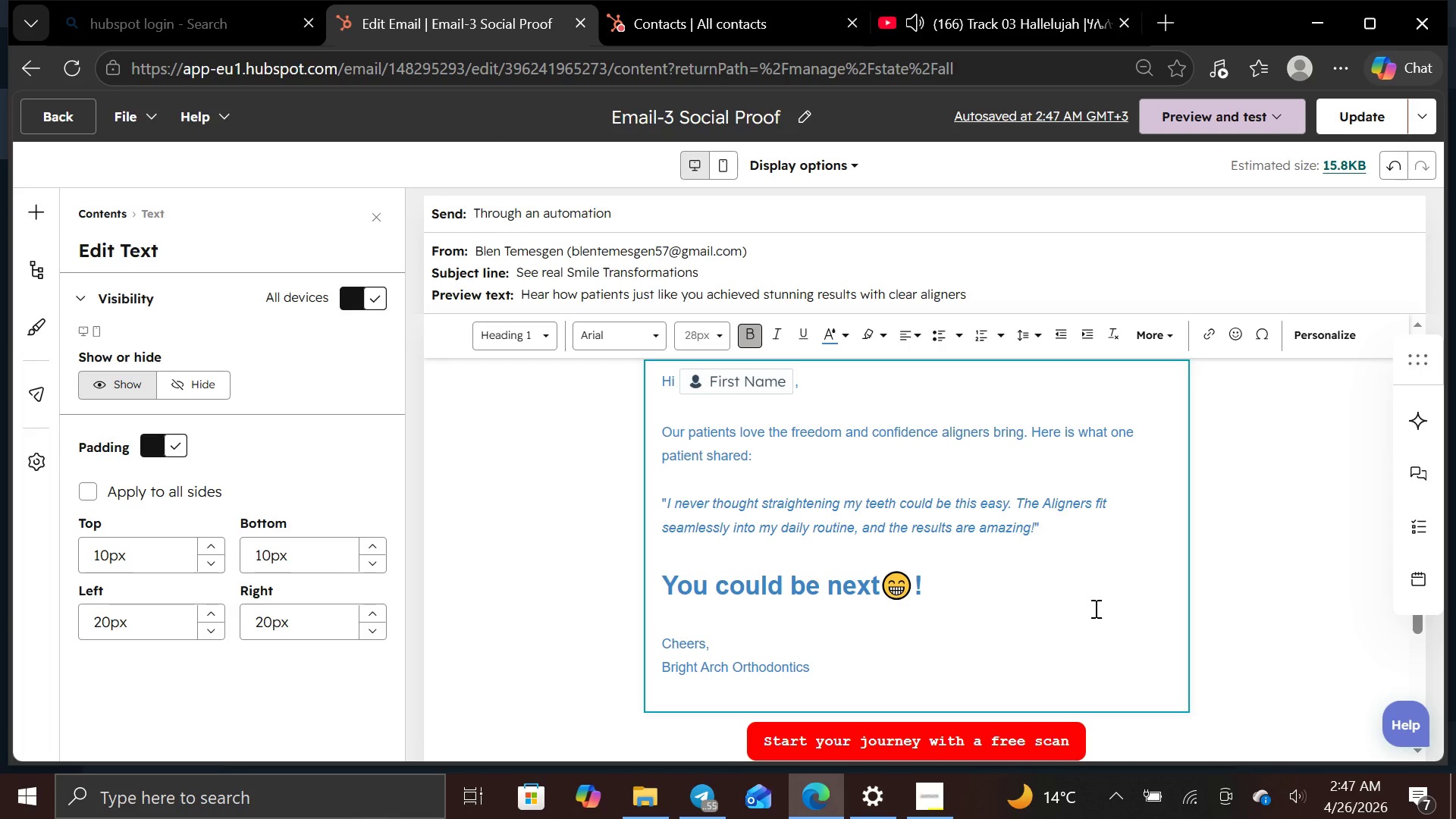 
wait(13.95)
 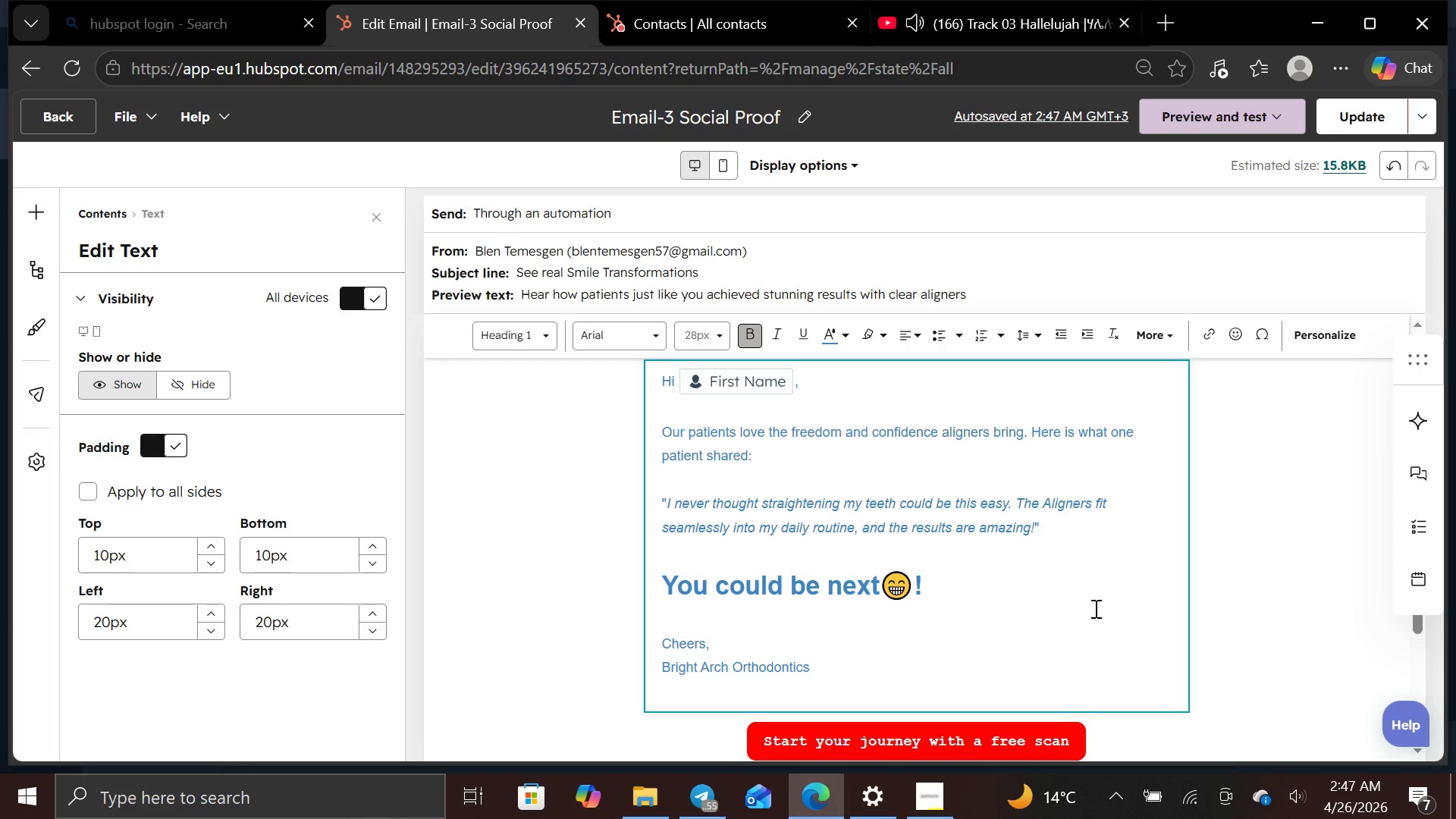 
left_click([1212, 118])
 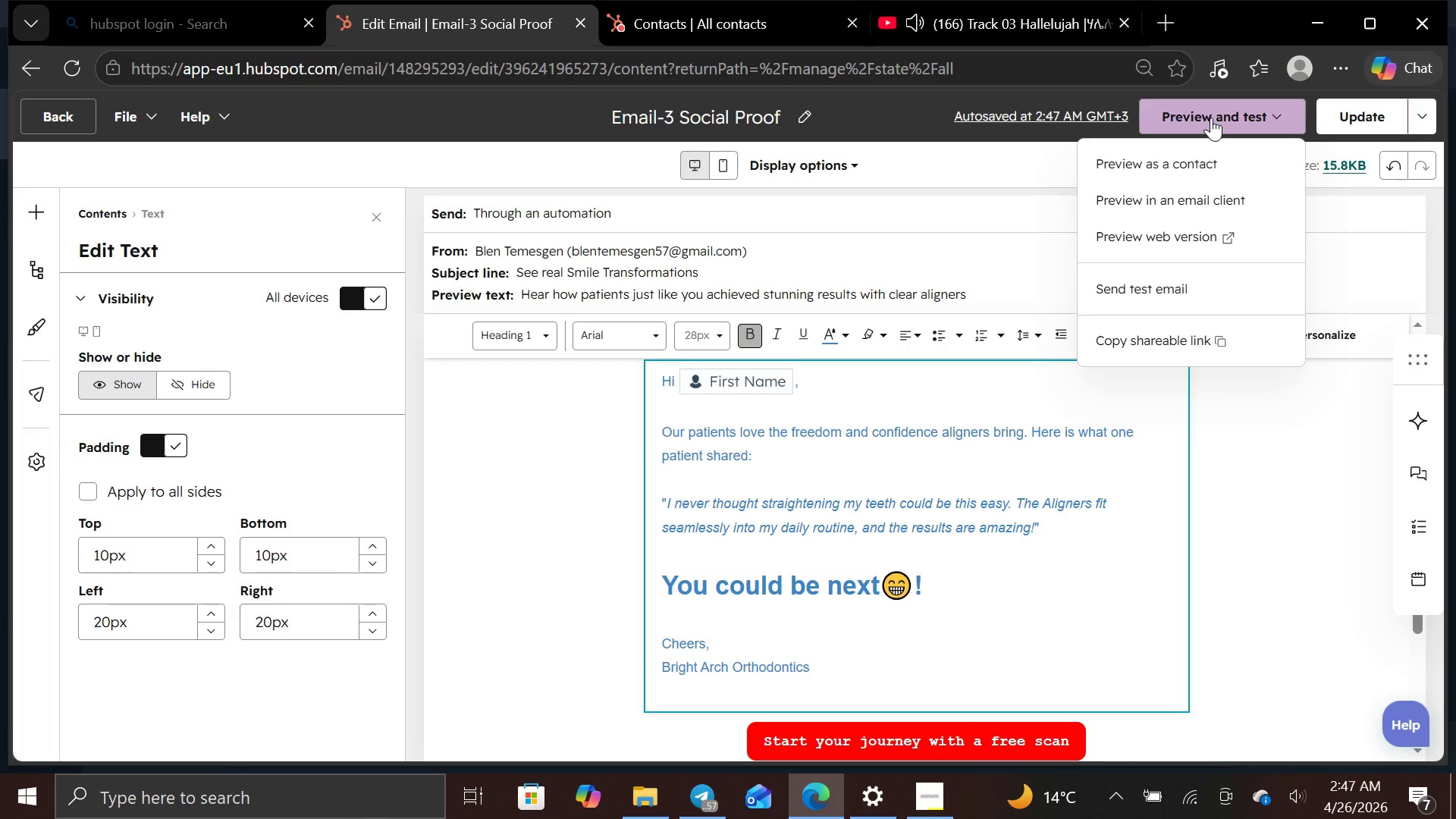 
wait(9.31)
 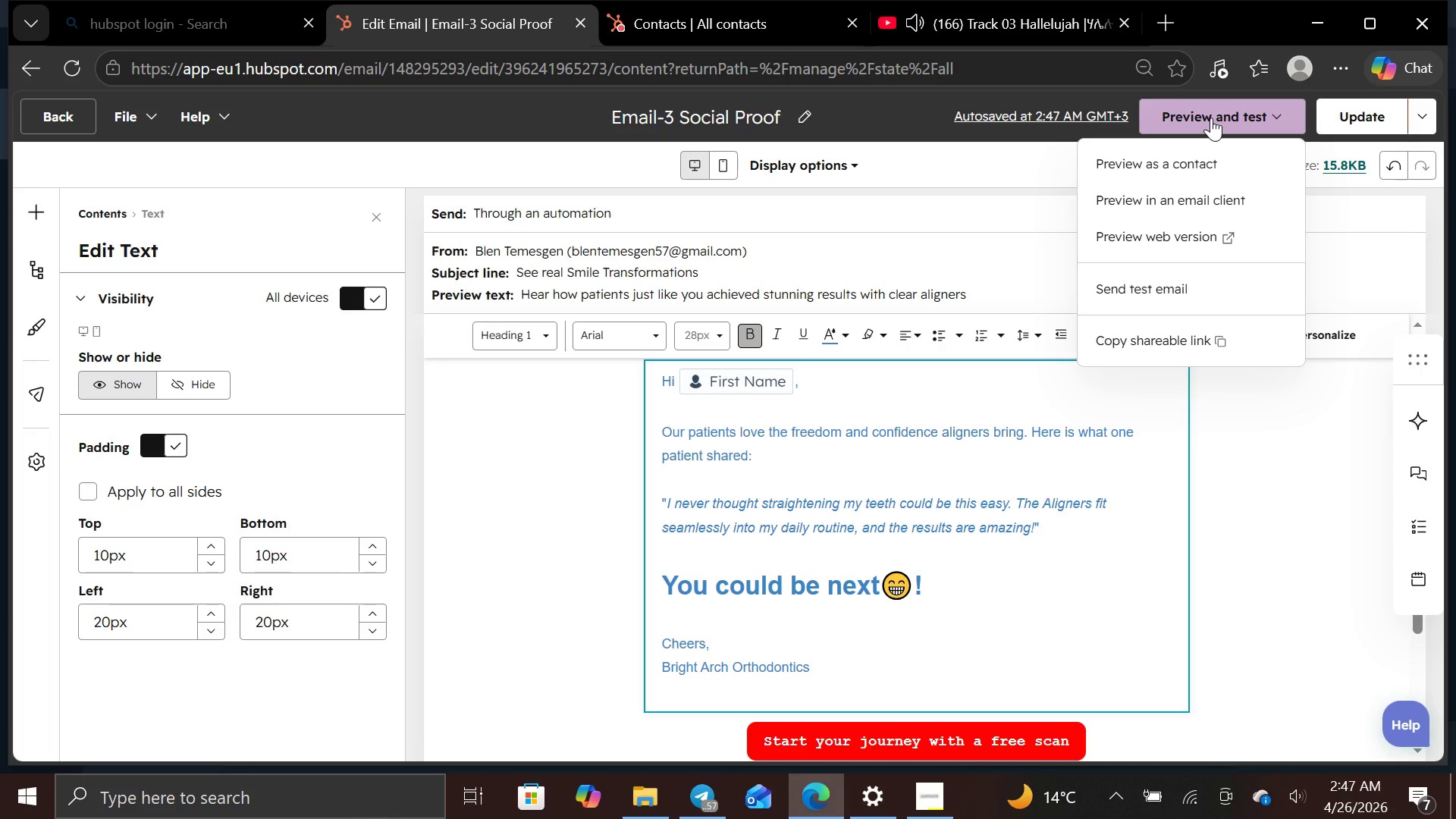 
left_click([1189, 167])
 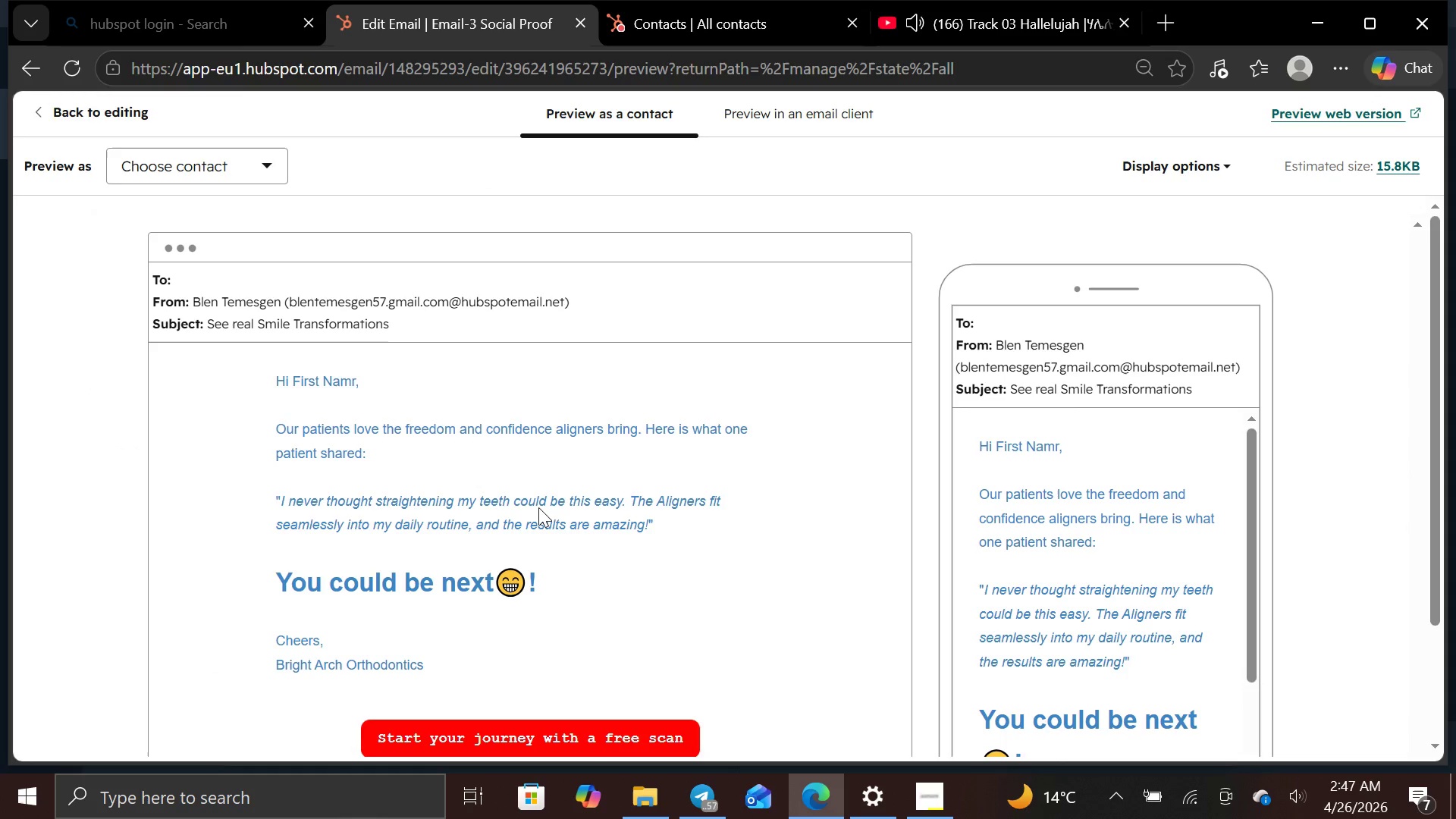 
wait(5.64)
 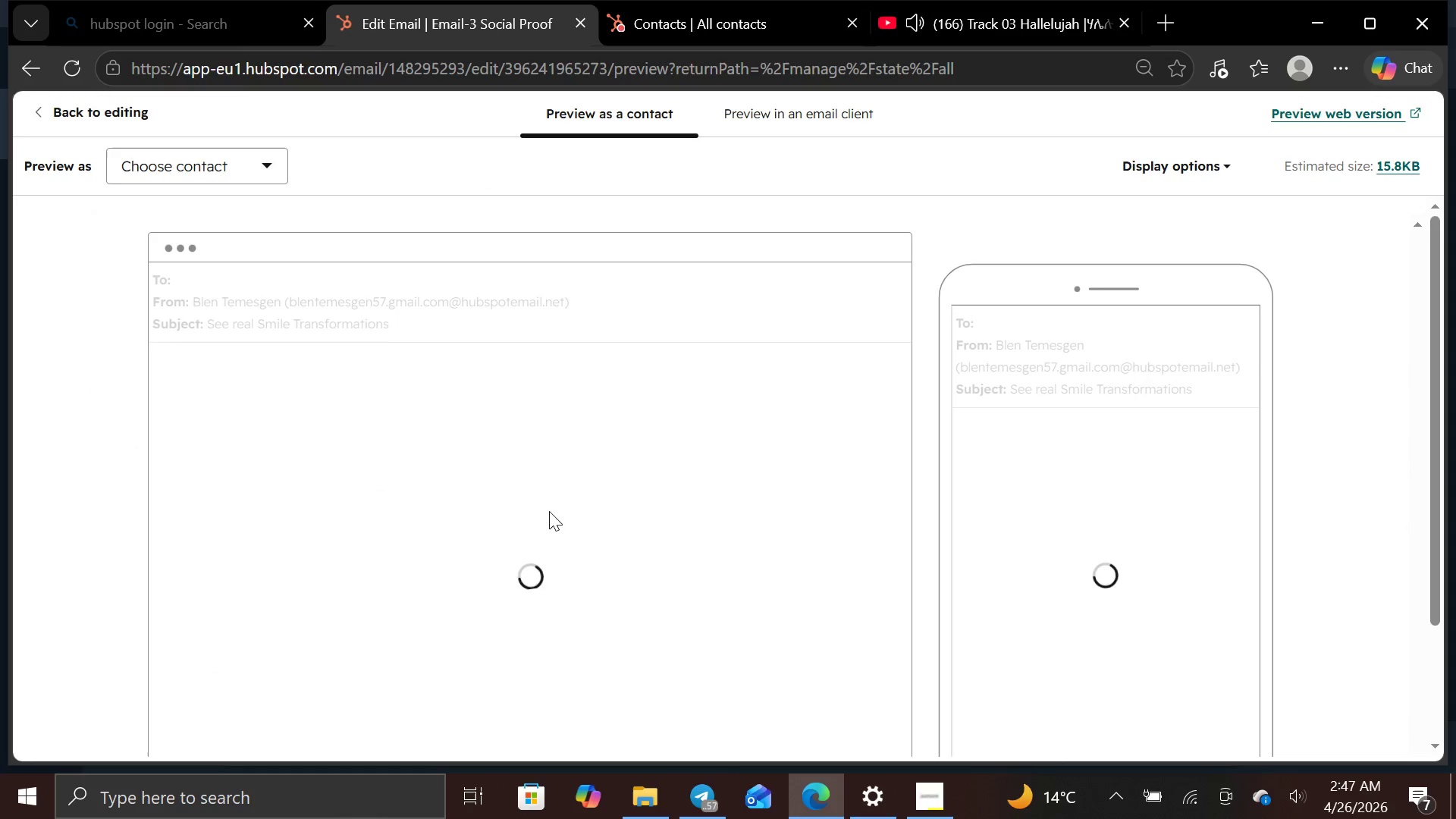 
left_click([277, 168])
 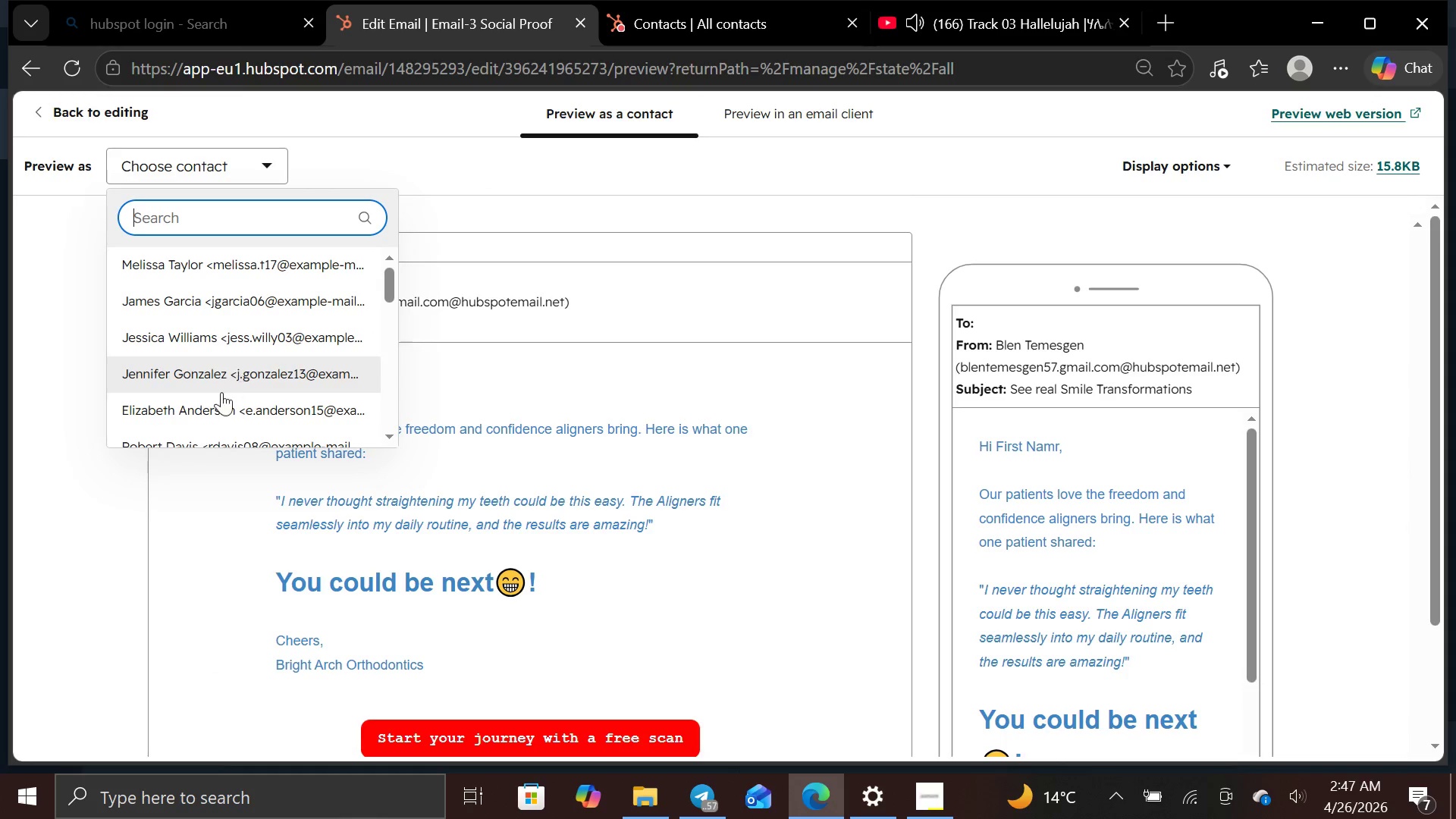 
left_click([218, 403])
 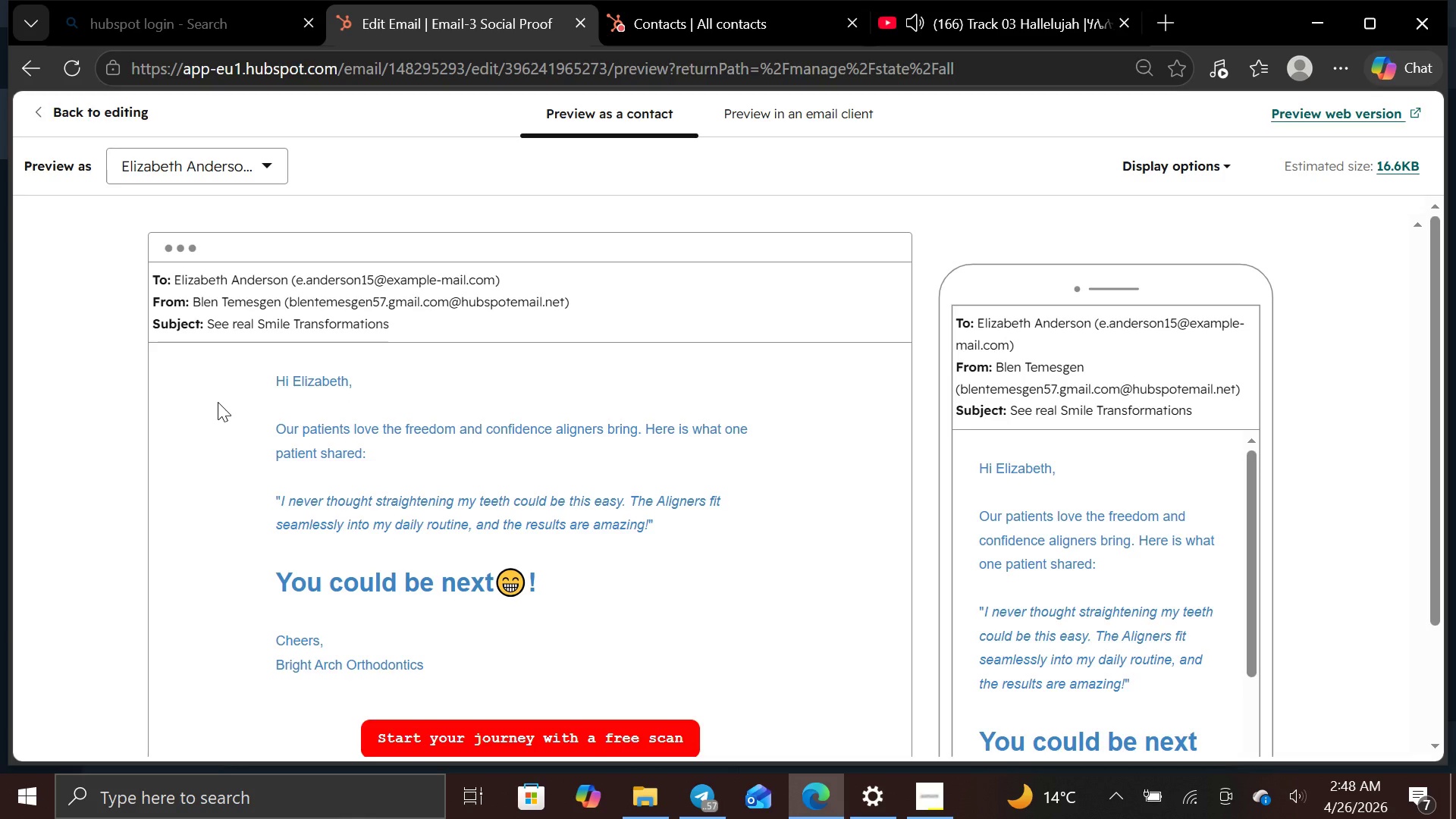 
wait(16.25)
 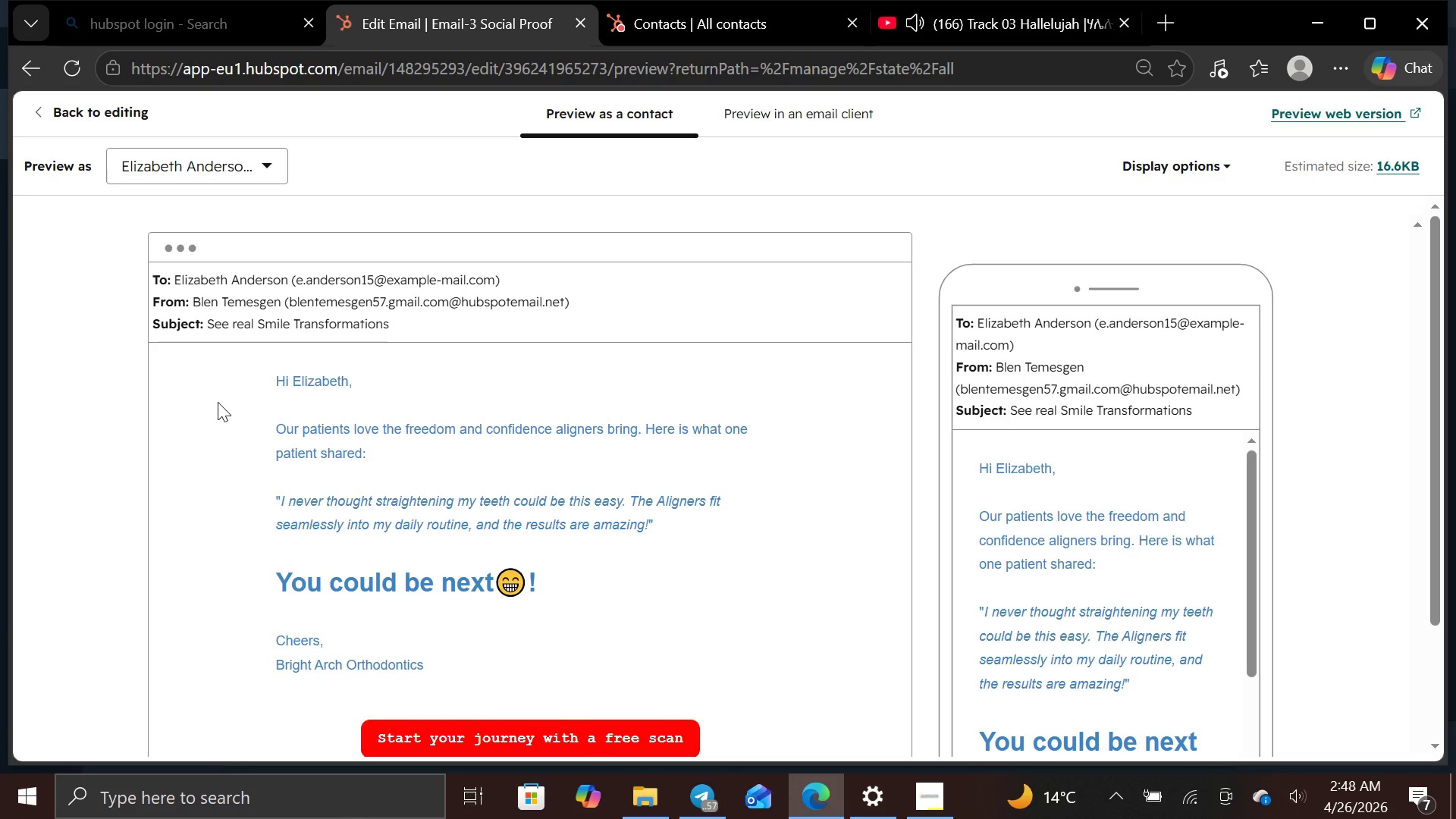 
left_click([270, 174])
 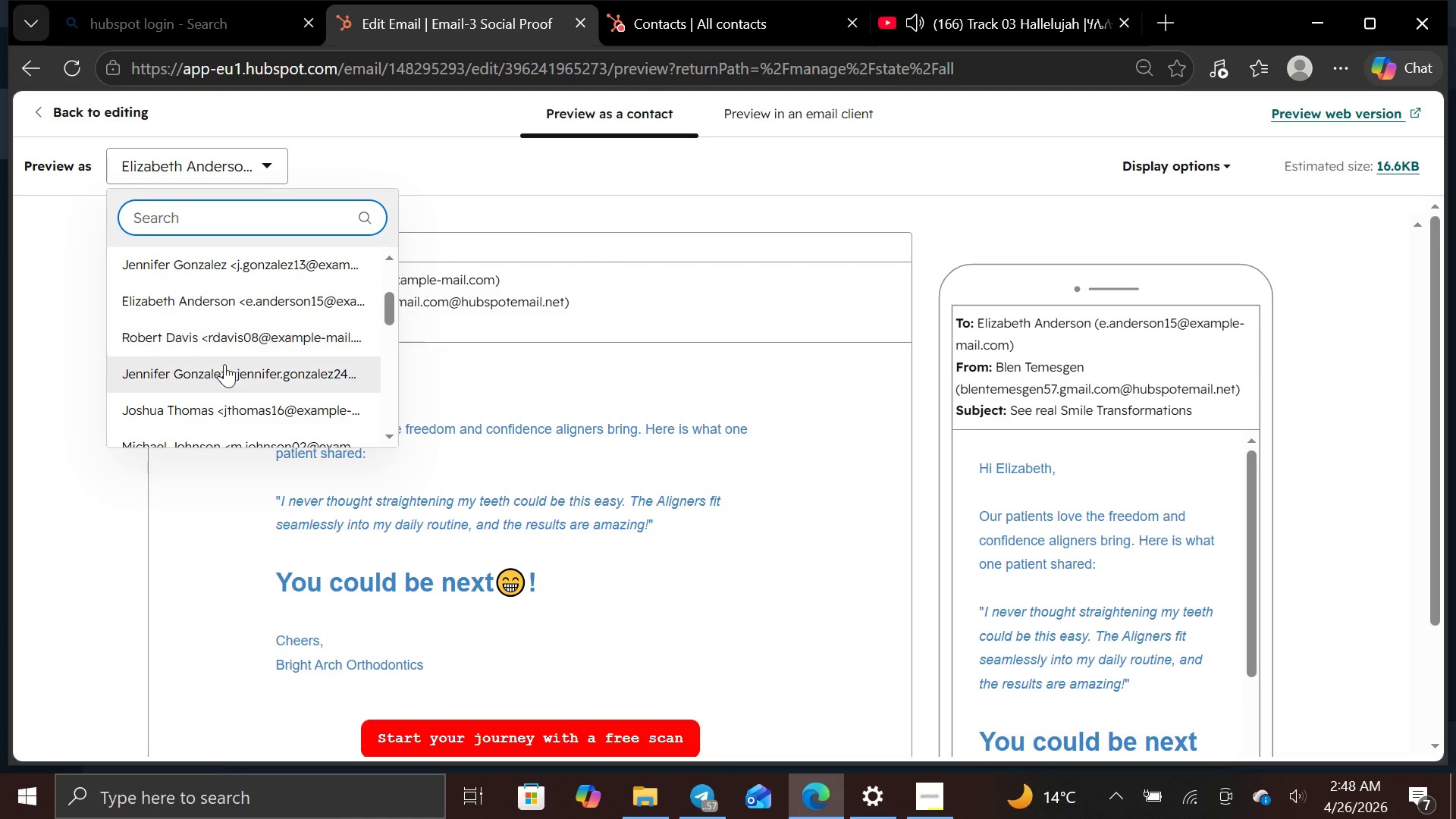 
left_click([224, 367])
 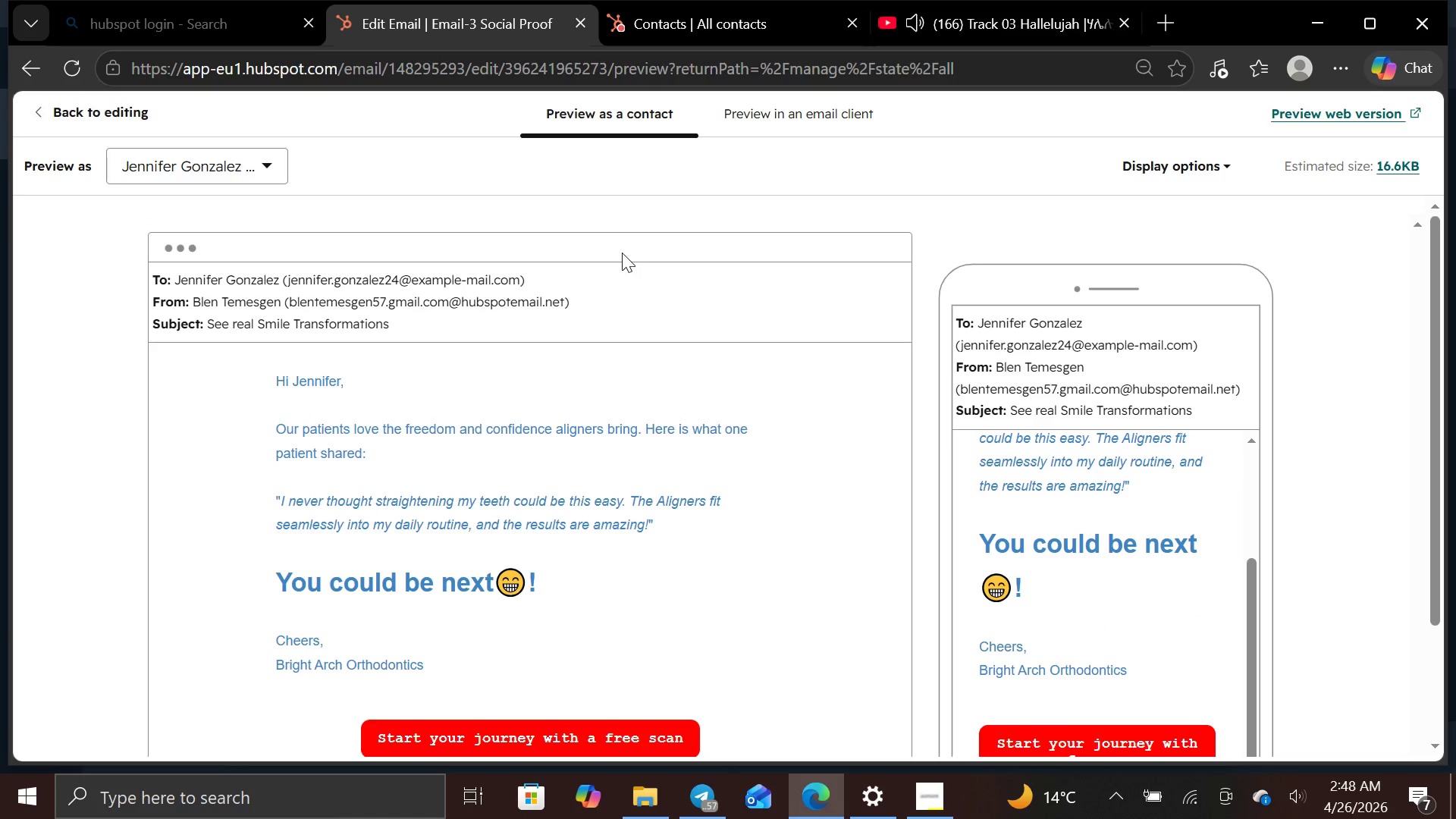 
wait(6.92)
 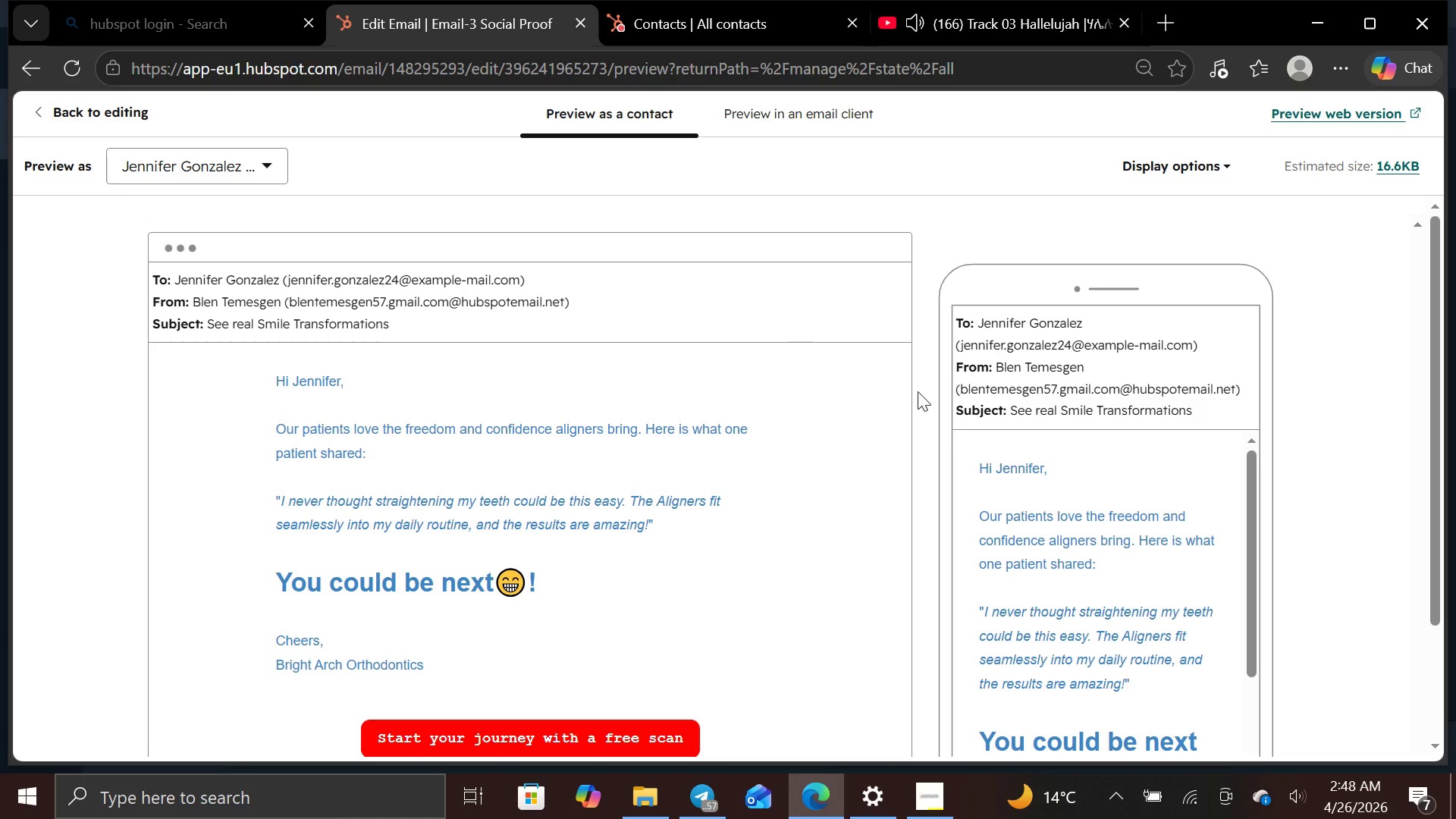 
left_click([66, 107])
 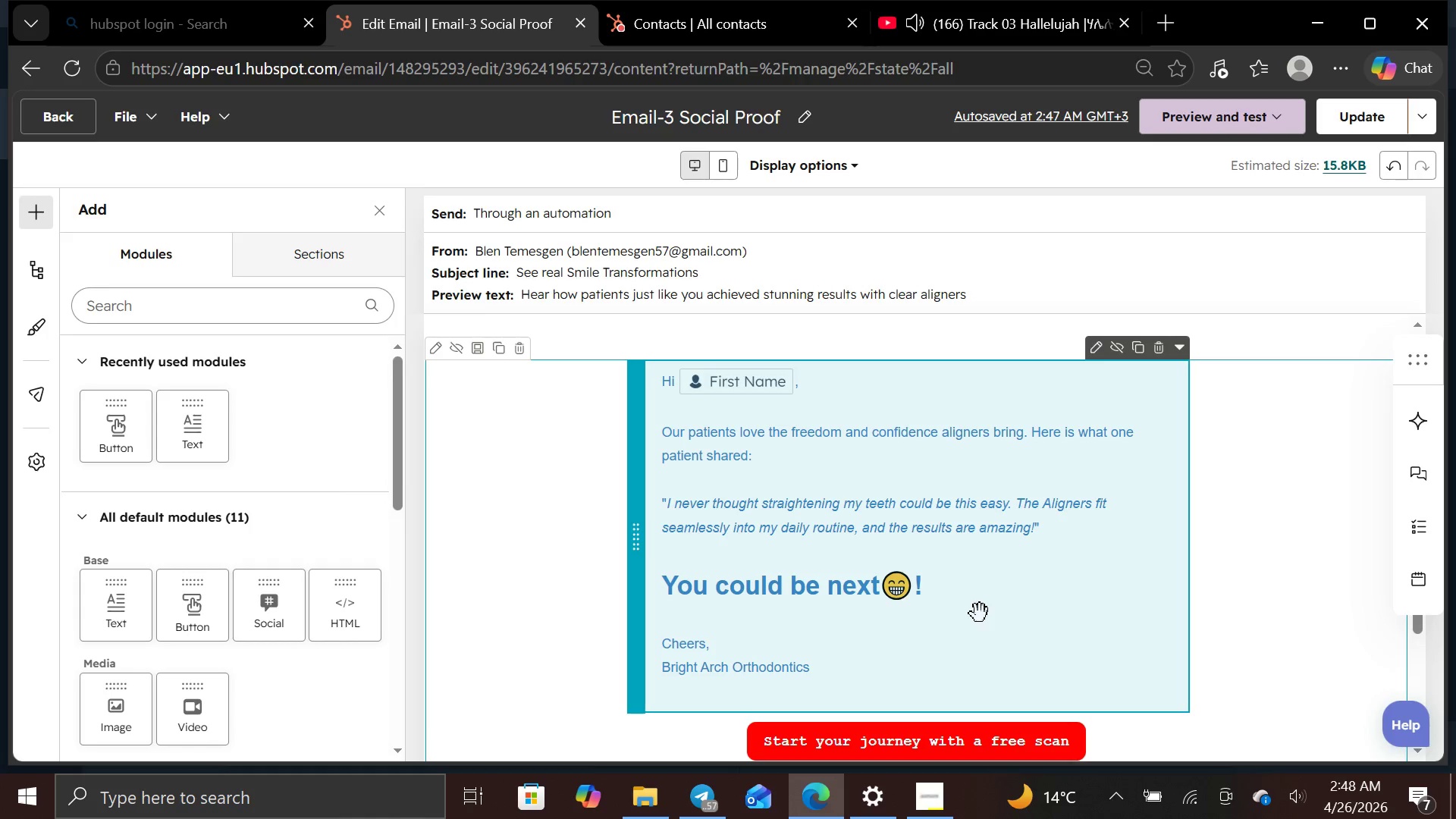 
left_click([919, 574])
 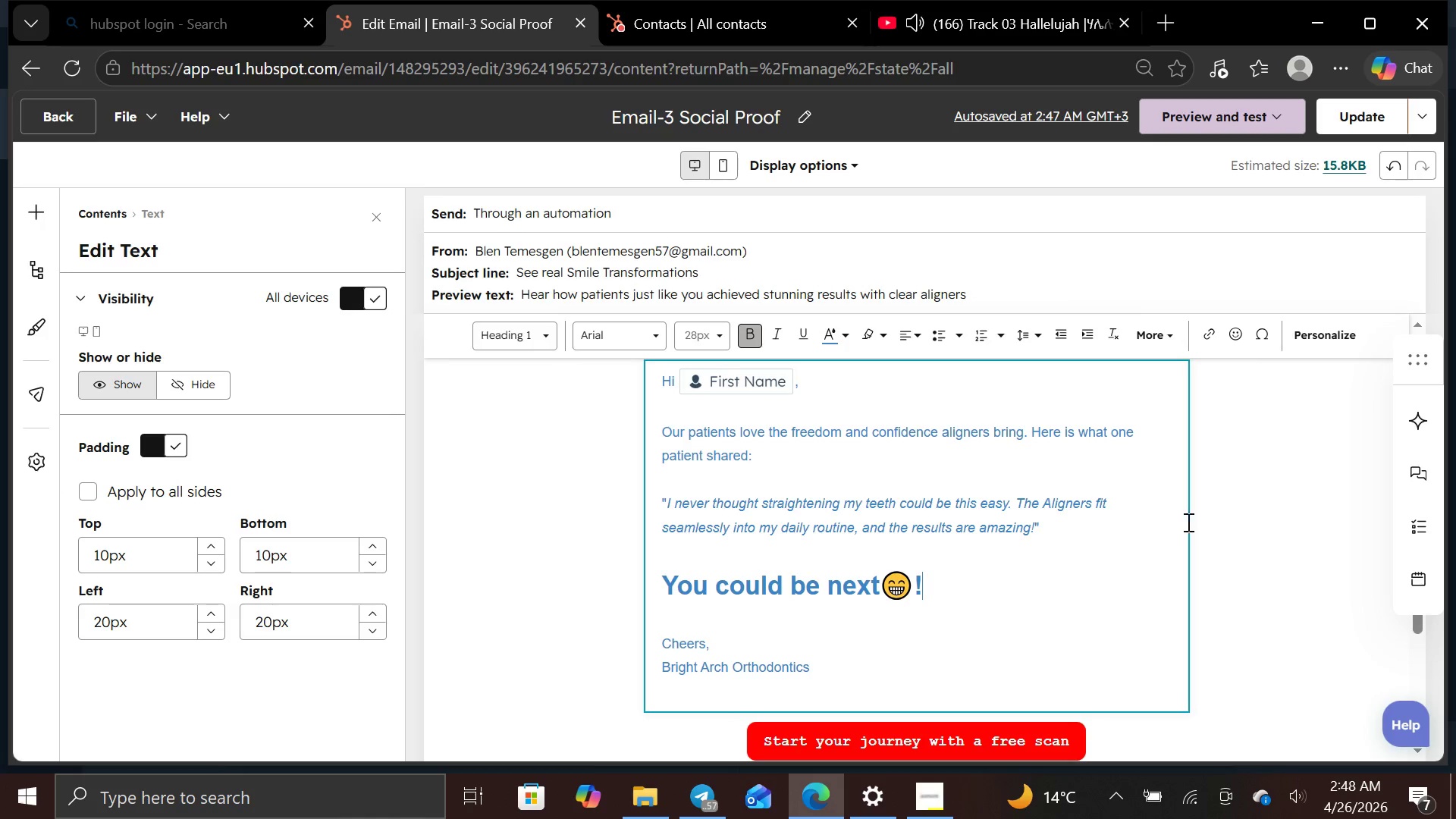 
wait(10.02)
 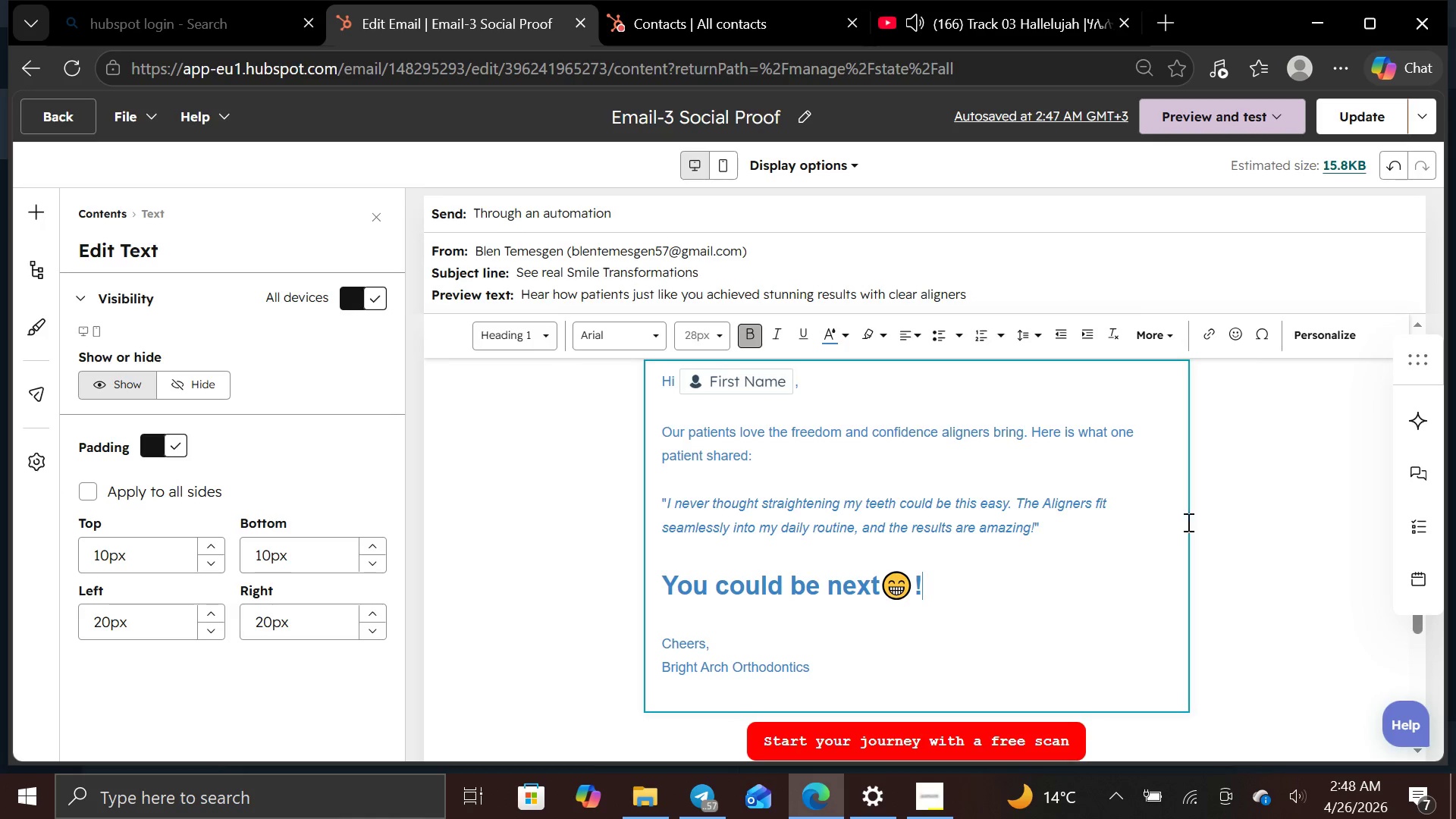 
left_click([746, 331])
 